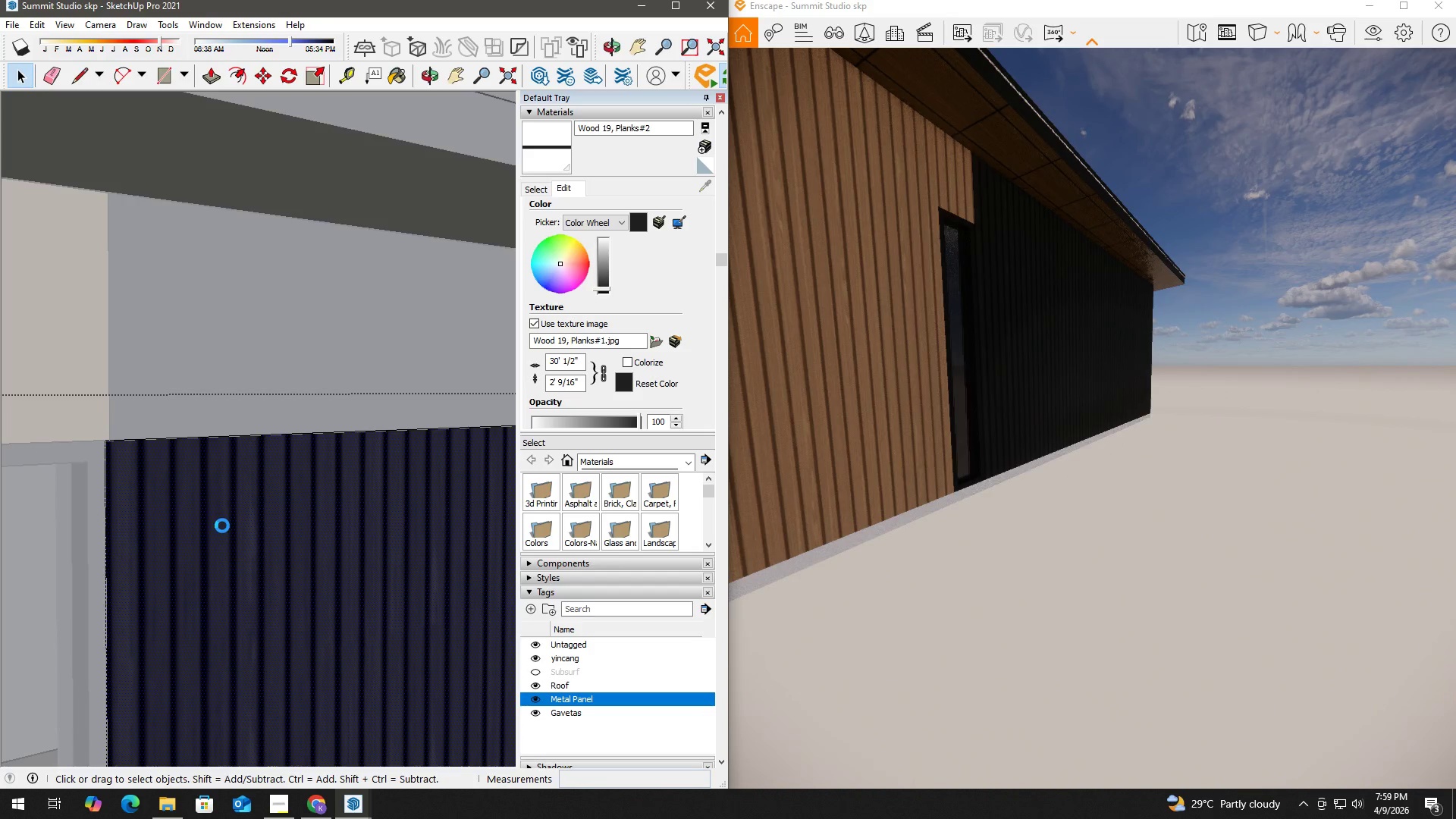 
key(Escape)
 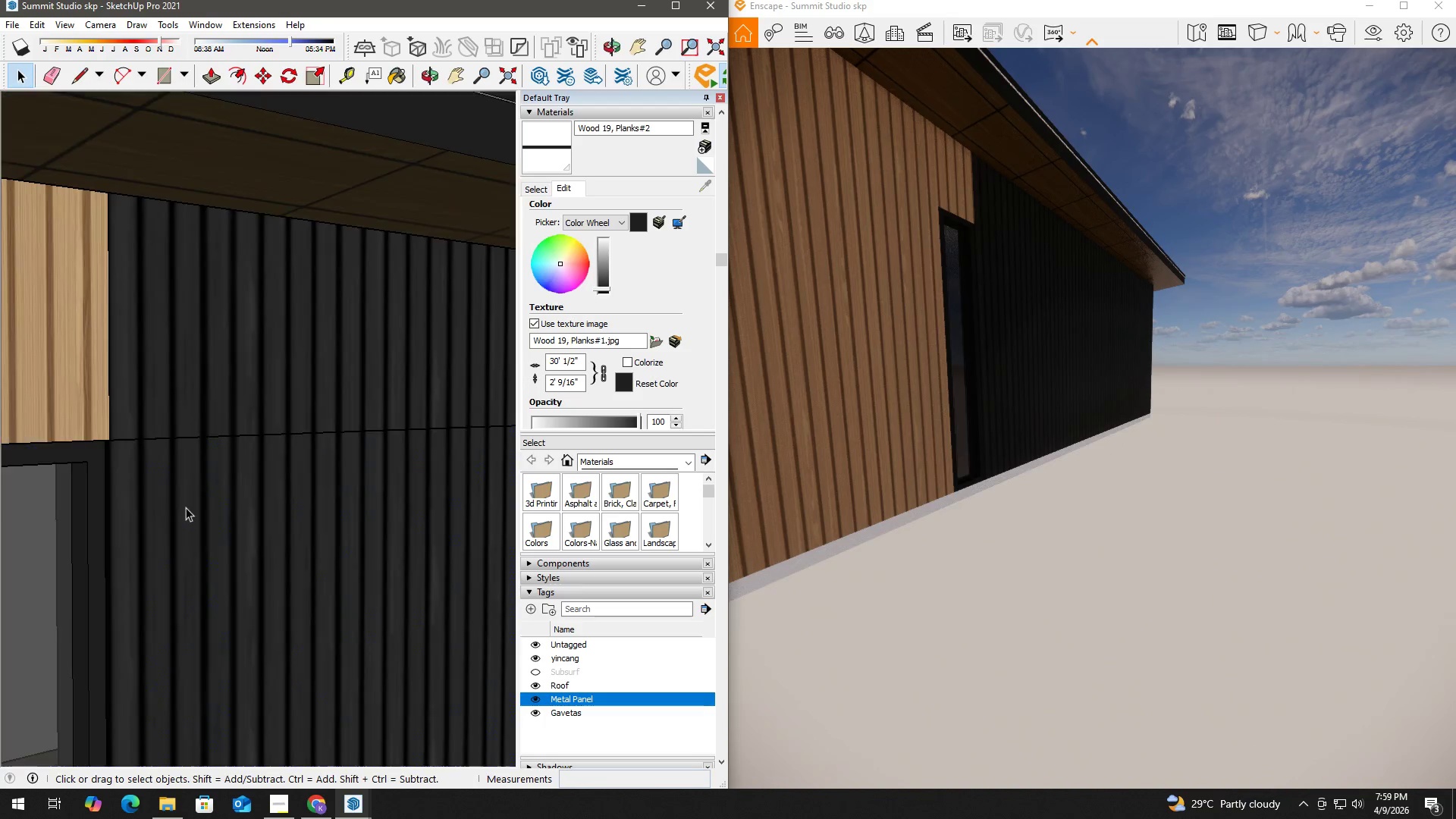 
key(Escape)
 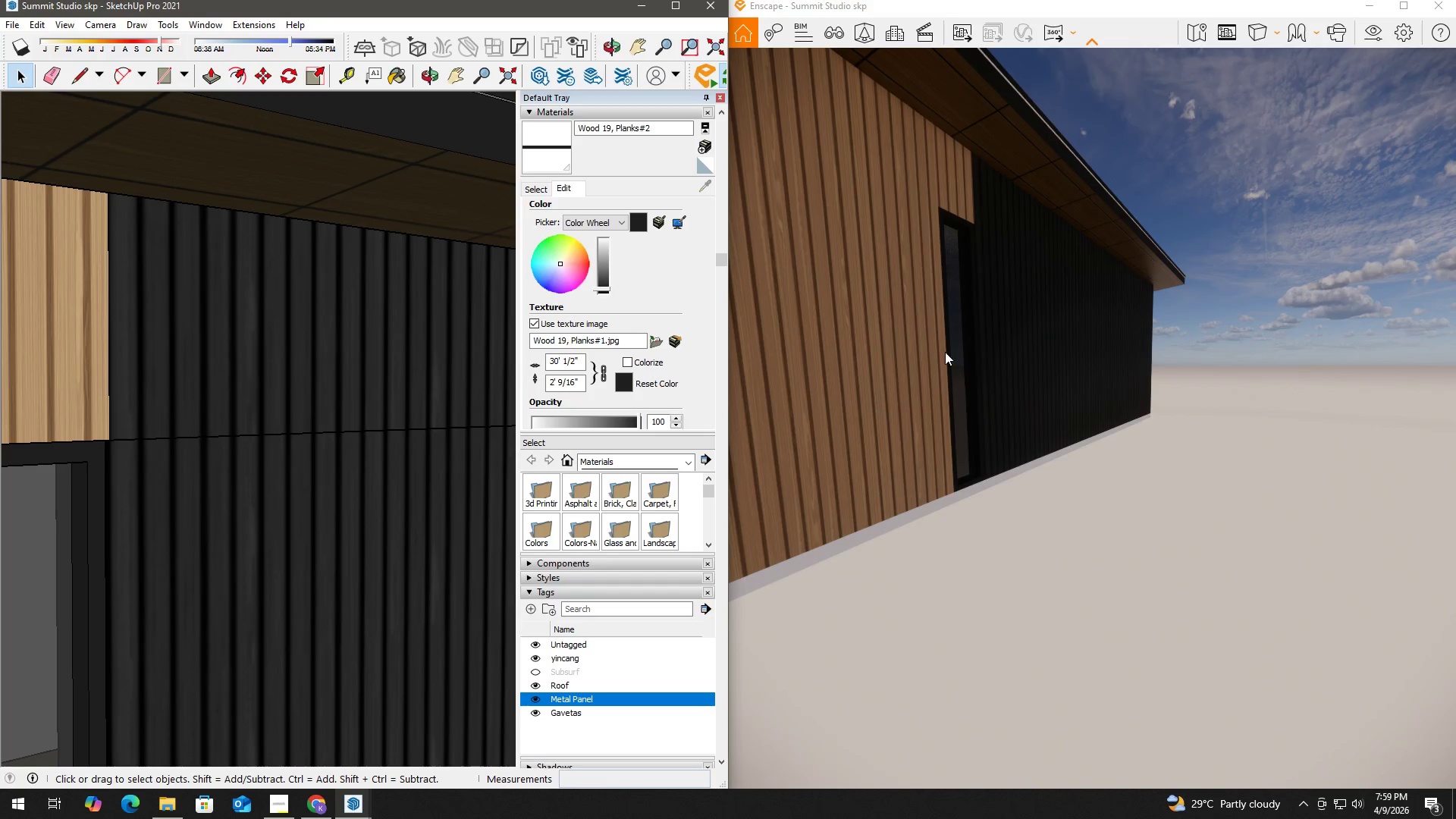 
scroll: coordinate [992, 250], scroll_direction: up, amount: 2.0
 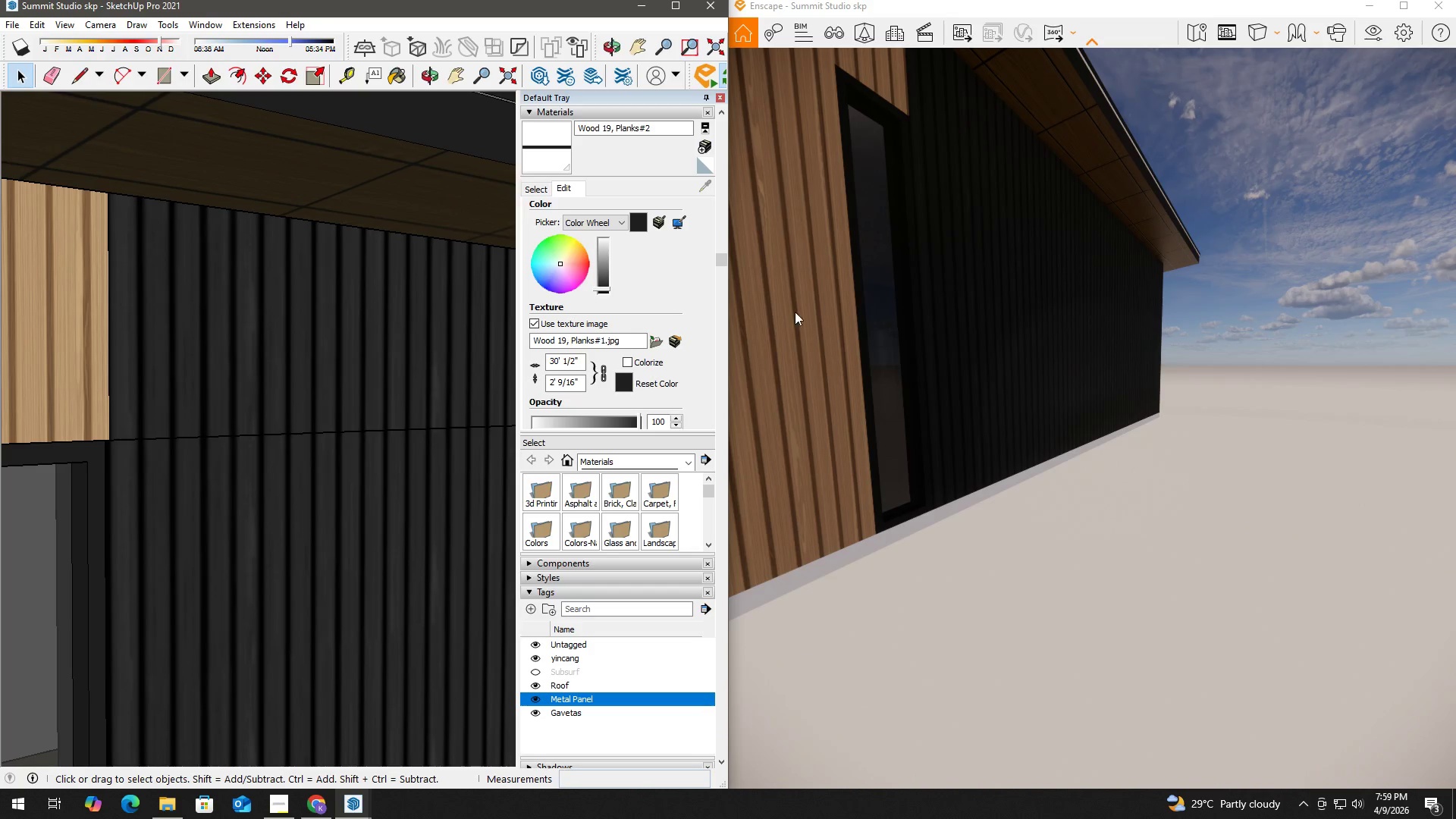 
scroll: coordinate [265, 465], scroll_direction: down, amount: 1.0
 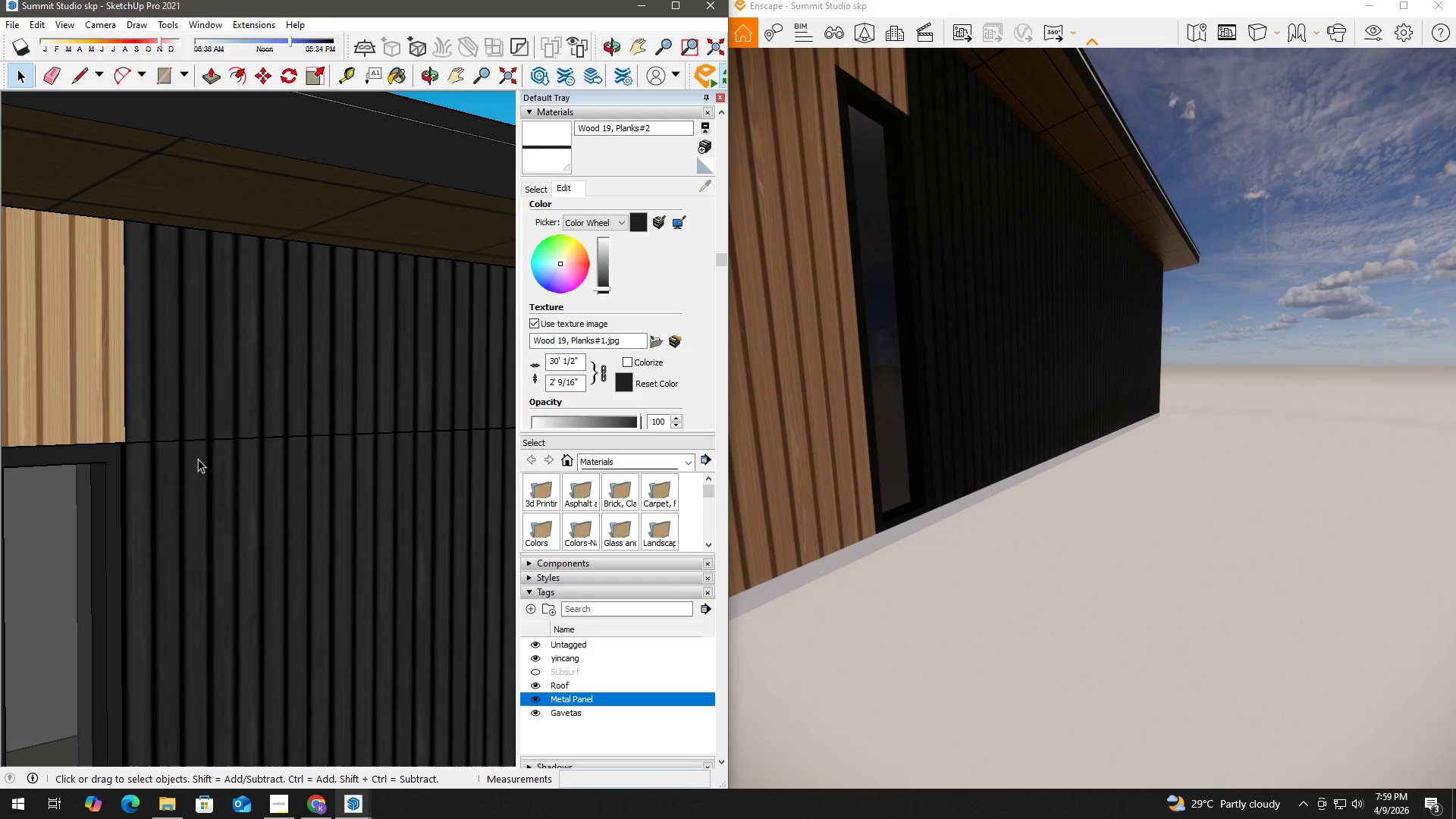 
scroll: coordinate [140, 467], scroll_direction: up, amount: 15.0
 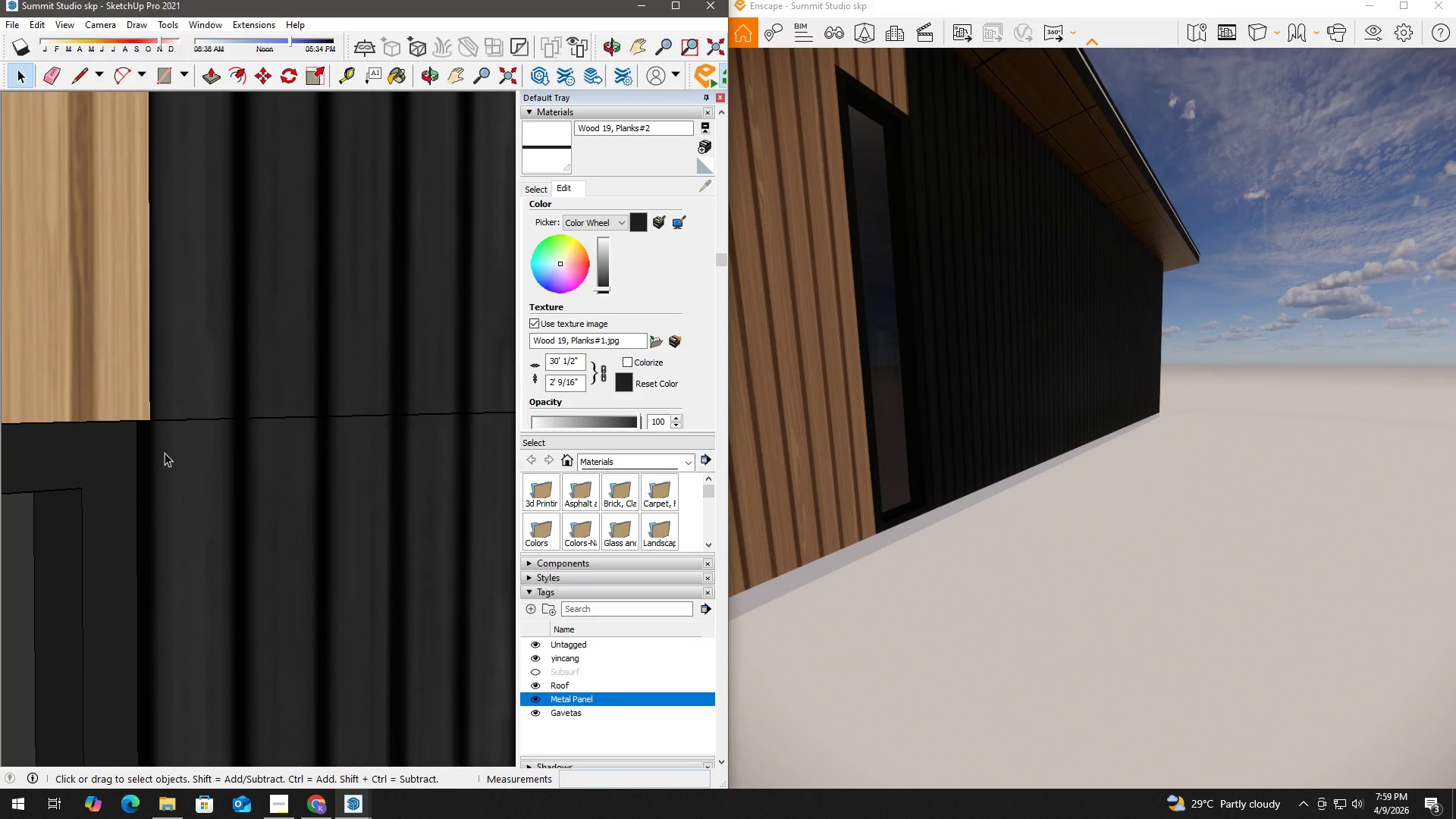 
left_click_drag(start_coordinate=[177, 464], to_coordinate=[124, 470])
 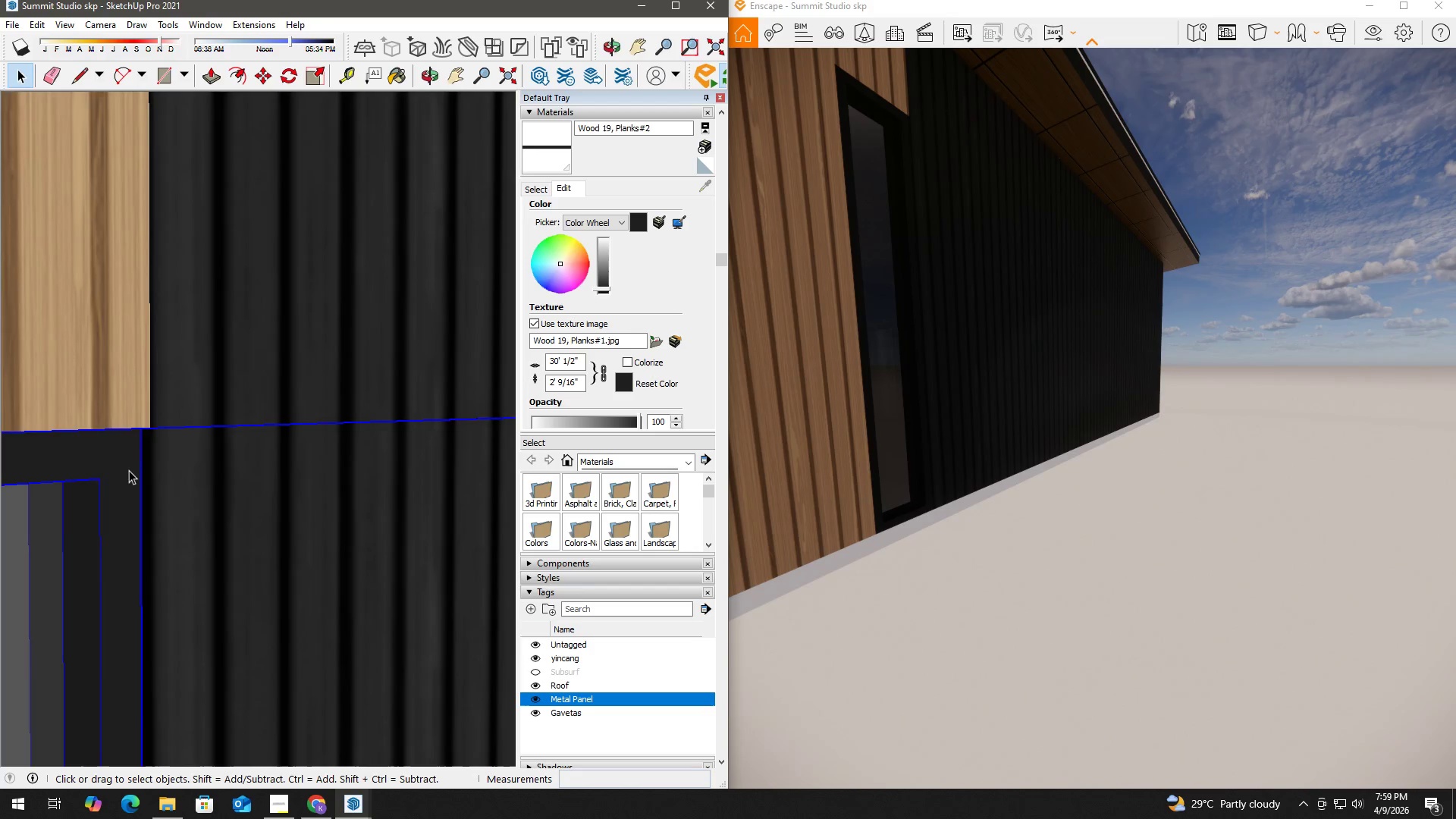 
scroll: coordinate [351, 503], scroll_direction: down, amount: 42.0
 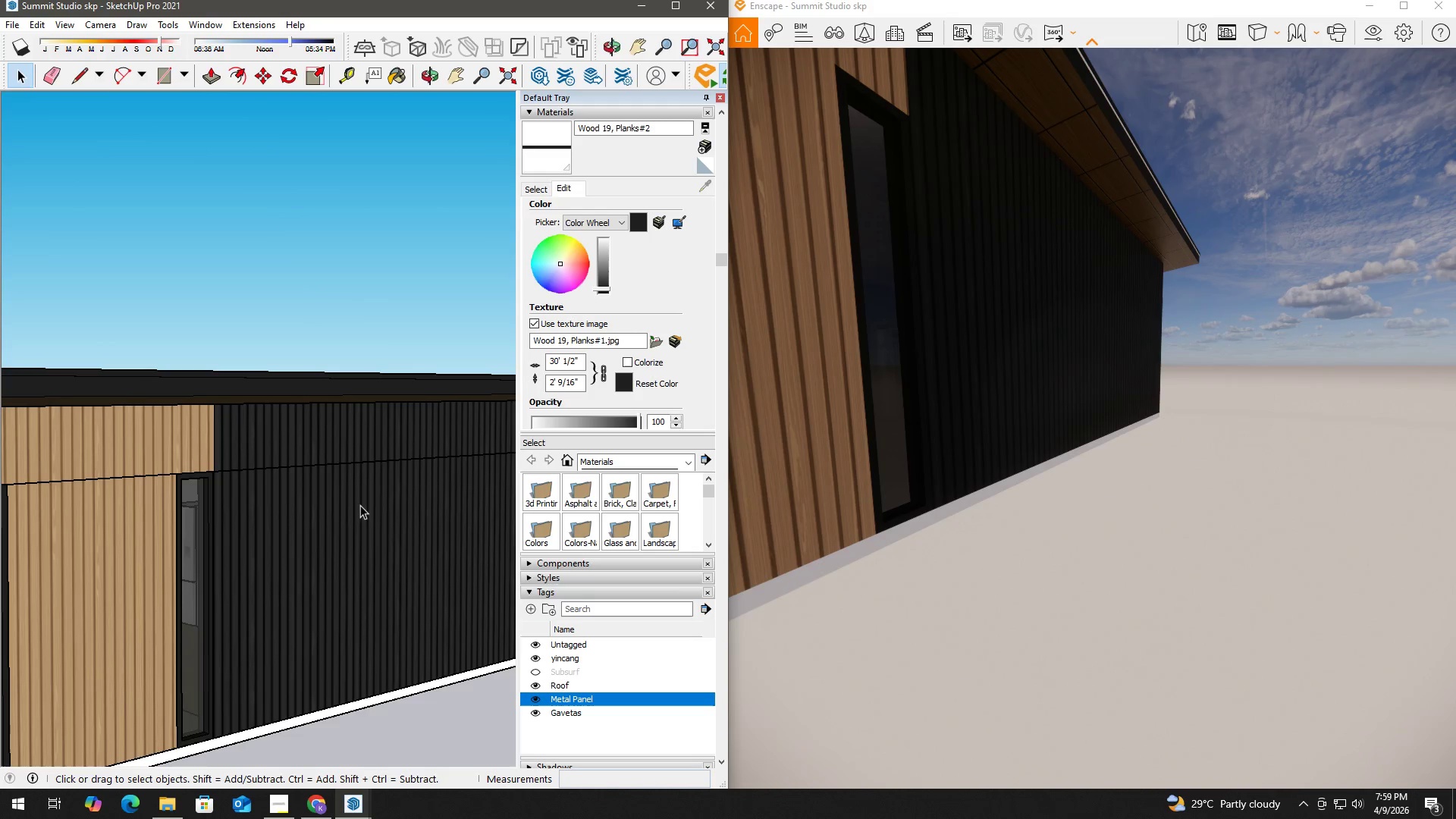 
scroll: coordinate [313, 542], scroll_direction: up, amount: 3.0
 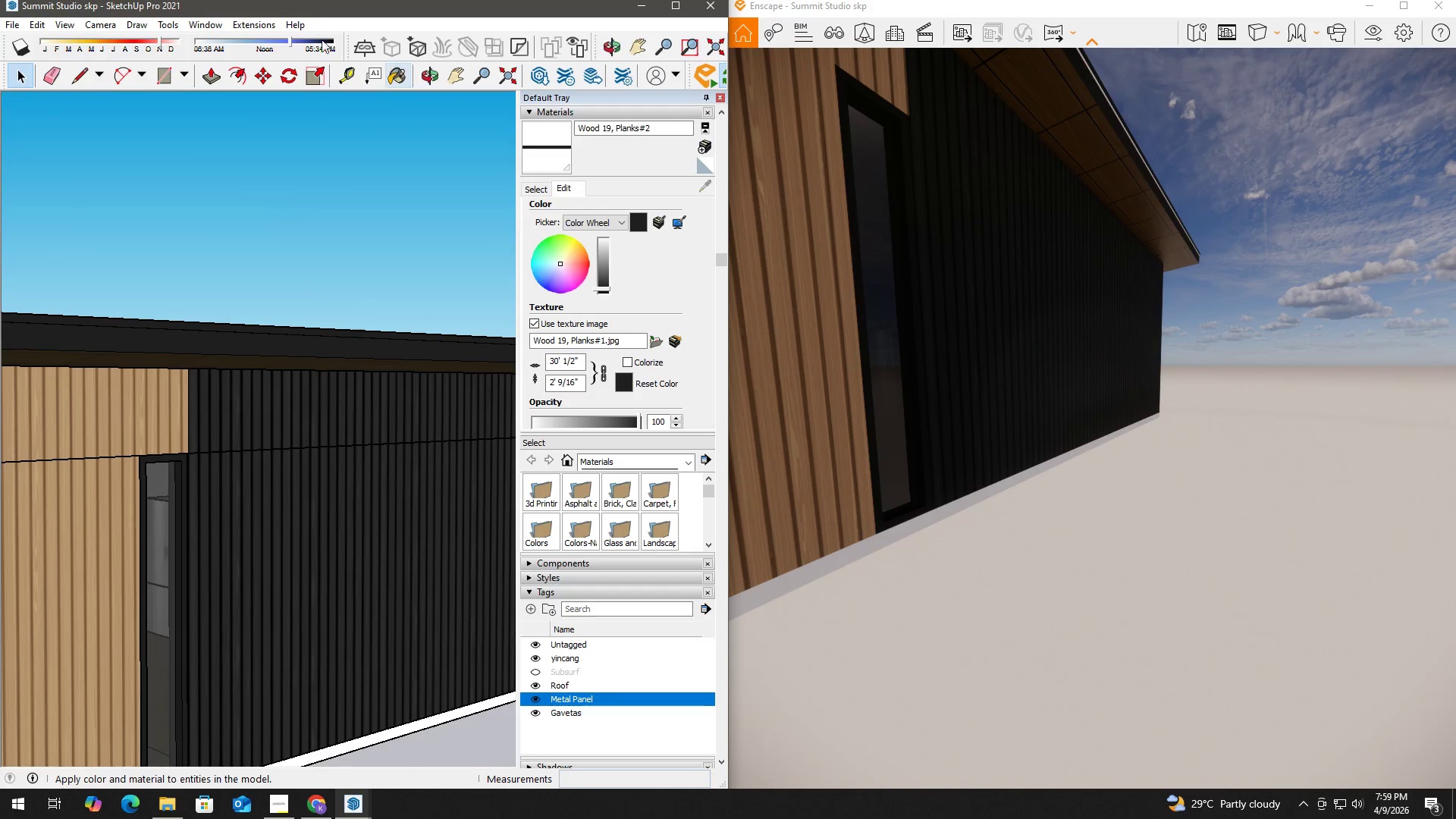 
left_click([245, 21])
 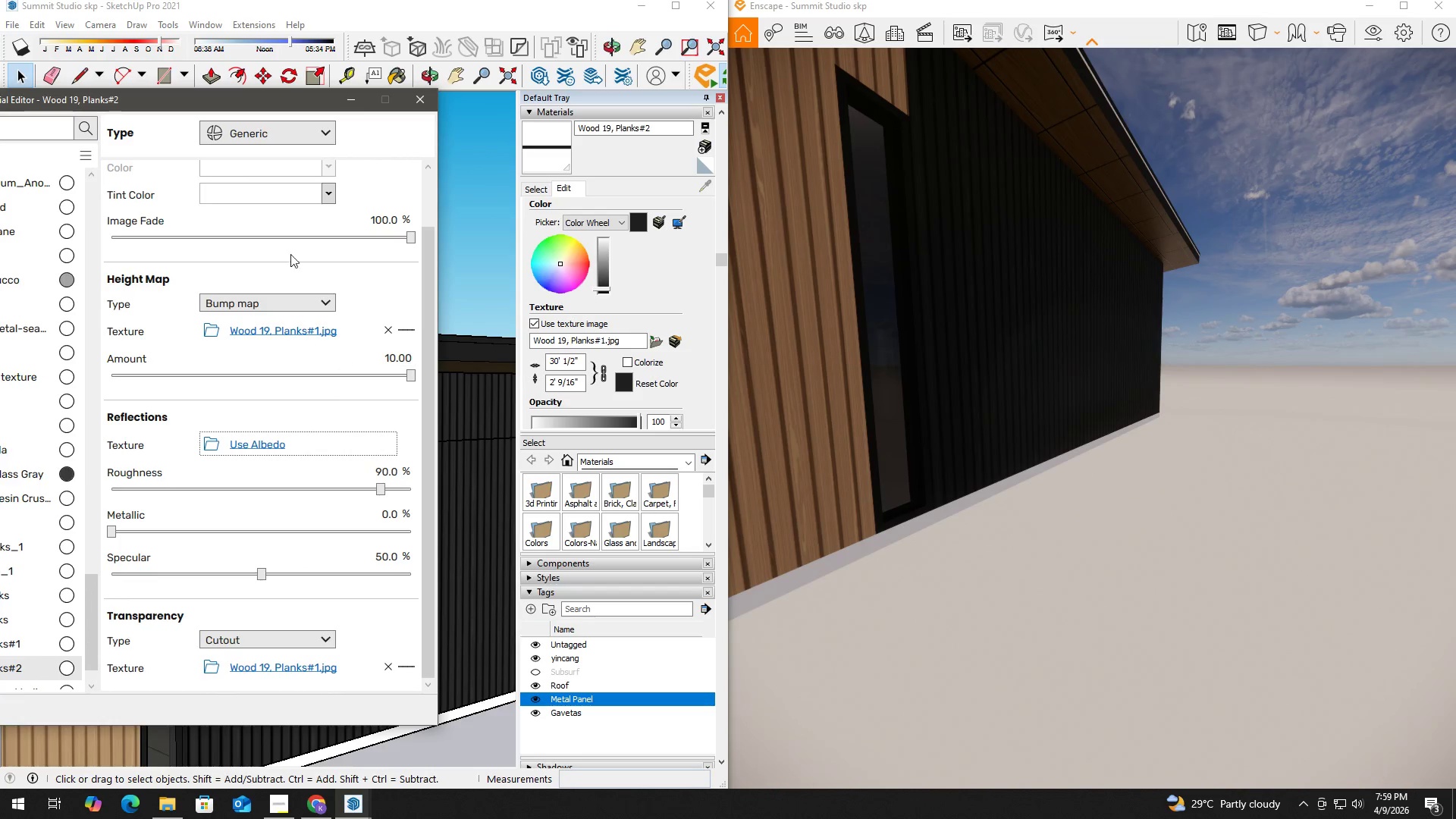 
wait(5.17)
 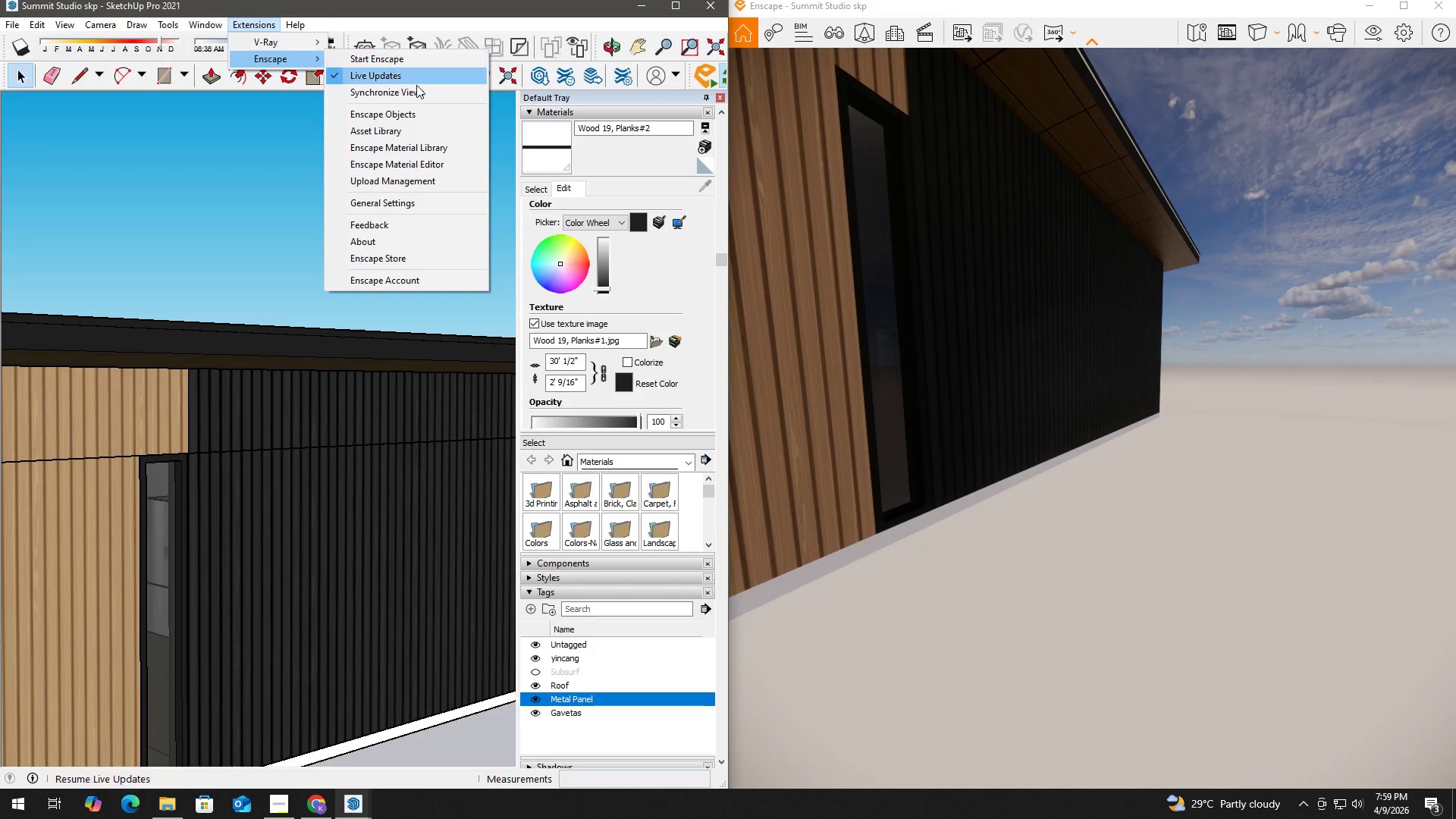 
left_click_drag(start_coordinate=[432, 329], to_coordinate=[431, 346])
 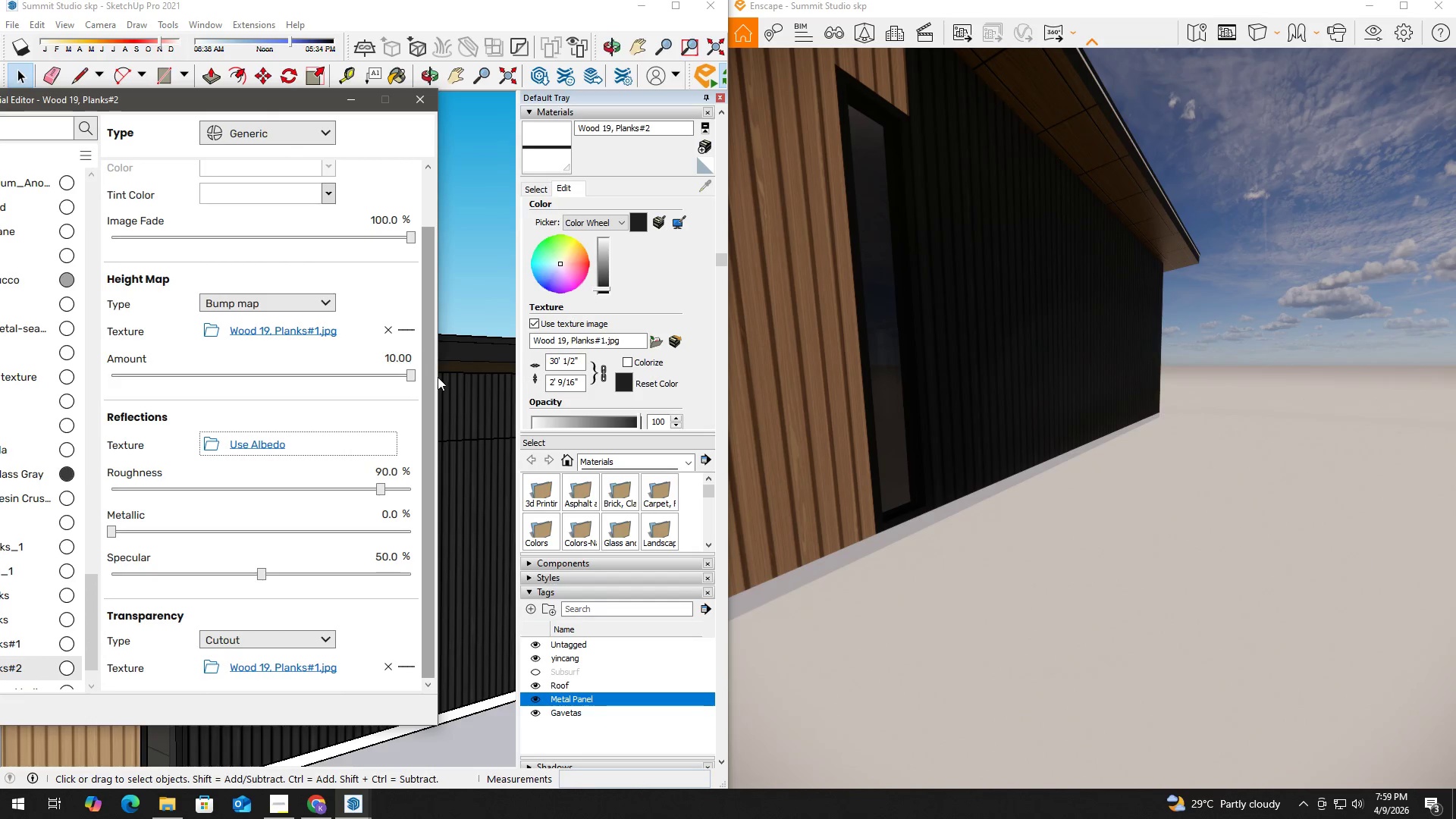 
key(B)
 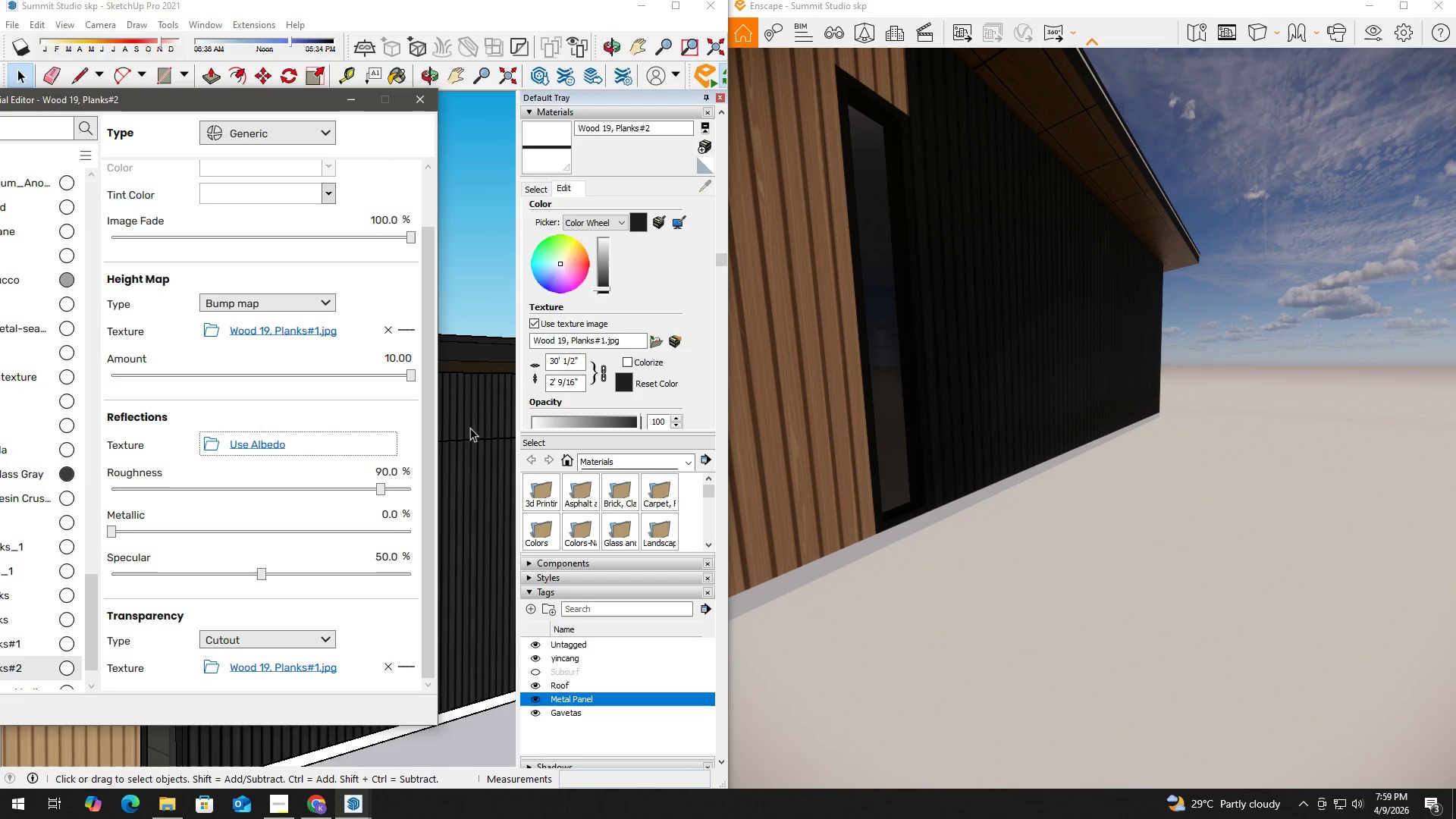 
left_click([469, 366])
 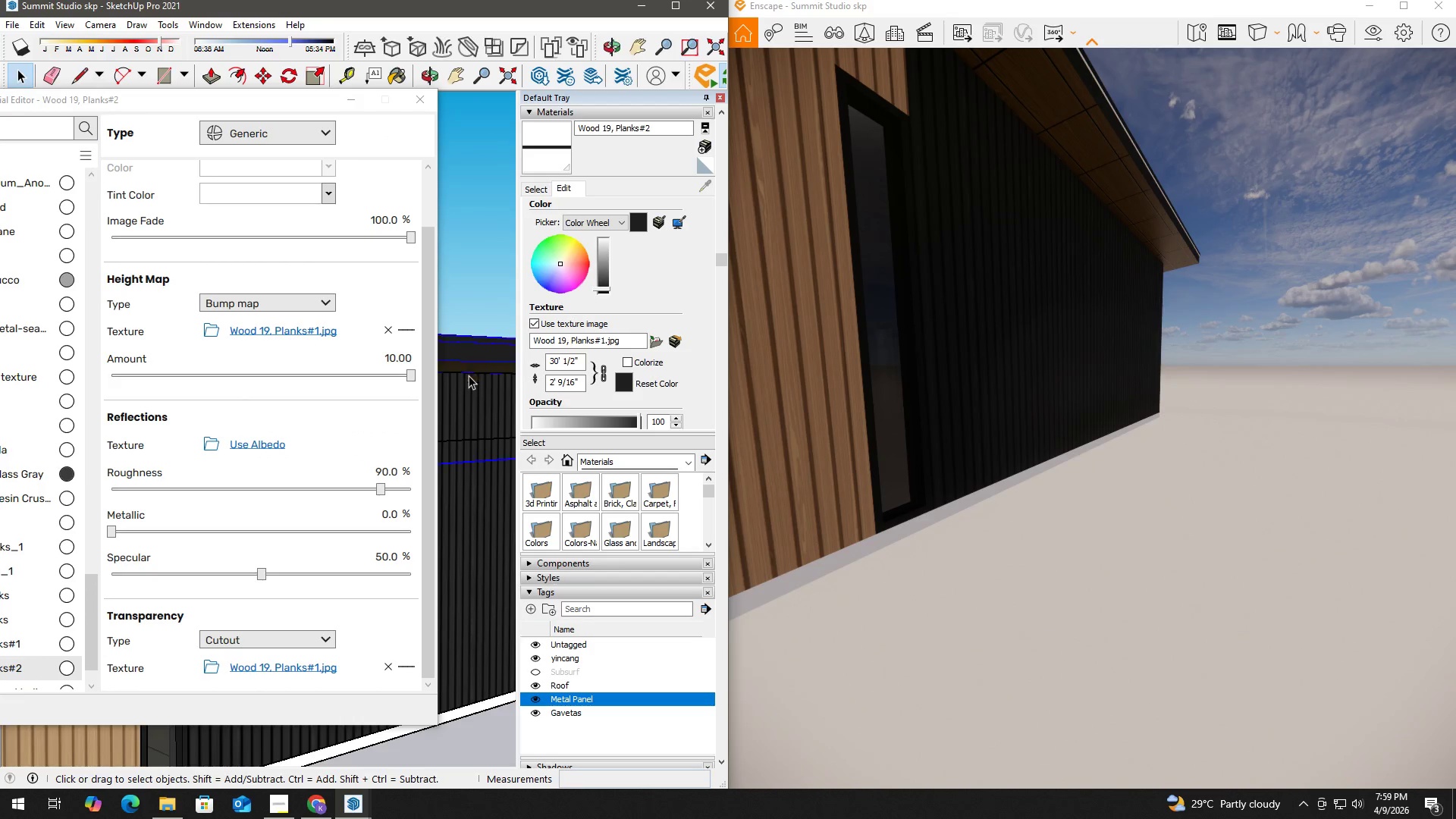 
key(B)
 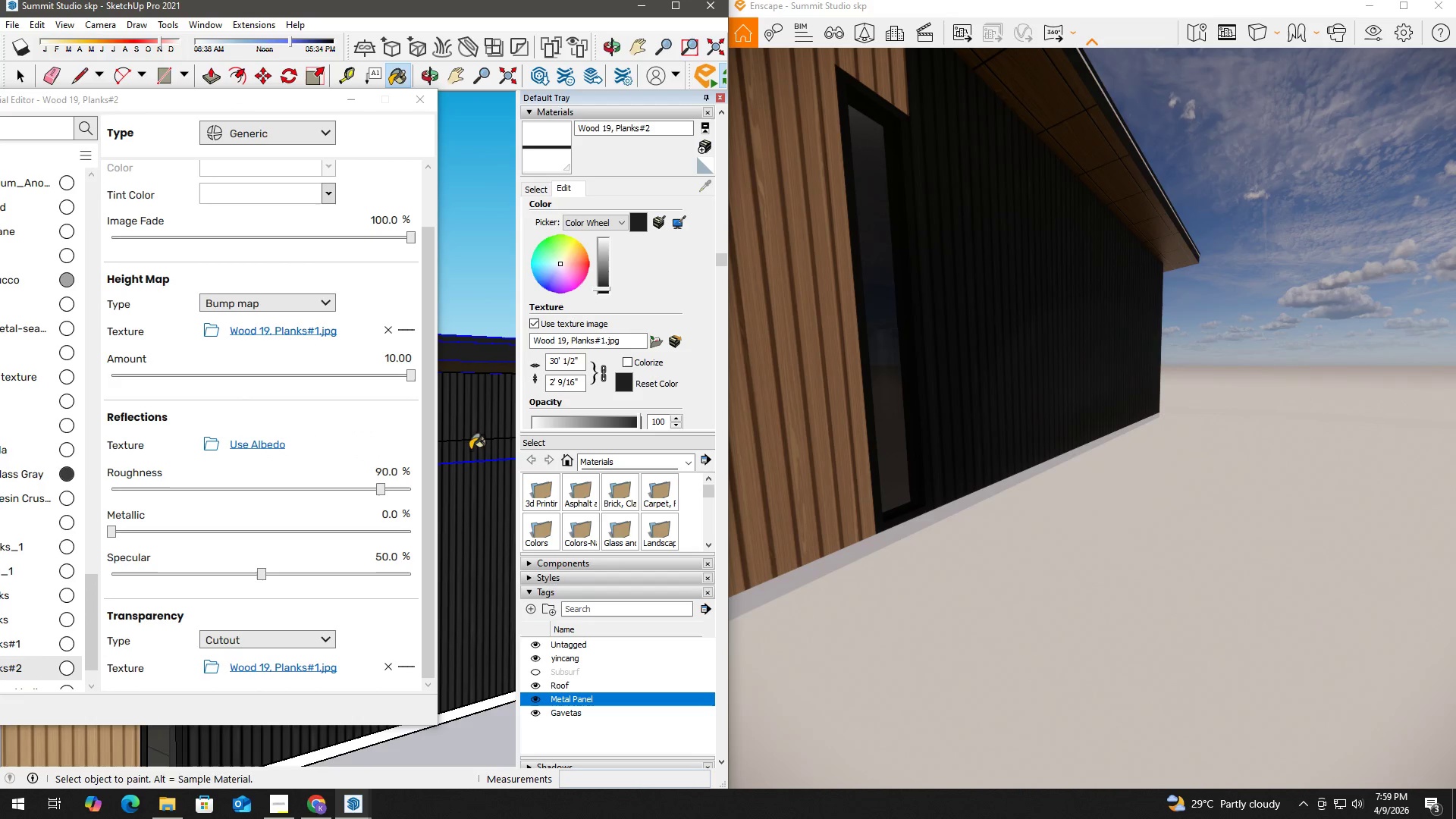 
hold_key(key=AltLeft, duration=0.58)
double_click([473, 469])
 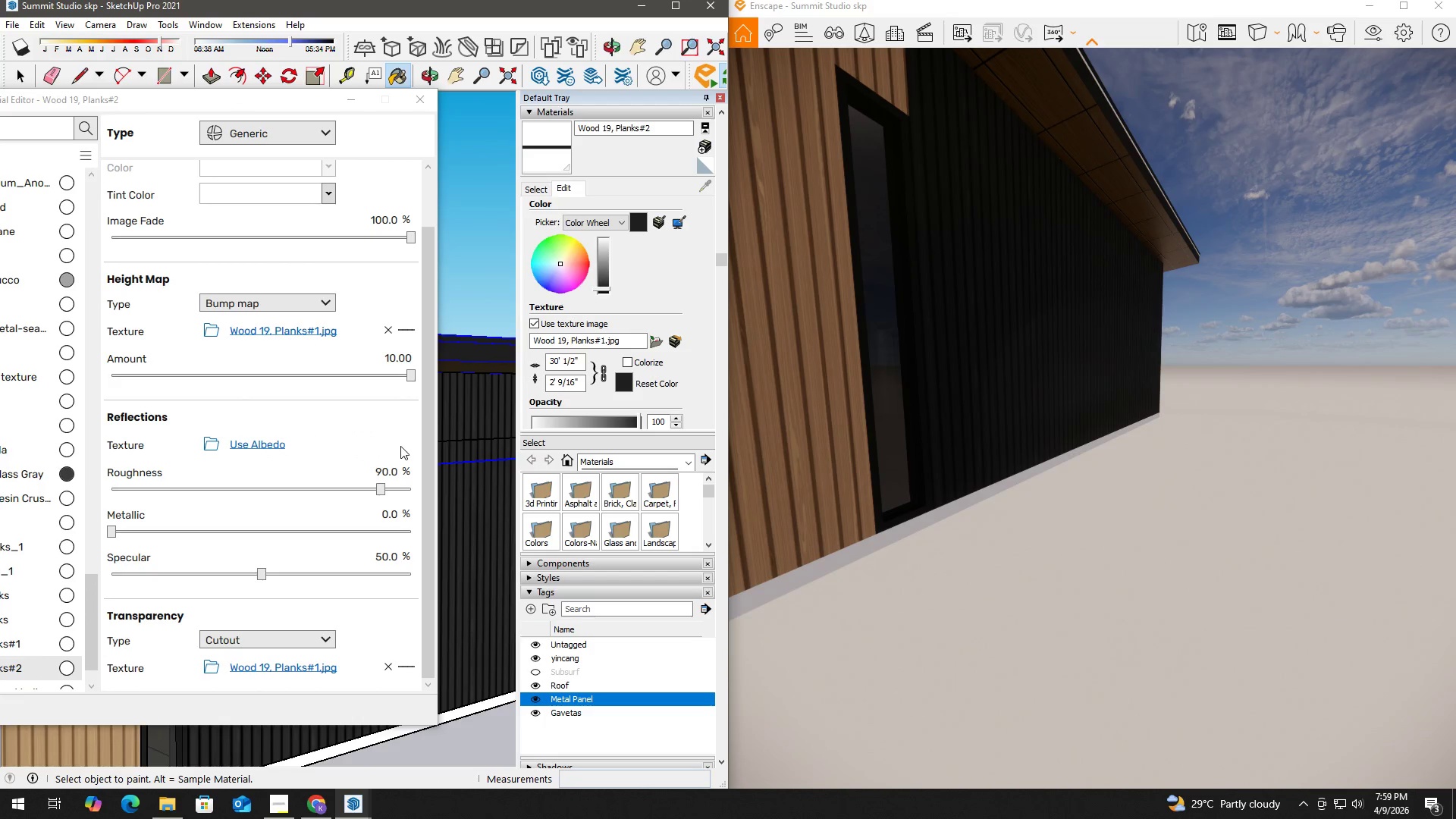 
mouse_move([371, 494])
 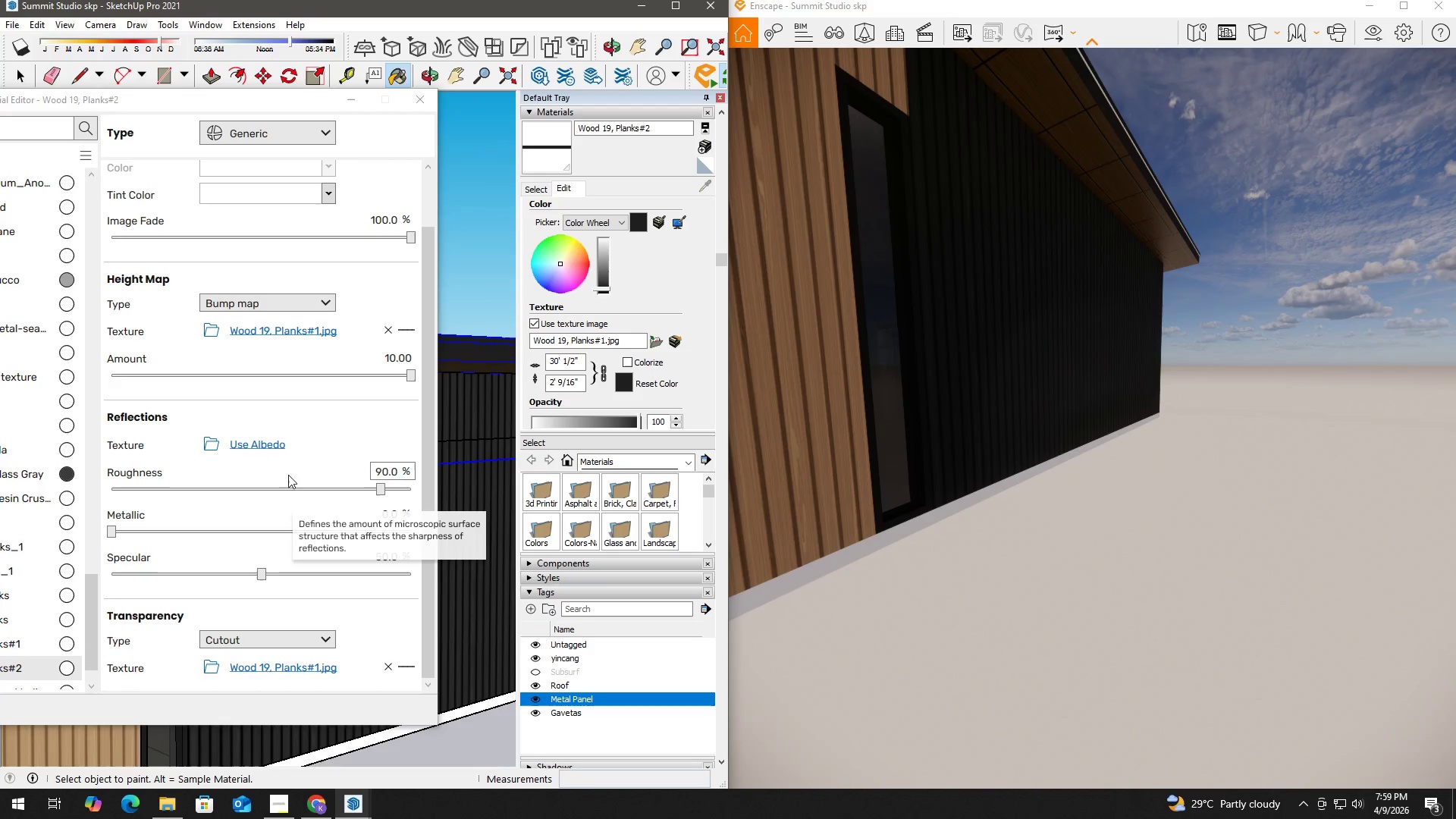 
left_click([274, 448])
 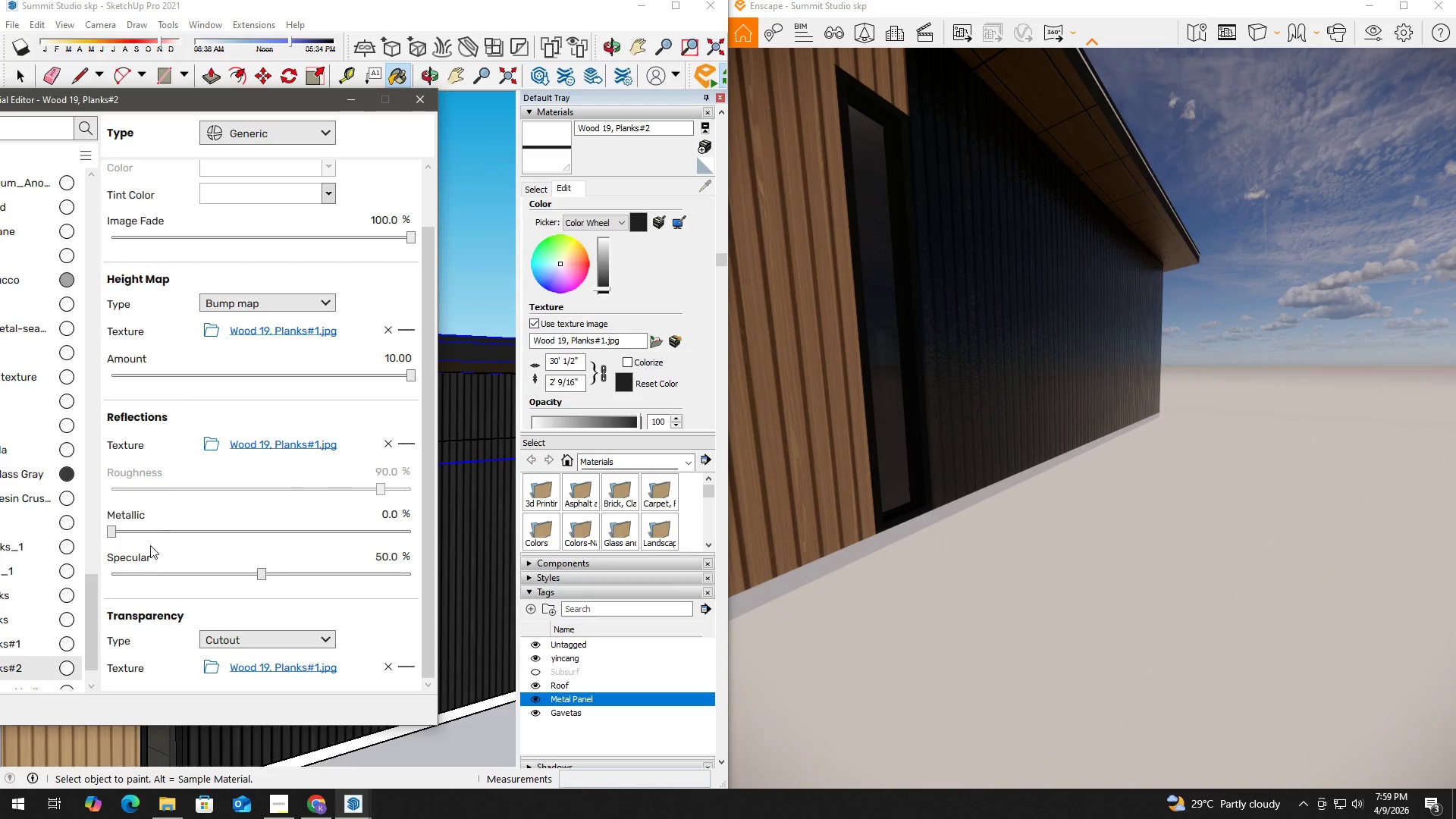 
left_click_drag(start_coordinate=[116, 529], to_coordinate=[422, 537])
 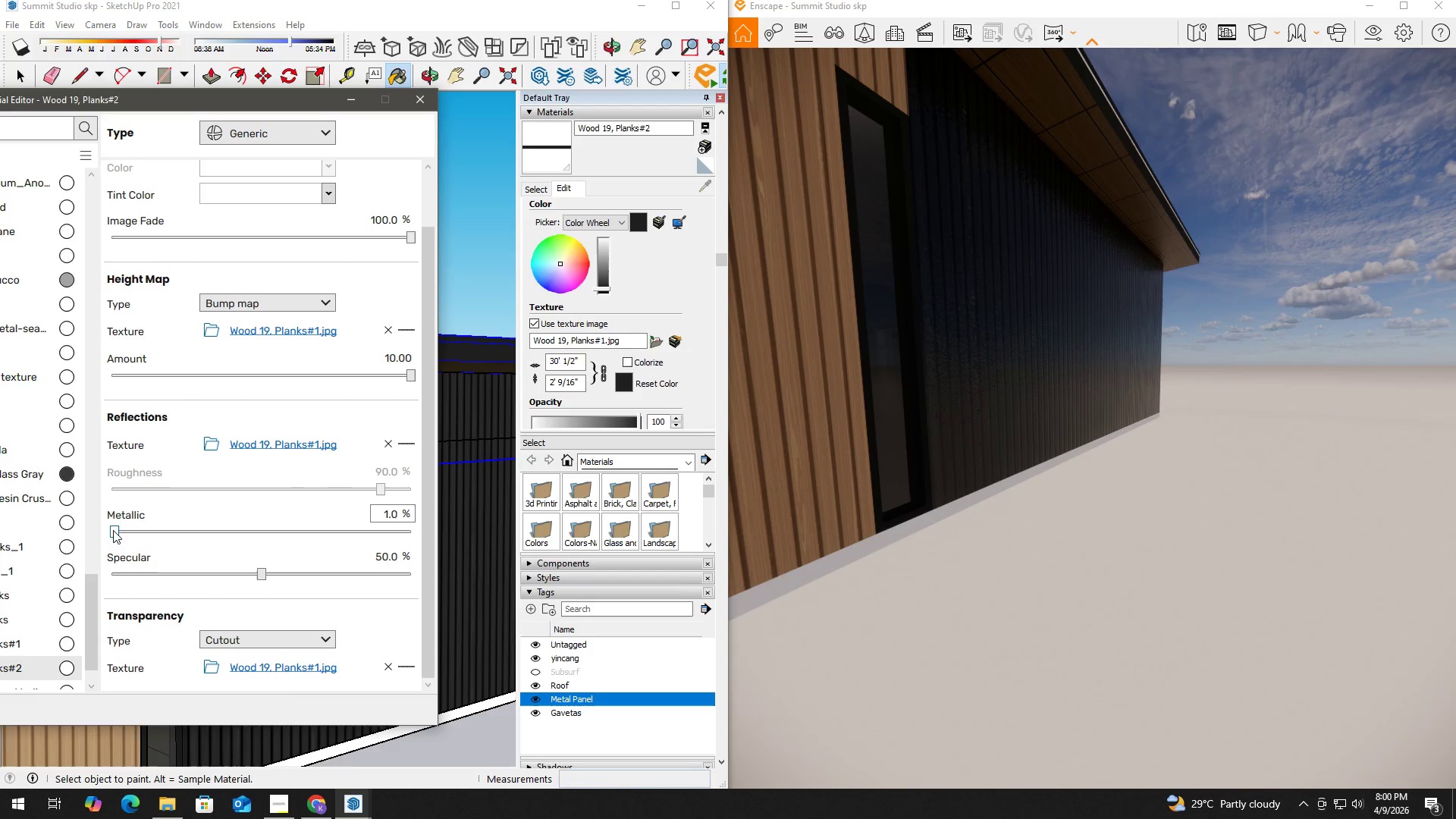 
left_click_drag(start_coordinate=[116, 529], to_coordinate=[377, 527])
 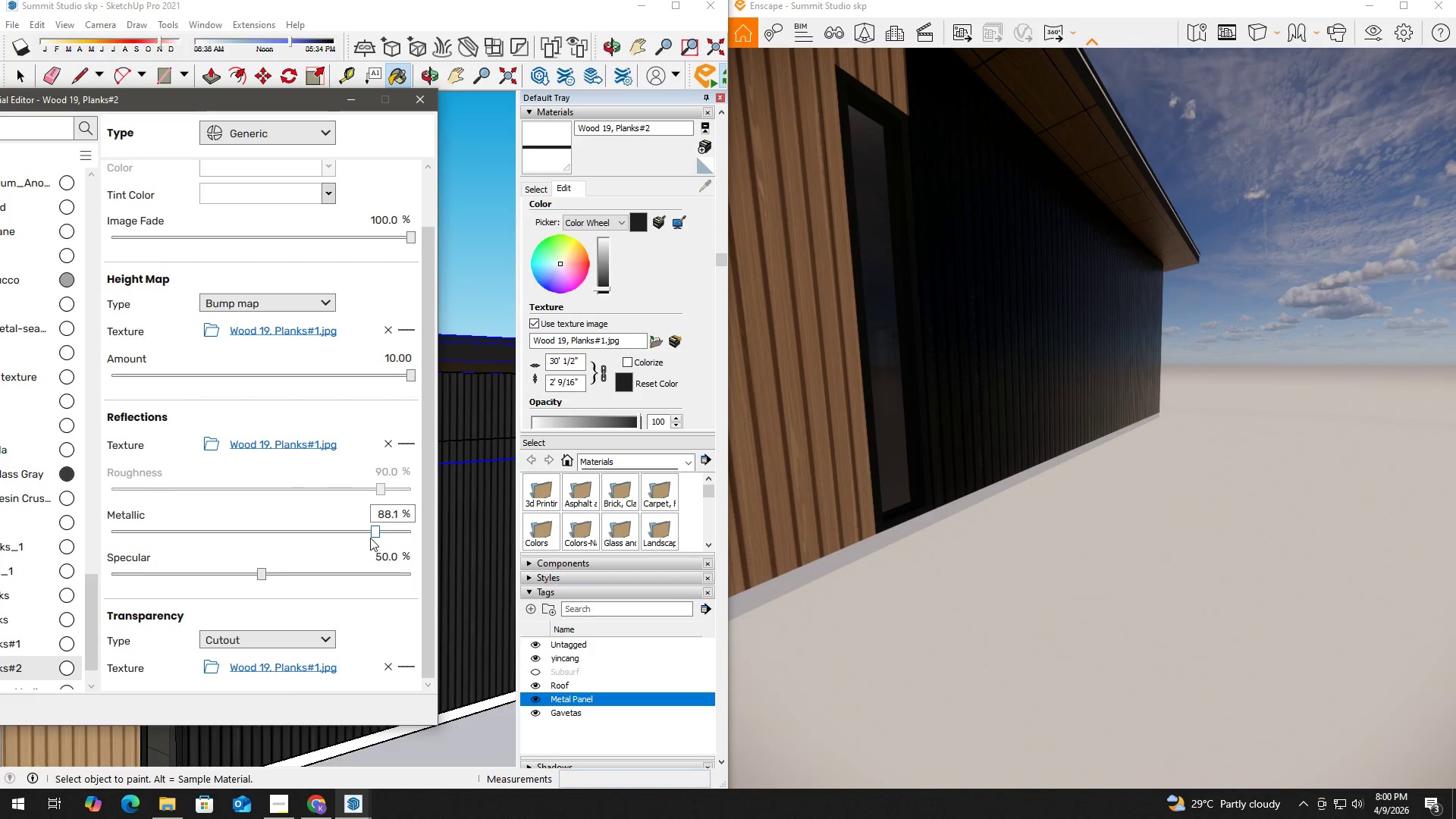 
left_click_drag(start_coordinate=[378, 533], to_coordinate=[402, 533])
 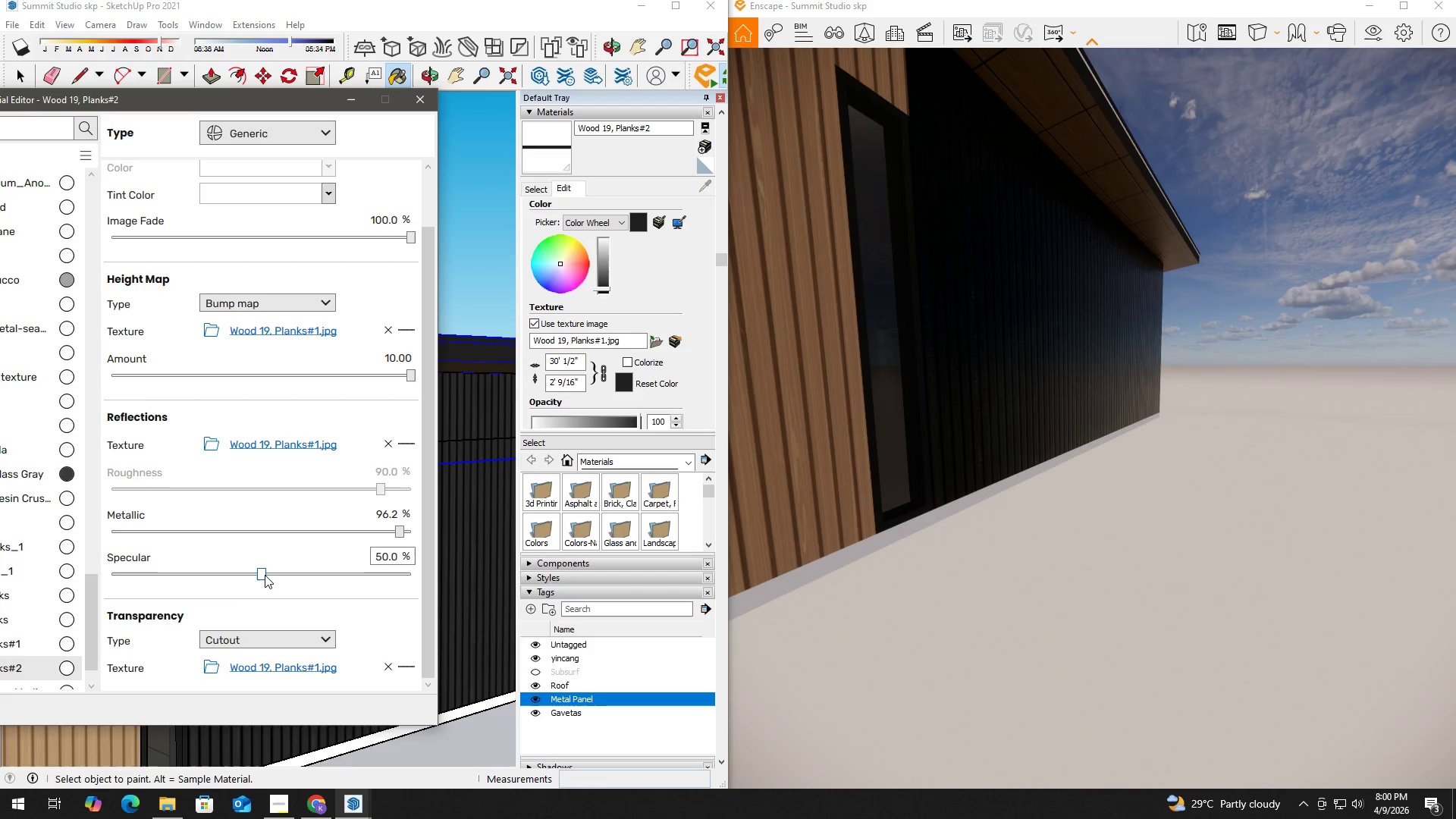 
left_click_drag(start_coordinate=[265, 575], to_coordinate=[141, 566])
 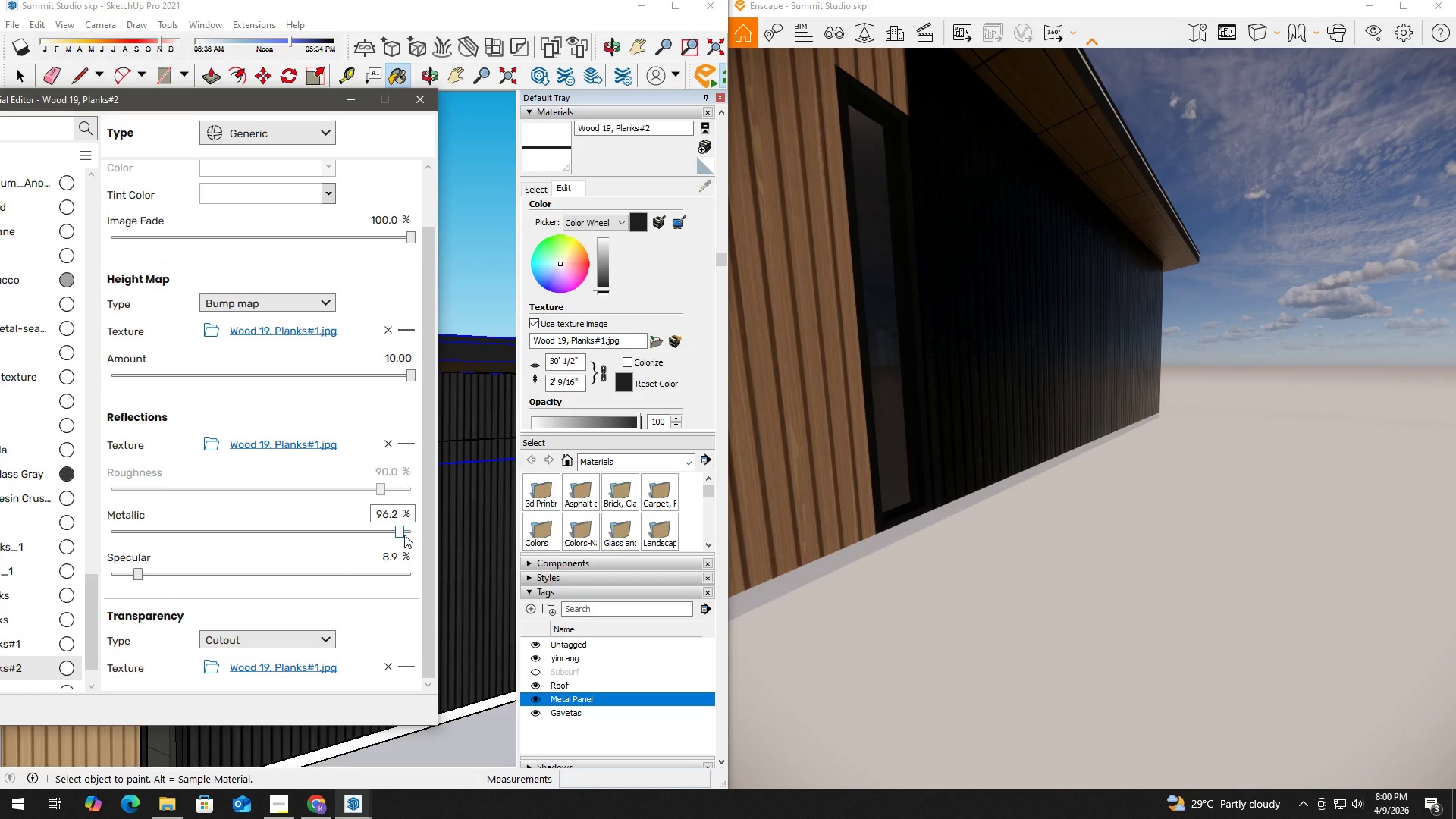 
left_click_drag(start_coordinate=[401, 531], to_coordinate=[410, 530])
 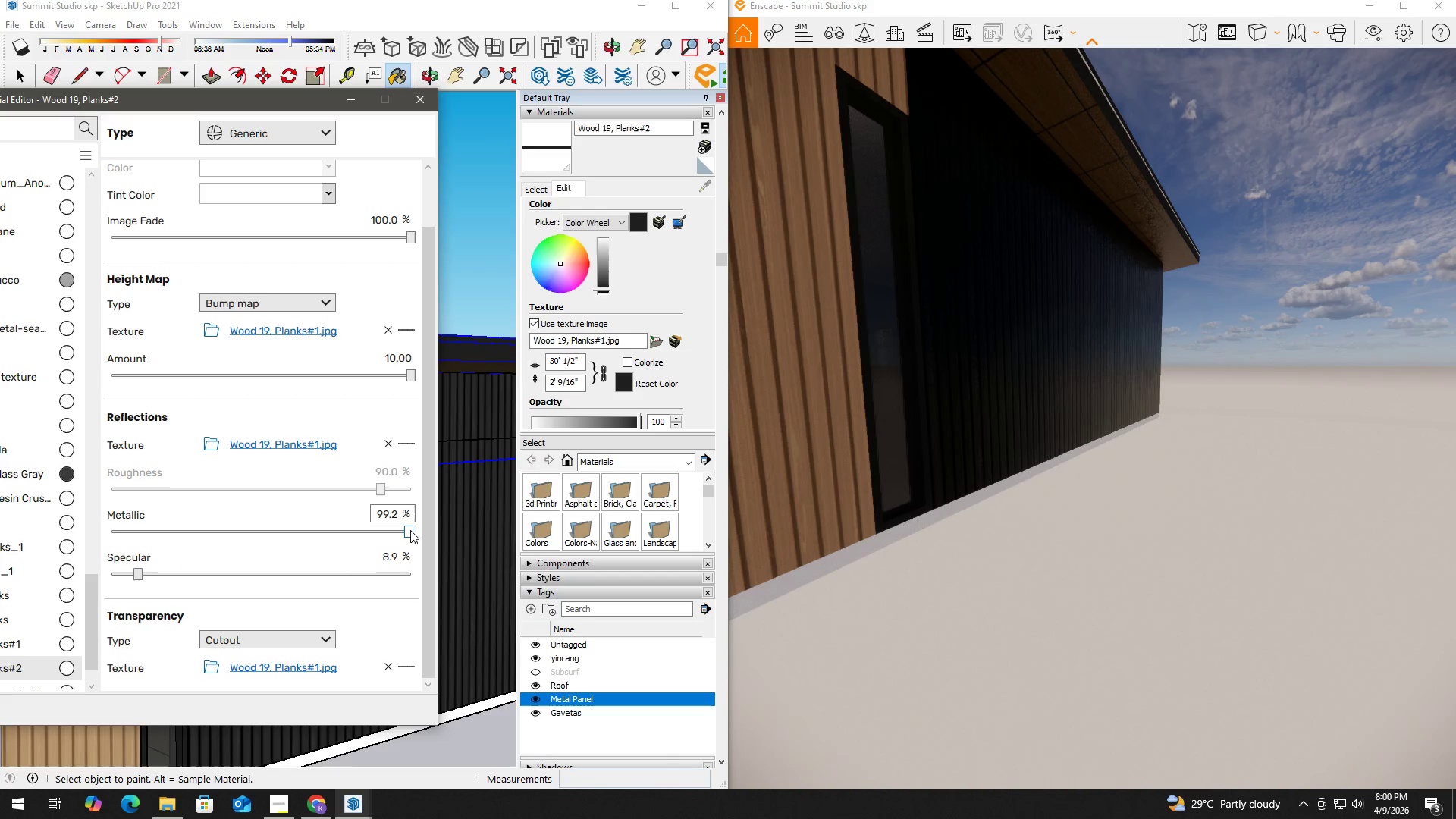 
left_click_drag(start_coordinate=[410, 530], to_coordinate=[425, 530])
 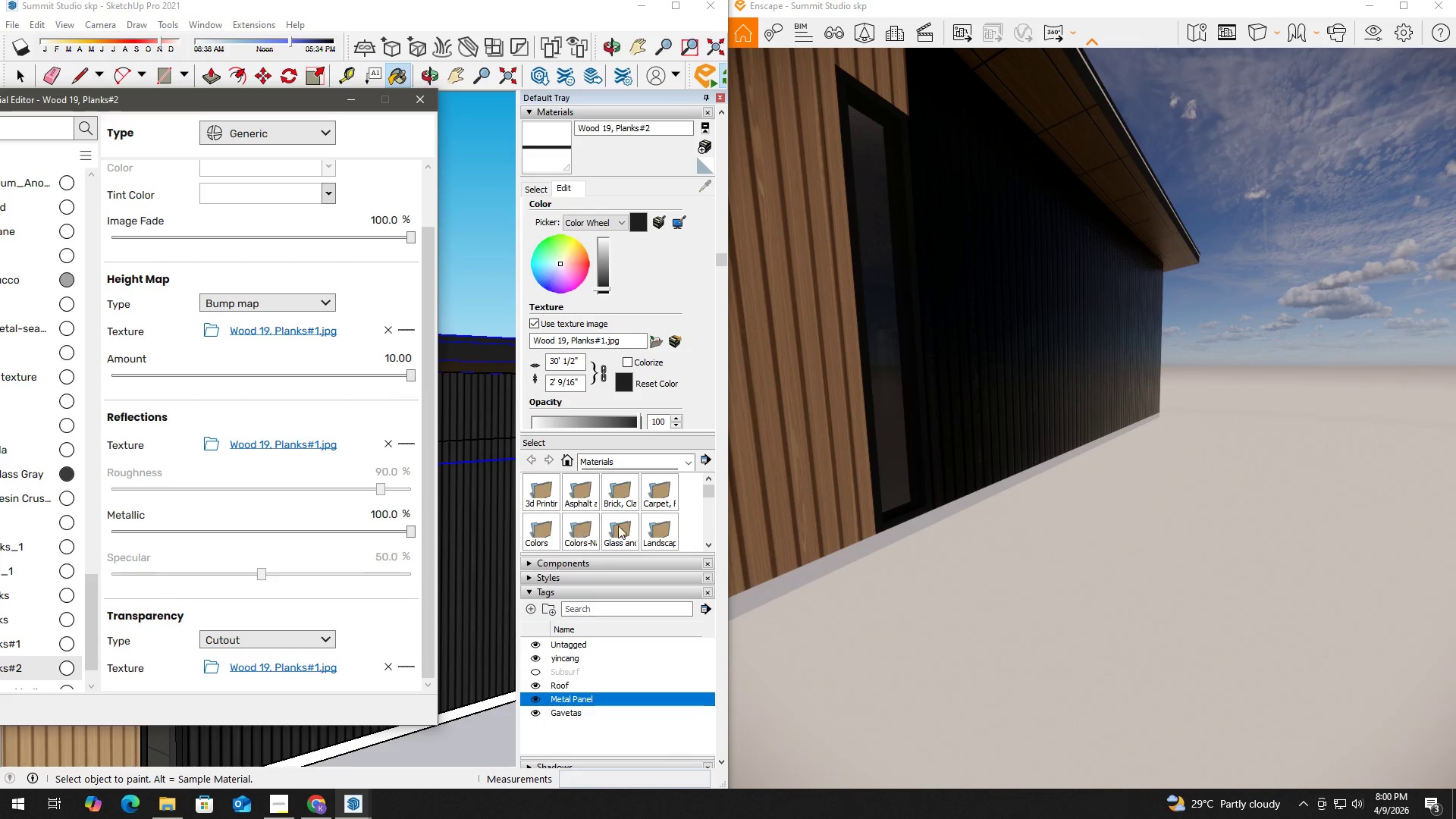 
scroll: coordinate [961, 453], scroll_direction: down, amount: 9.0
 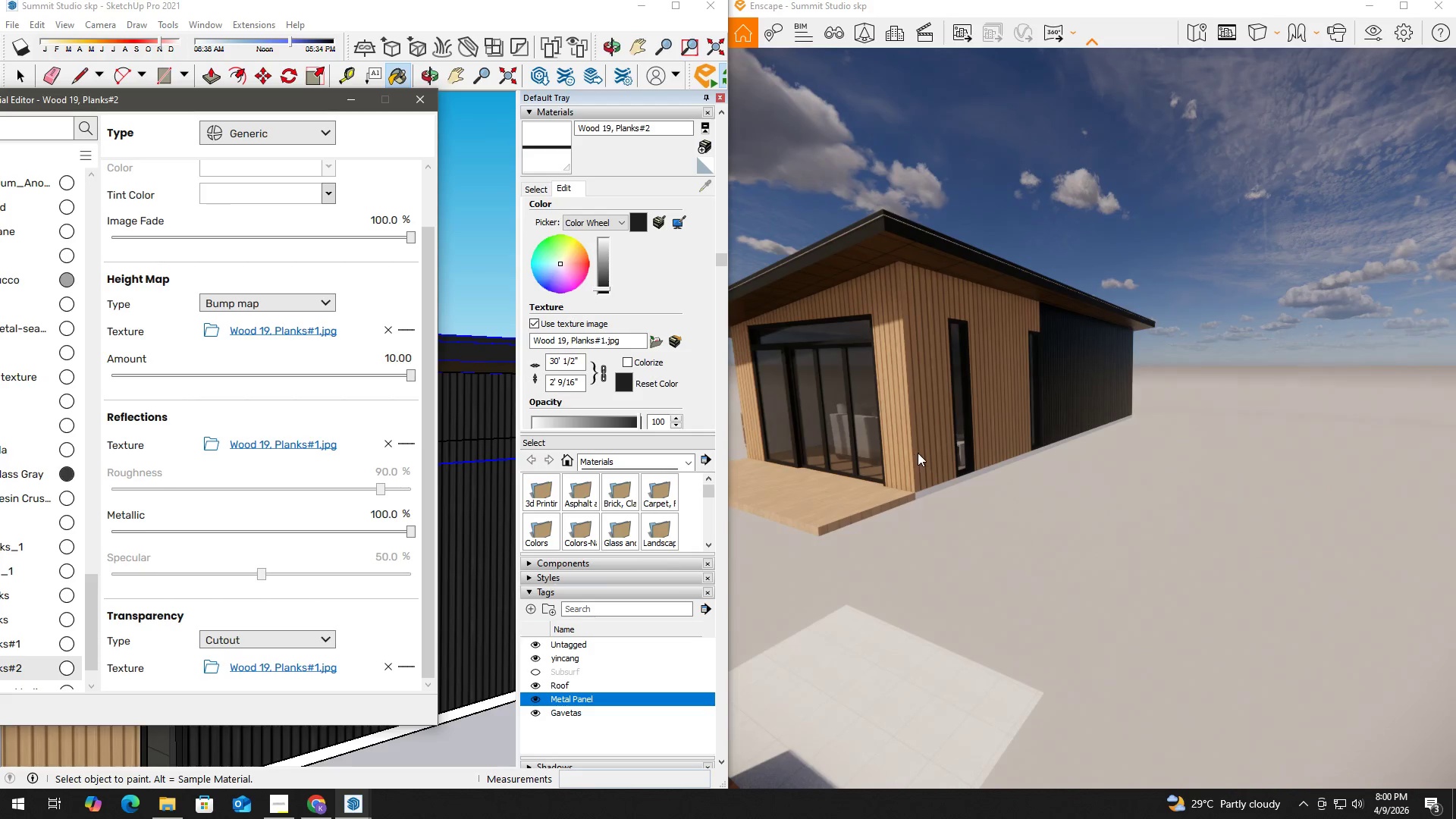 
hold_key(key=A, duration=0.41)
 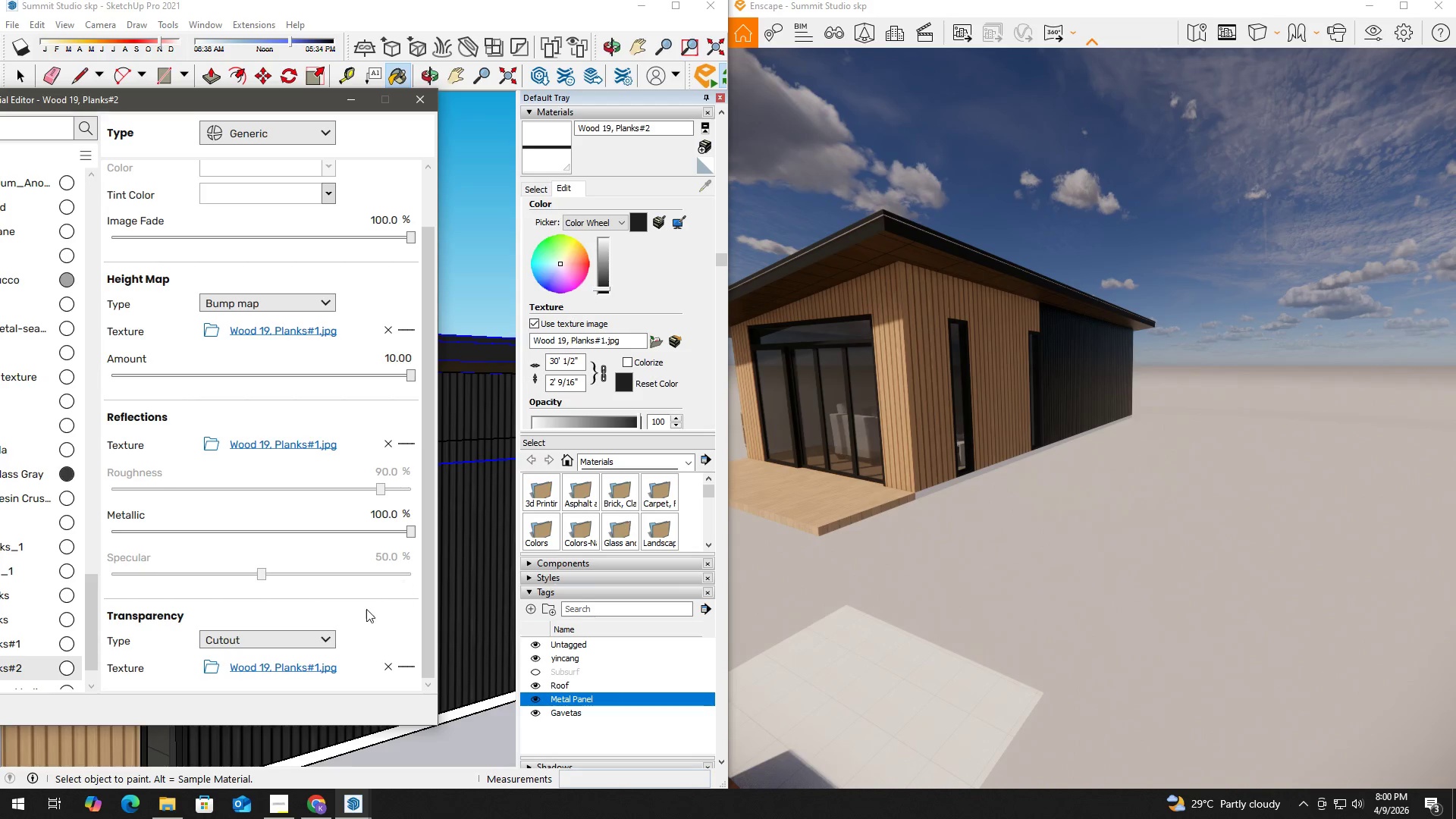 
key(W)
 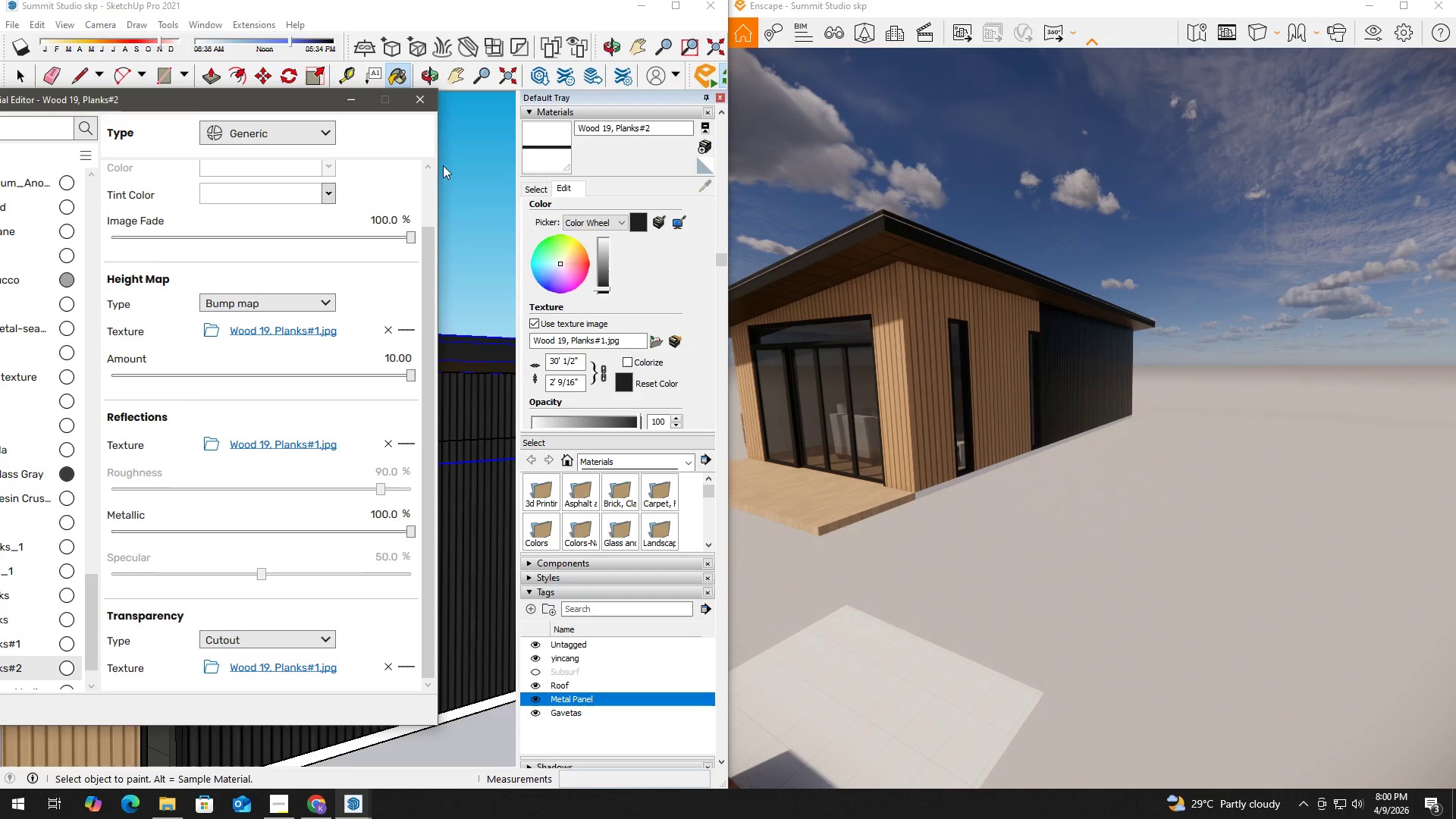 
left_click([424, 101])
 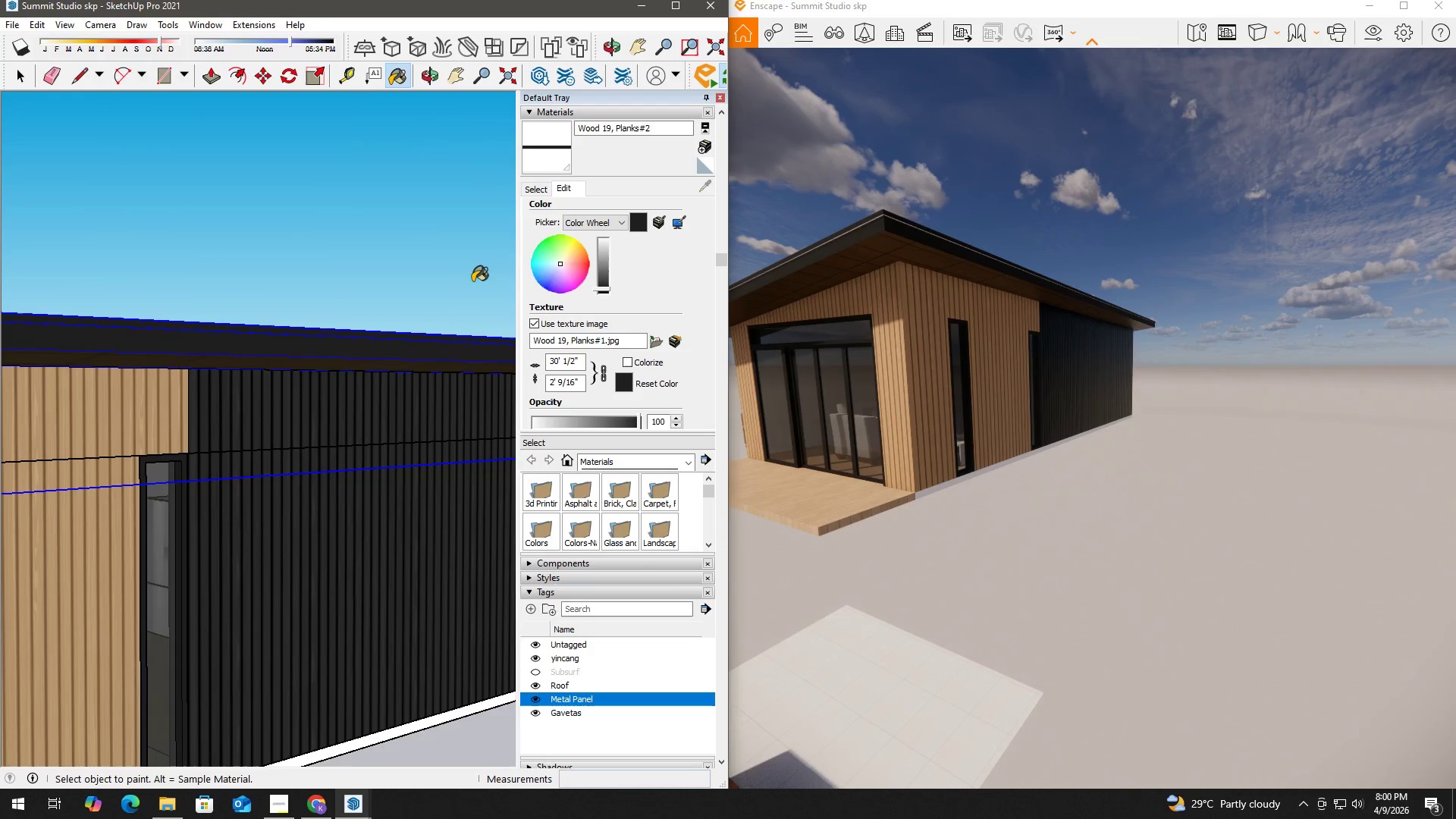 
key(Space)
 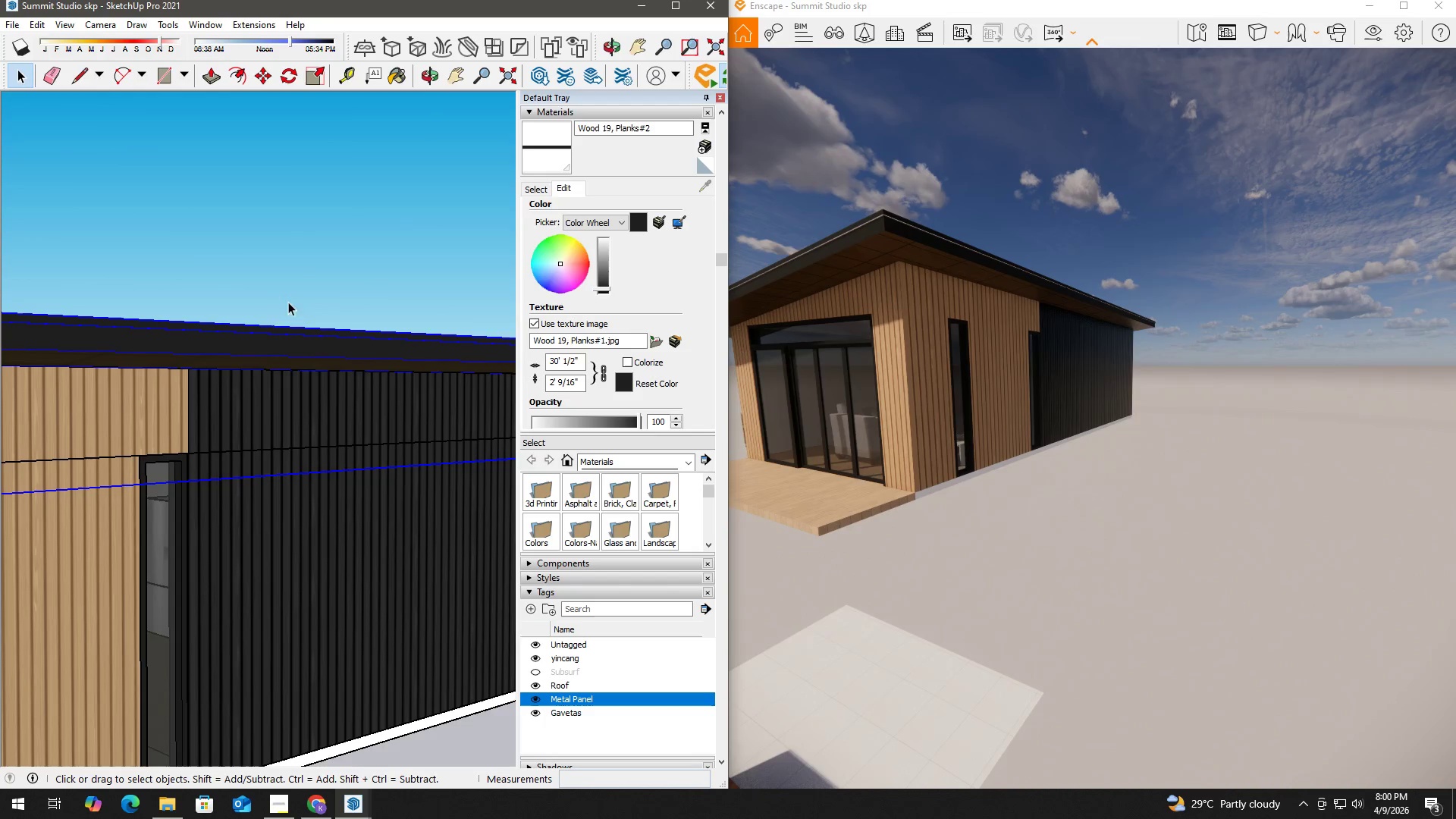 
key(H)
 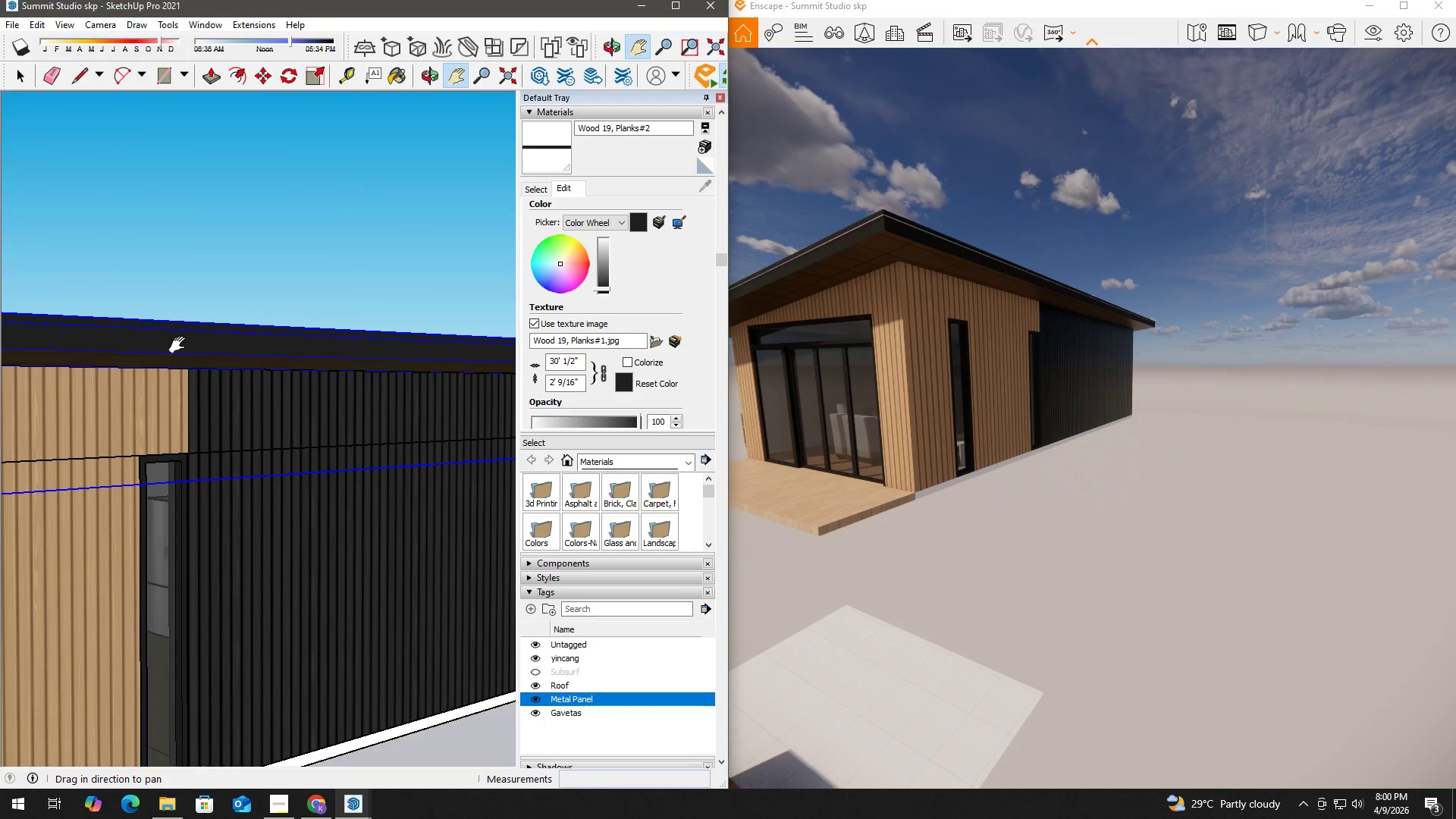 
left_click_drag(start_coordinate=[171, 346], to_coordinate=[500, 322])
 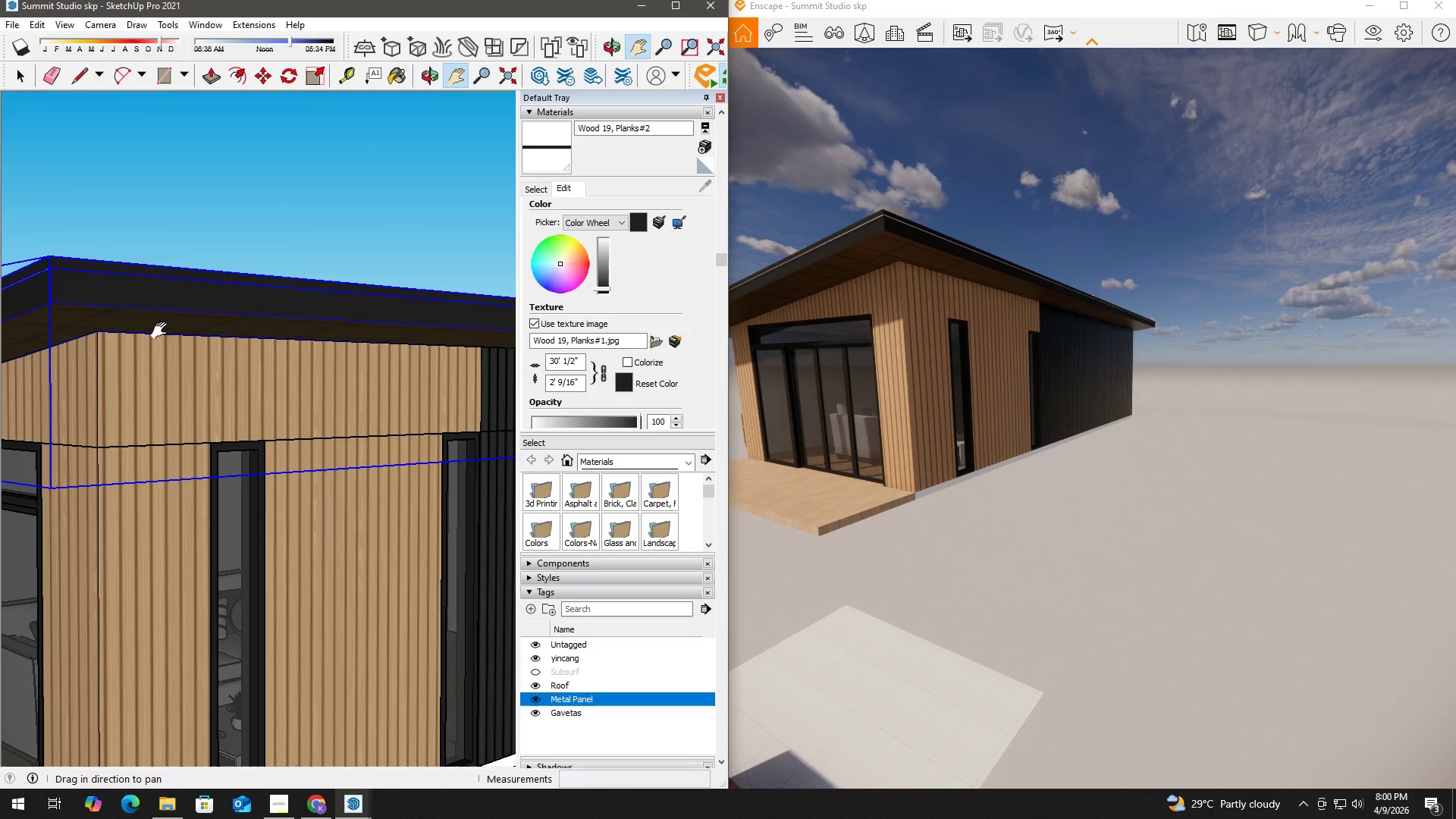 
left_click_drag(start_coordinate=[165, 332], to_coordinate=[457, 343])
 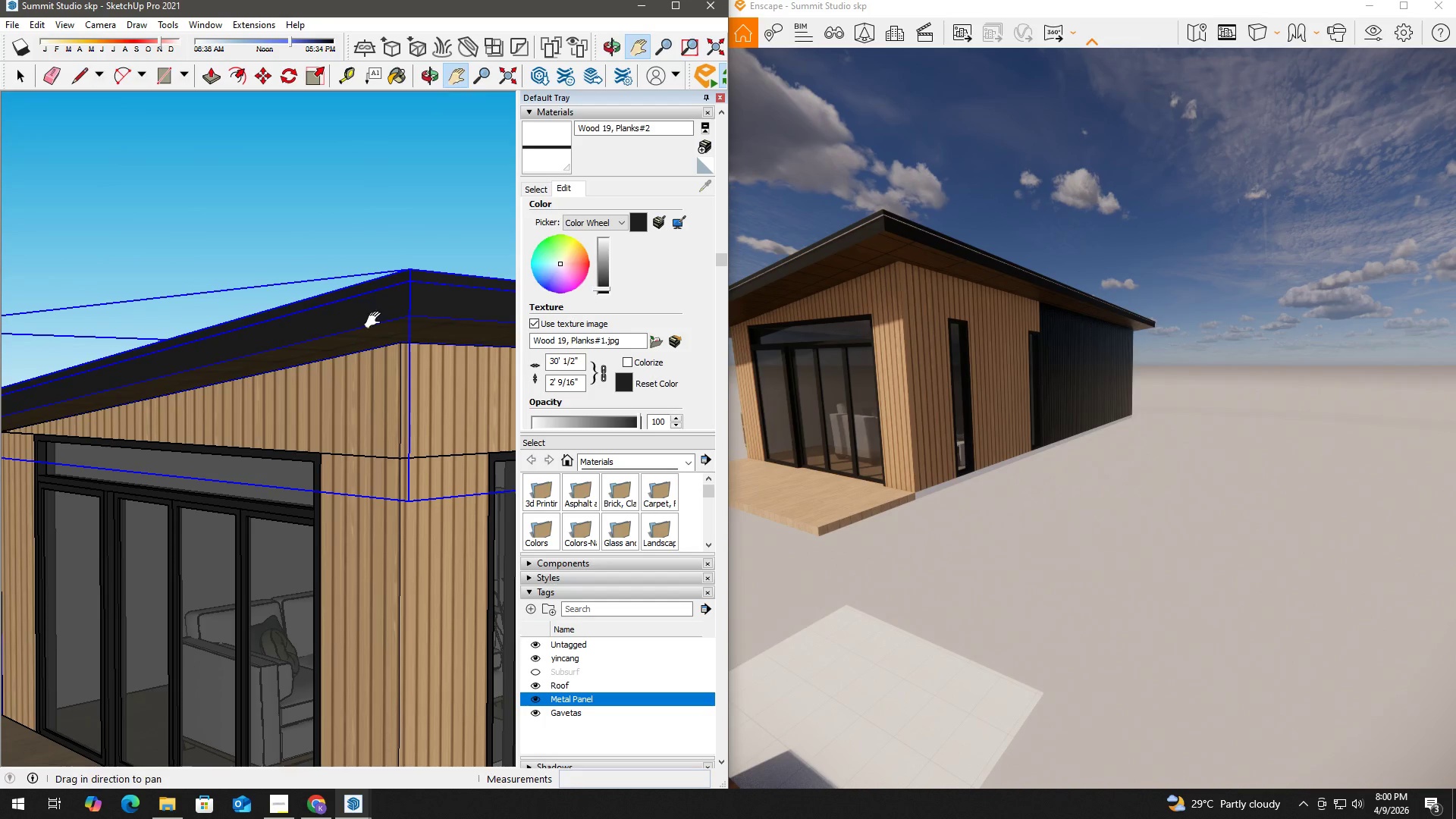 
key(Space)
 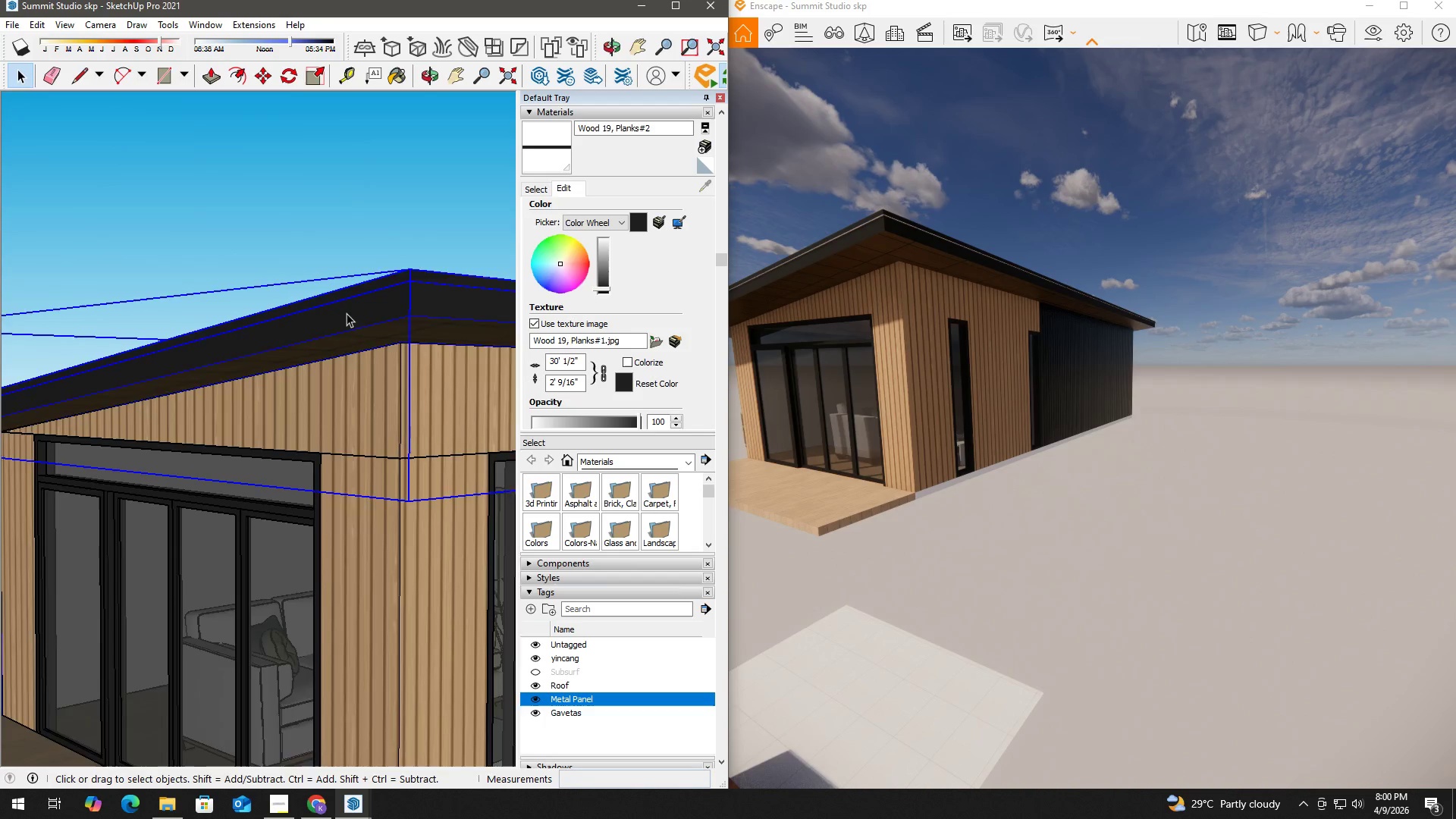 
double_click([359, 290])
 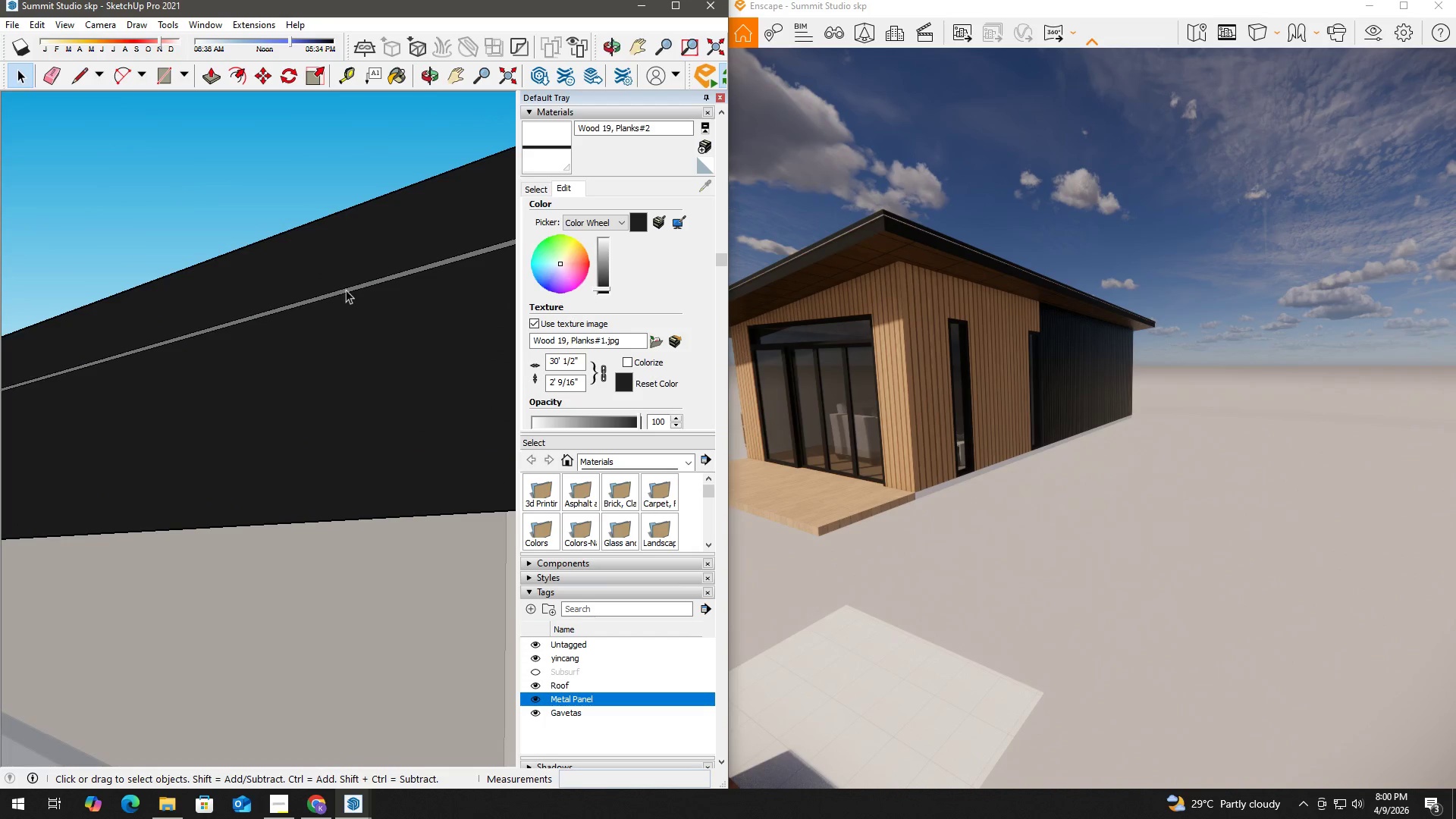 
scroll: coordinate [380, 287], scroll_direction: up, amount: 19.0
 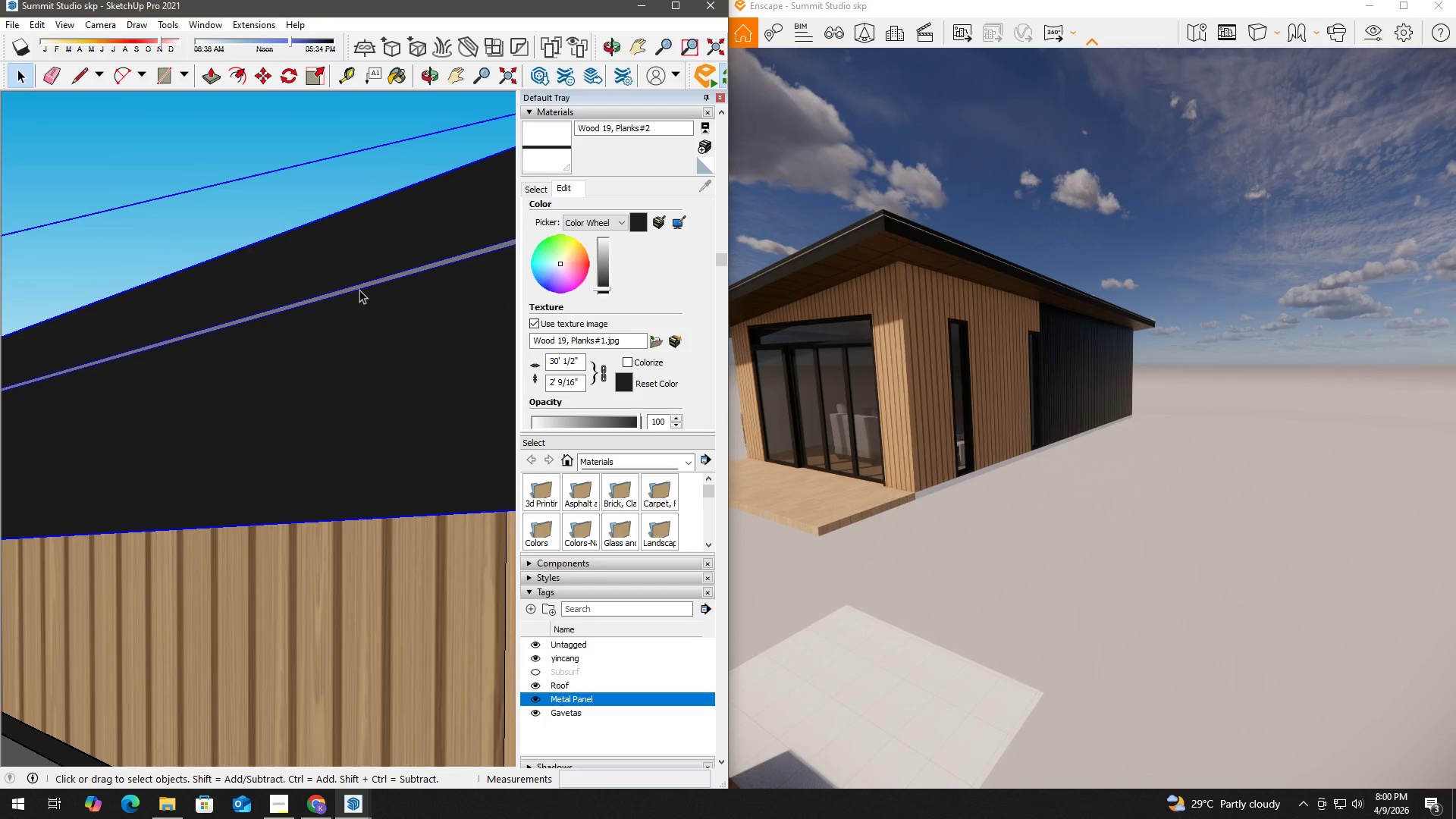 
key(B)
 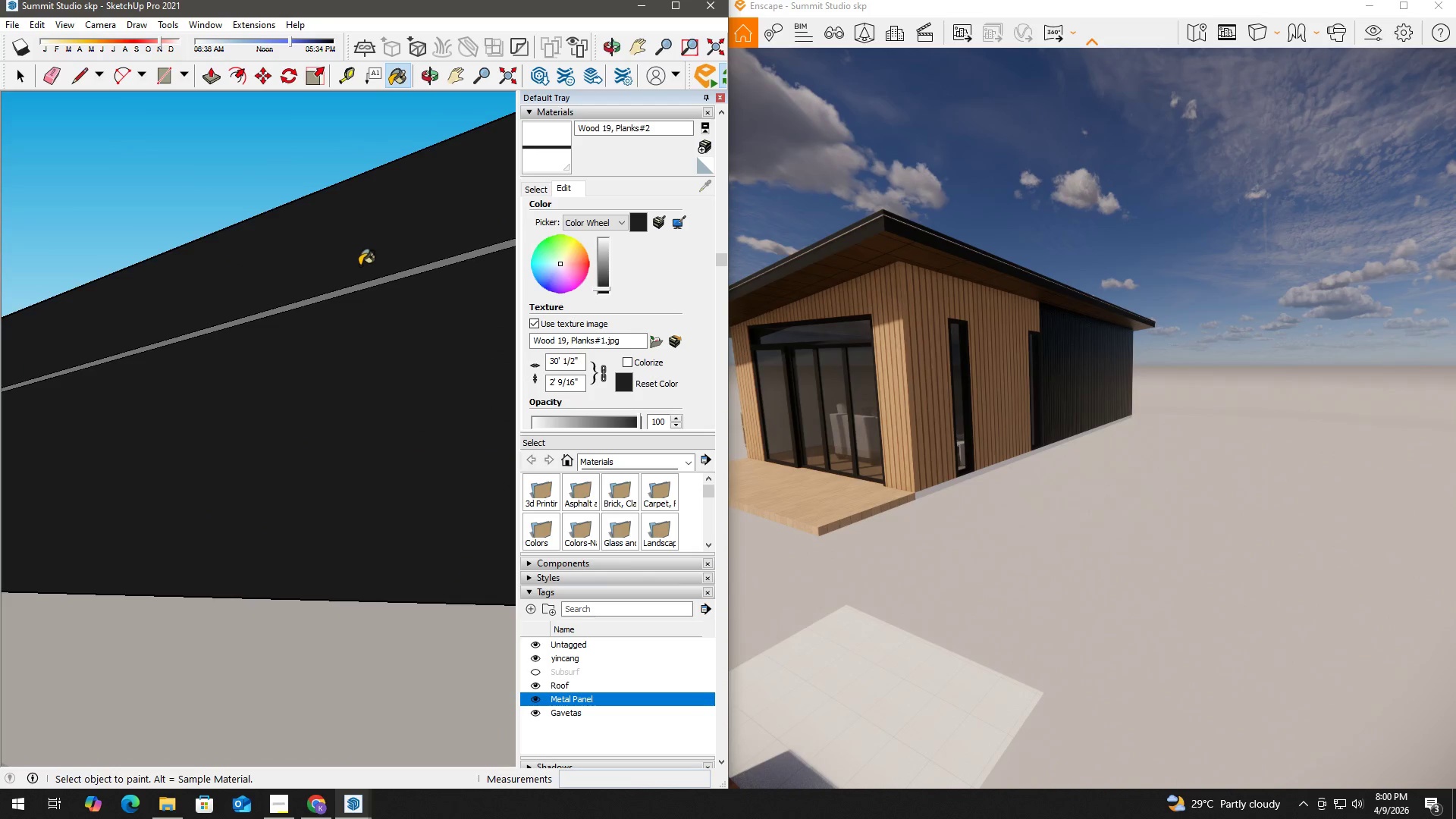 
scroll: coordinate [344, 290], scroll_direction: up, amount: 3.0
 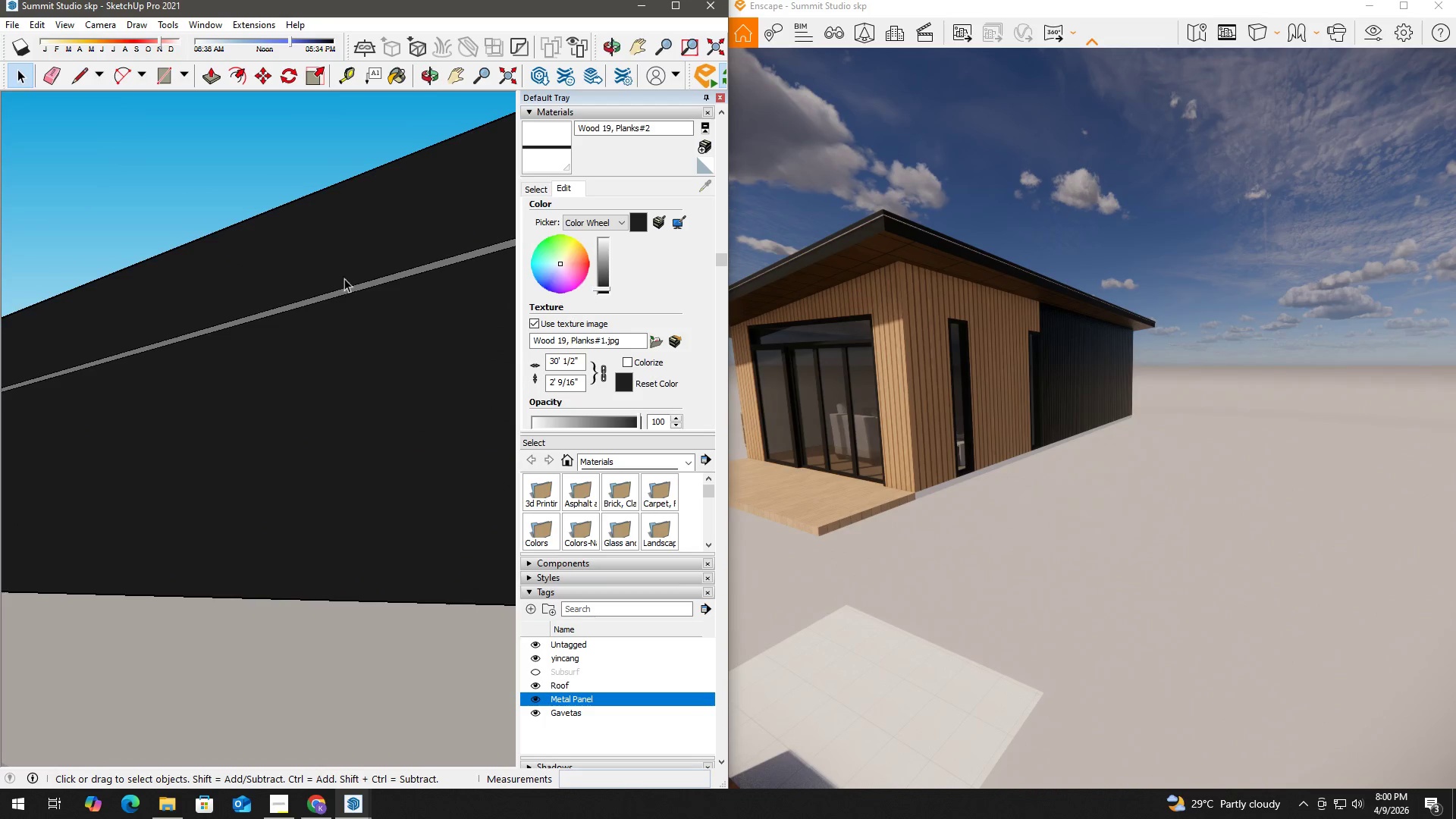 
hold_key(key=AltLeft, duration=0.33)
left_click([362, 257])
 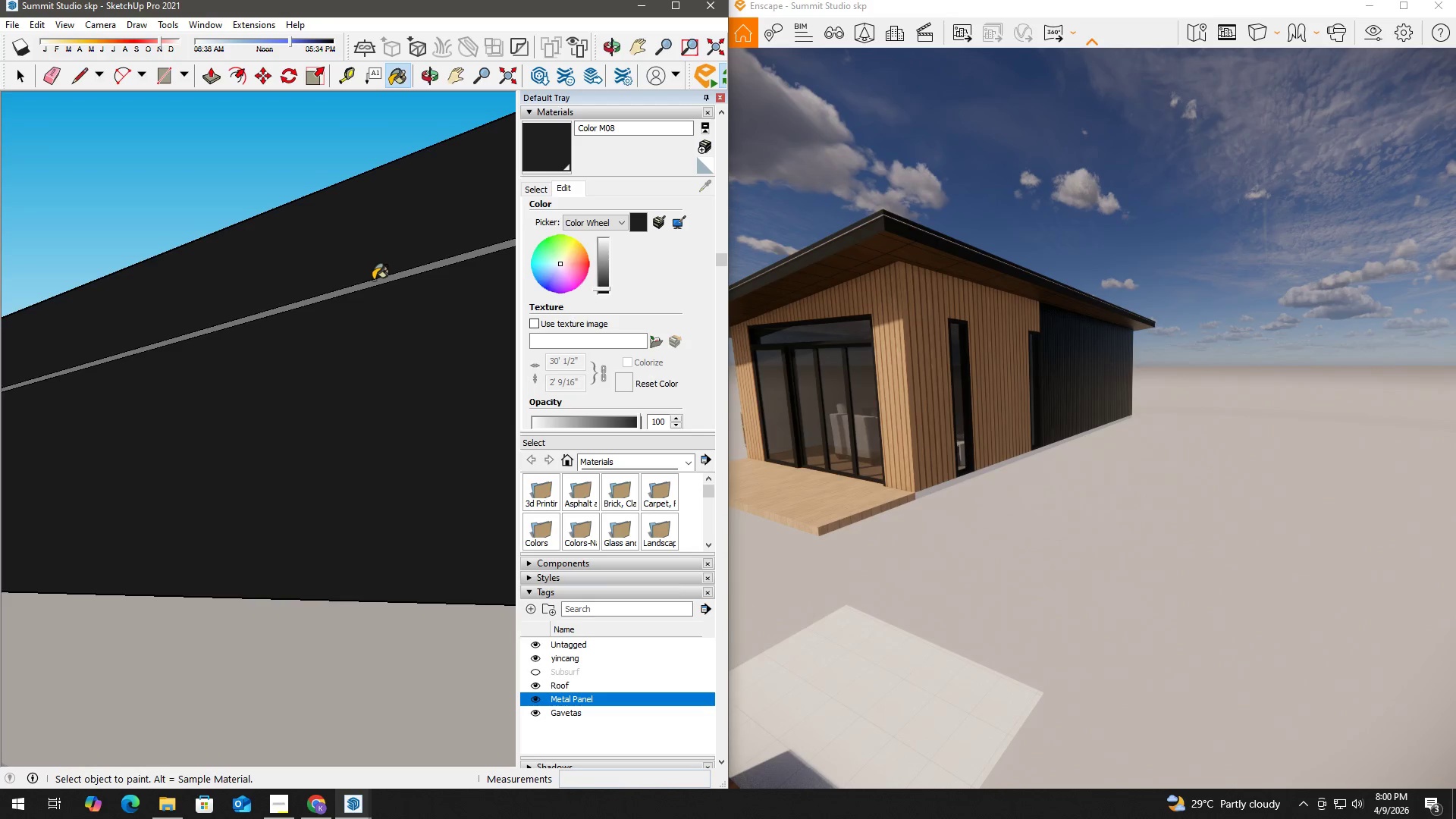 
left_click([375, 282])
 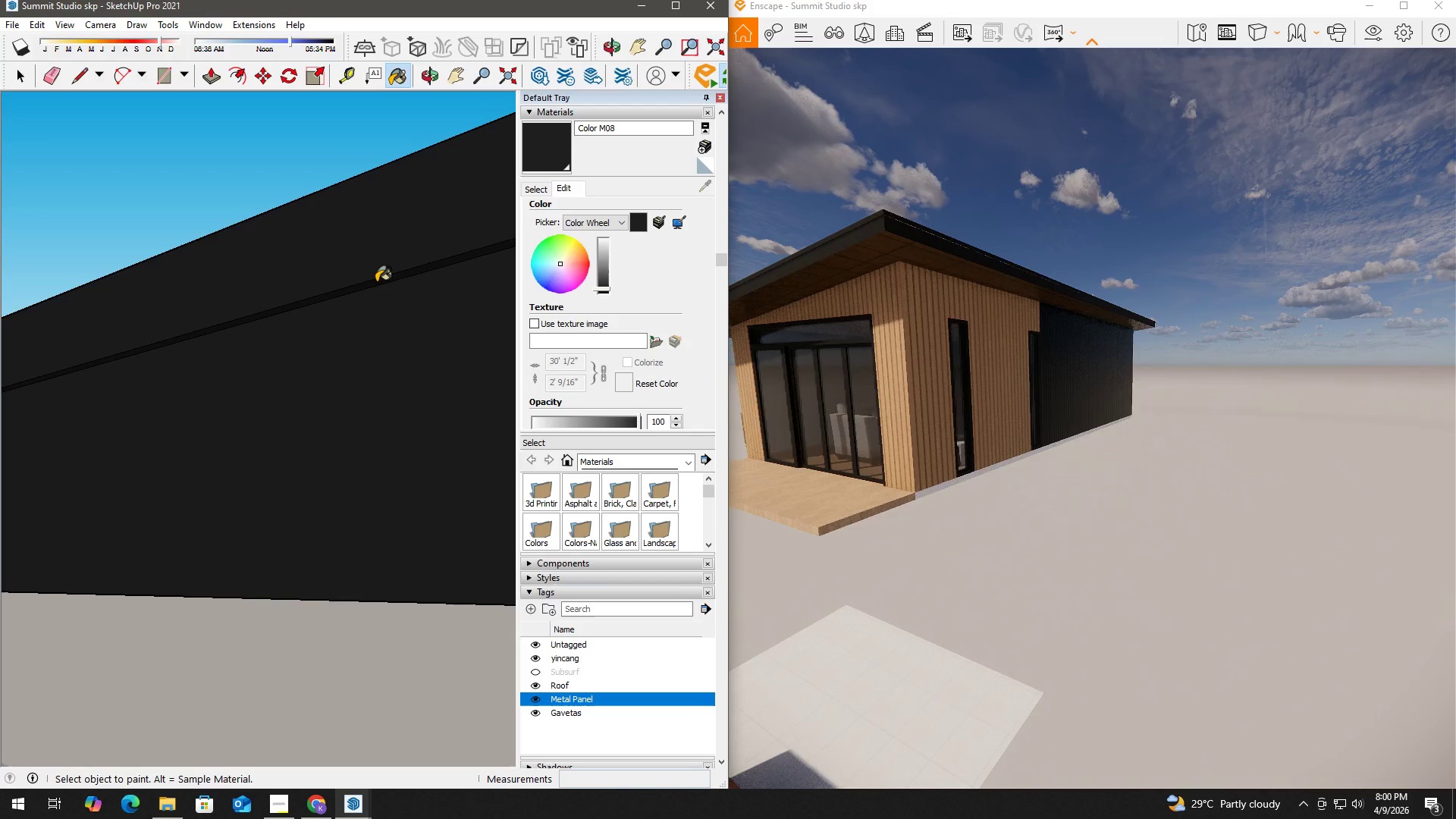 
key(Space)
 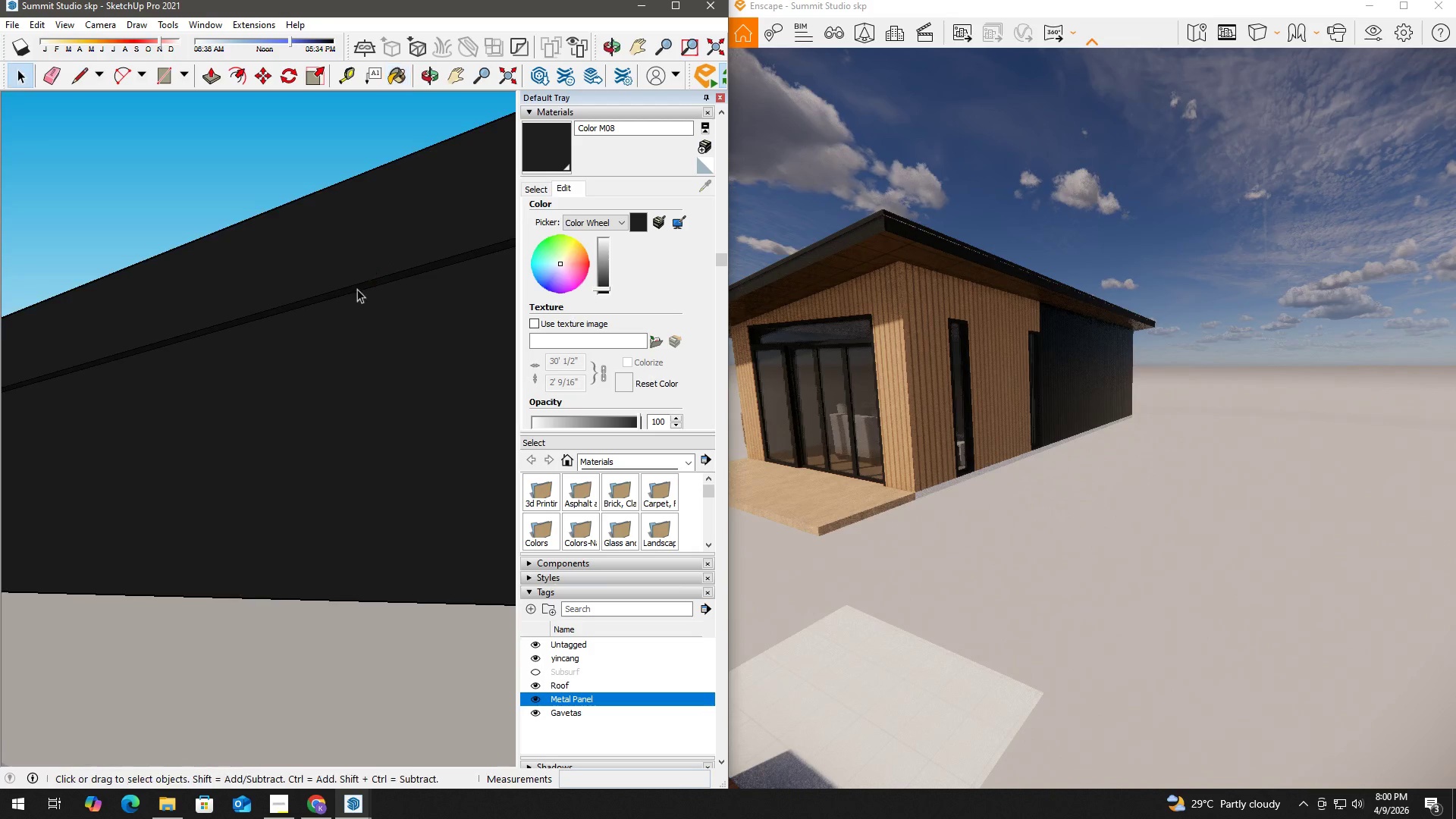 
scroll: coordinate [351, 298], scroll_direction: down, amount: 8.0
 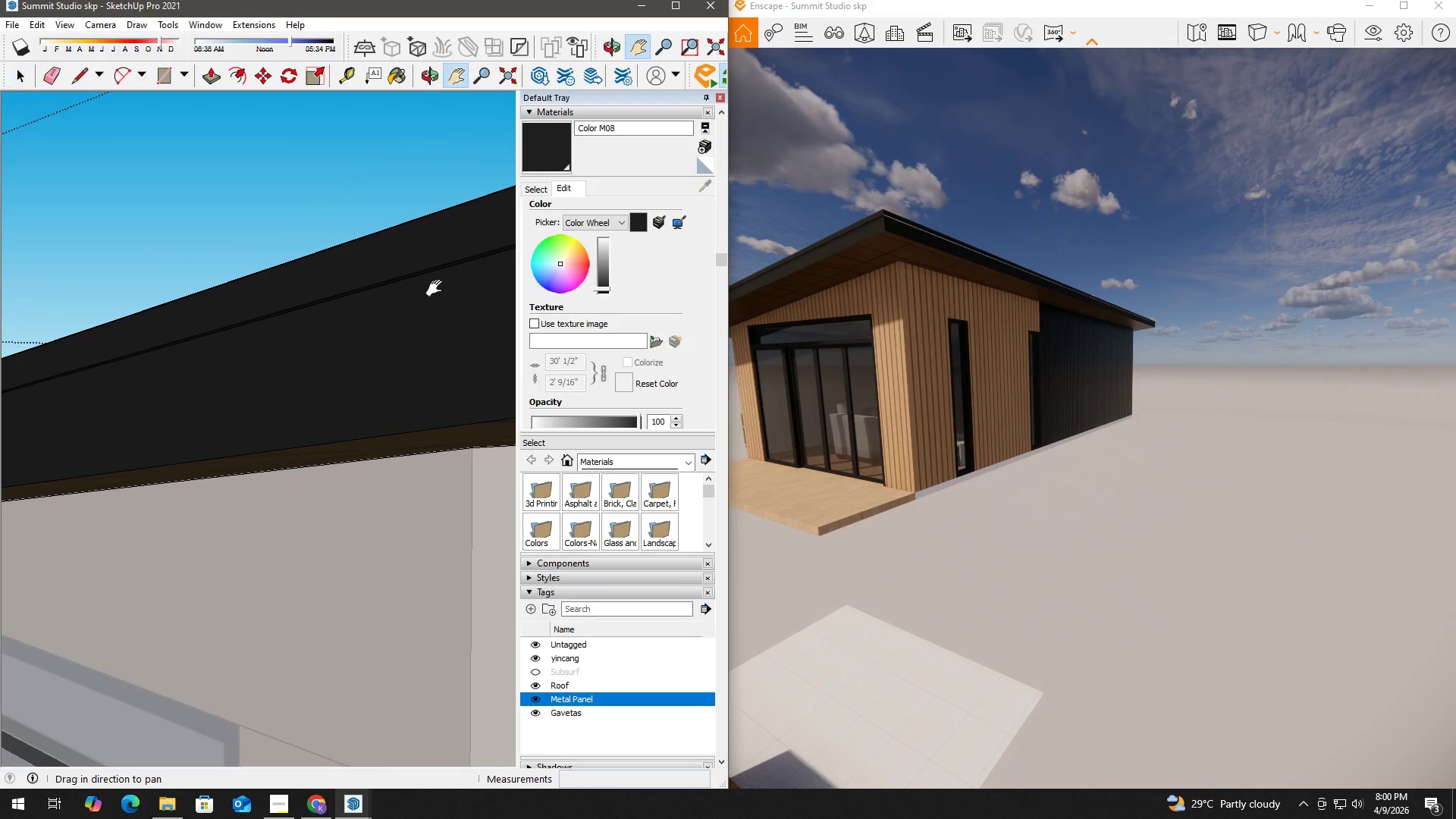 
left_click_drag(start_coordinate=[435, 288], to_coordinate=[0, 390])
 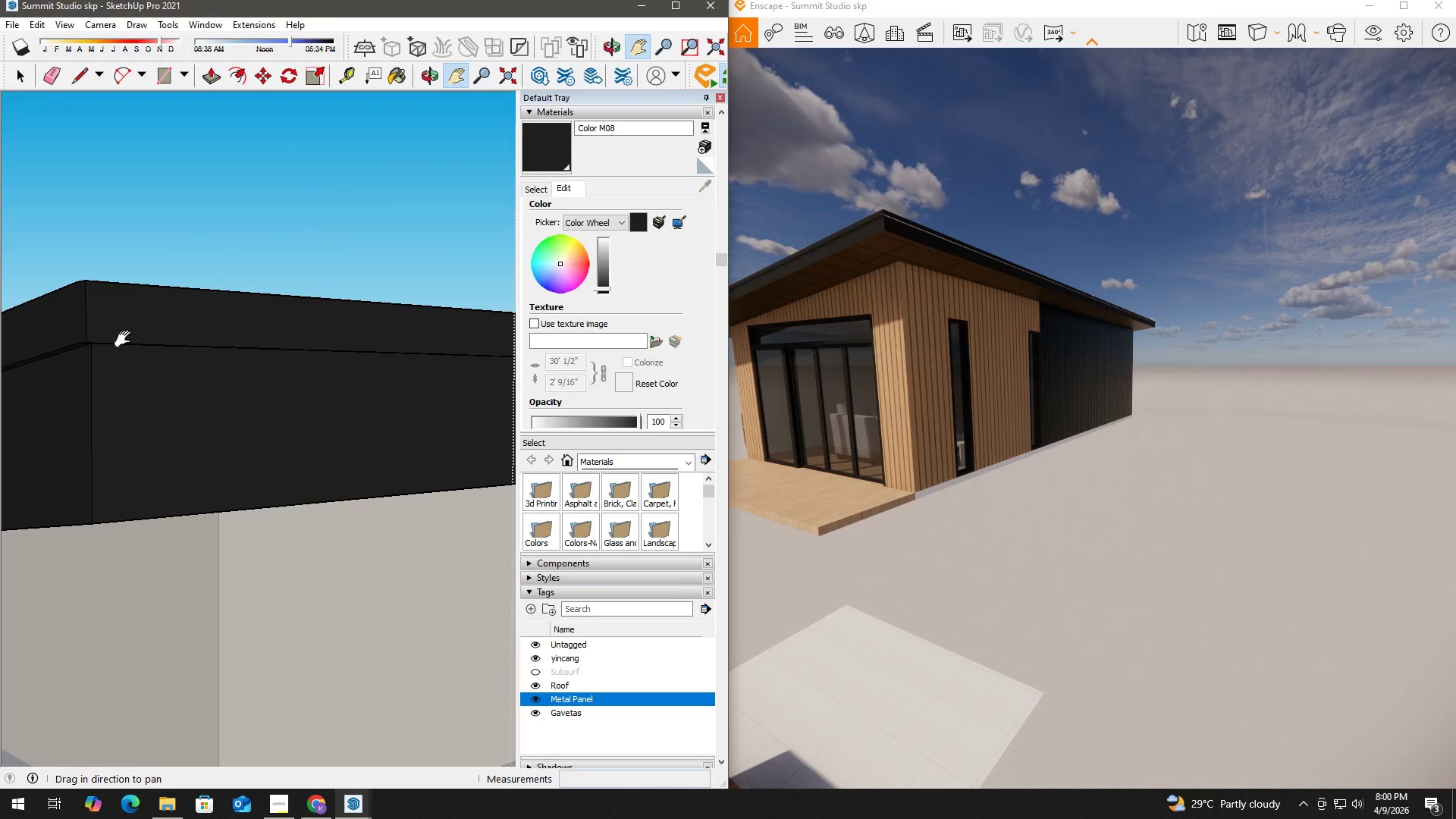 
left_click_drag(start_coordinate=[161, 328], to_coordinate=[157, 329])
 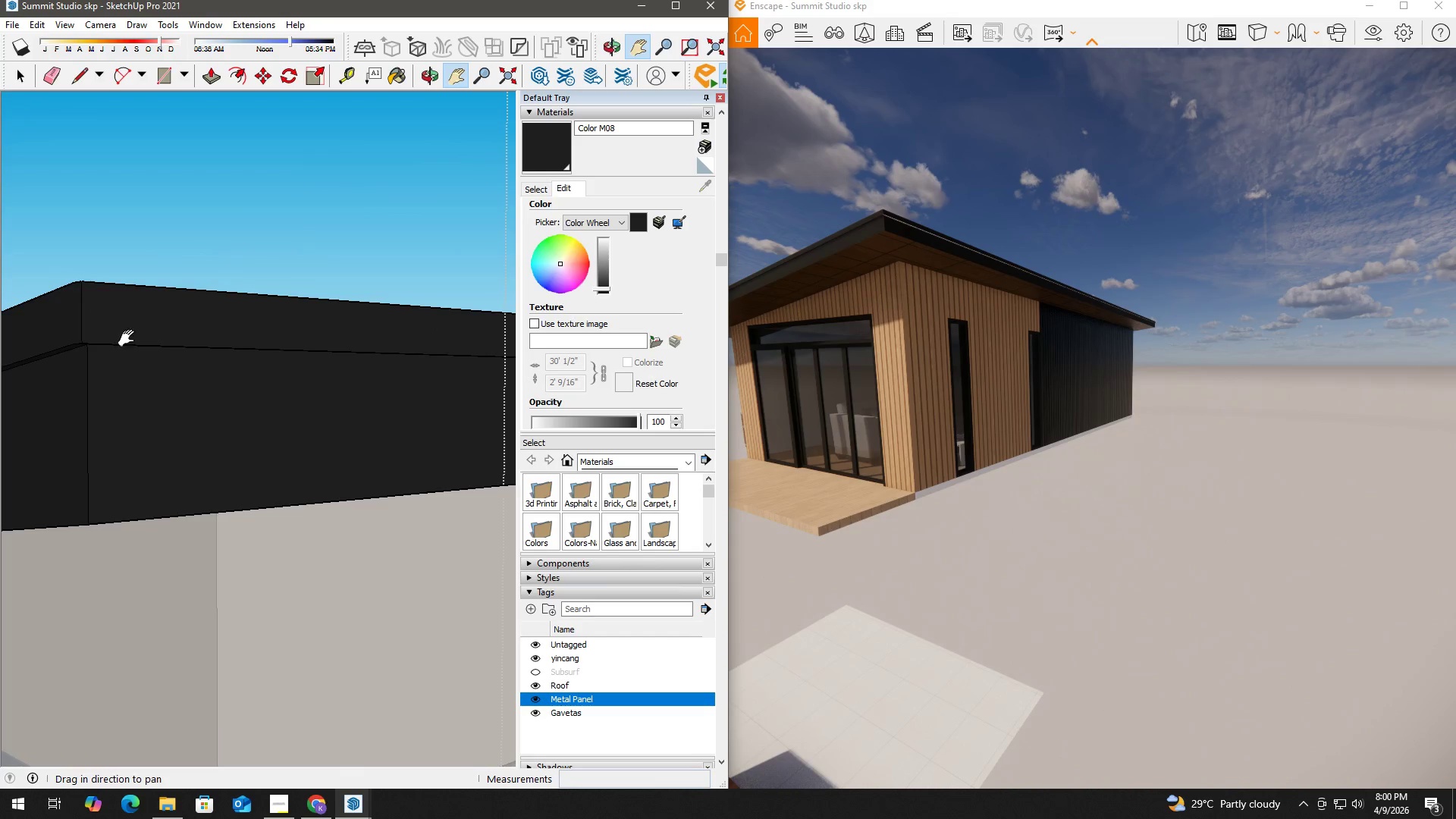 
scroll: coordinate [130, 338], scroll_direction: up, amount: 2.0
 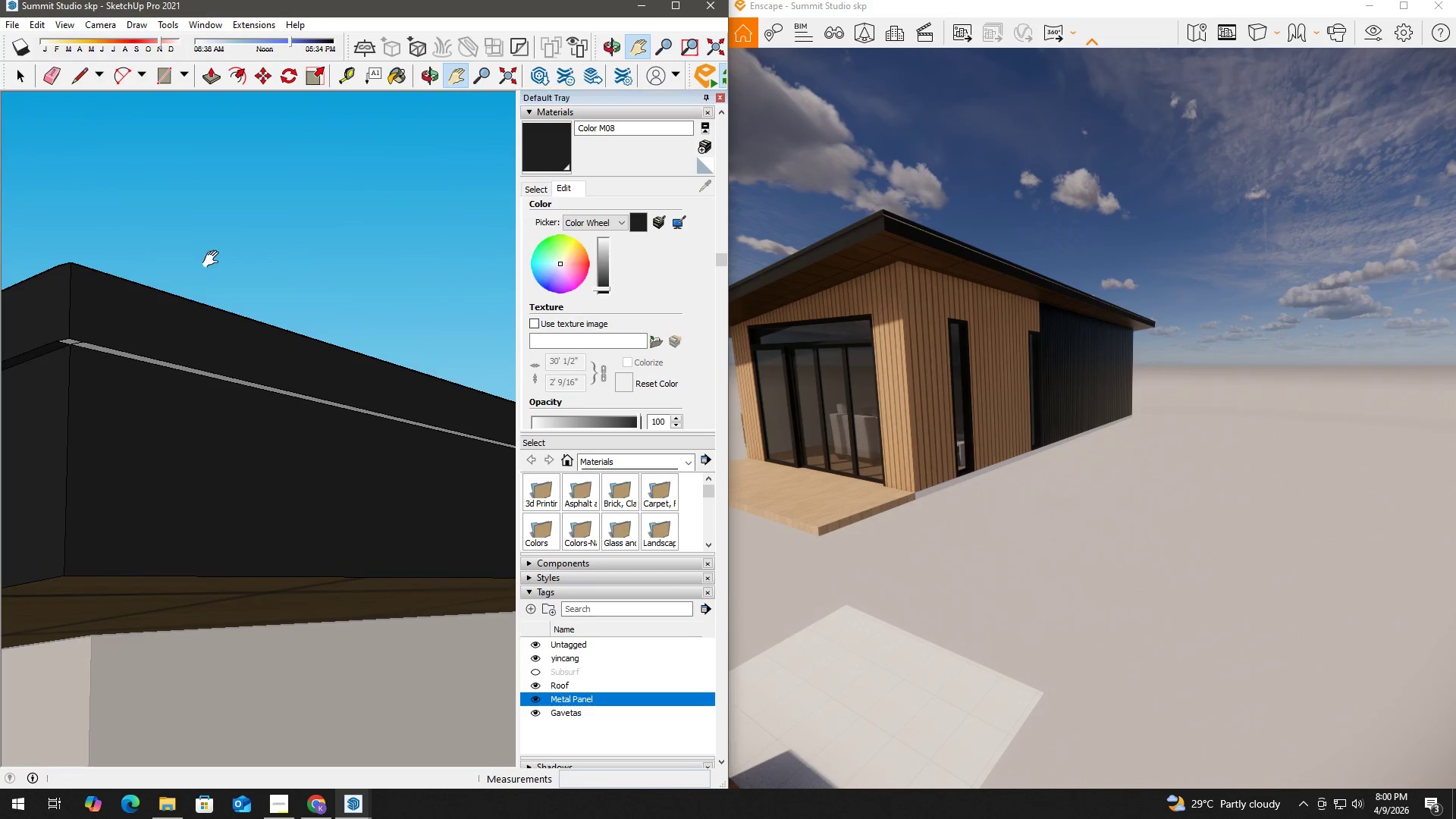 
key(B)
 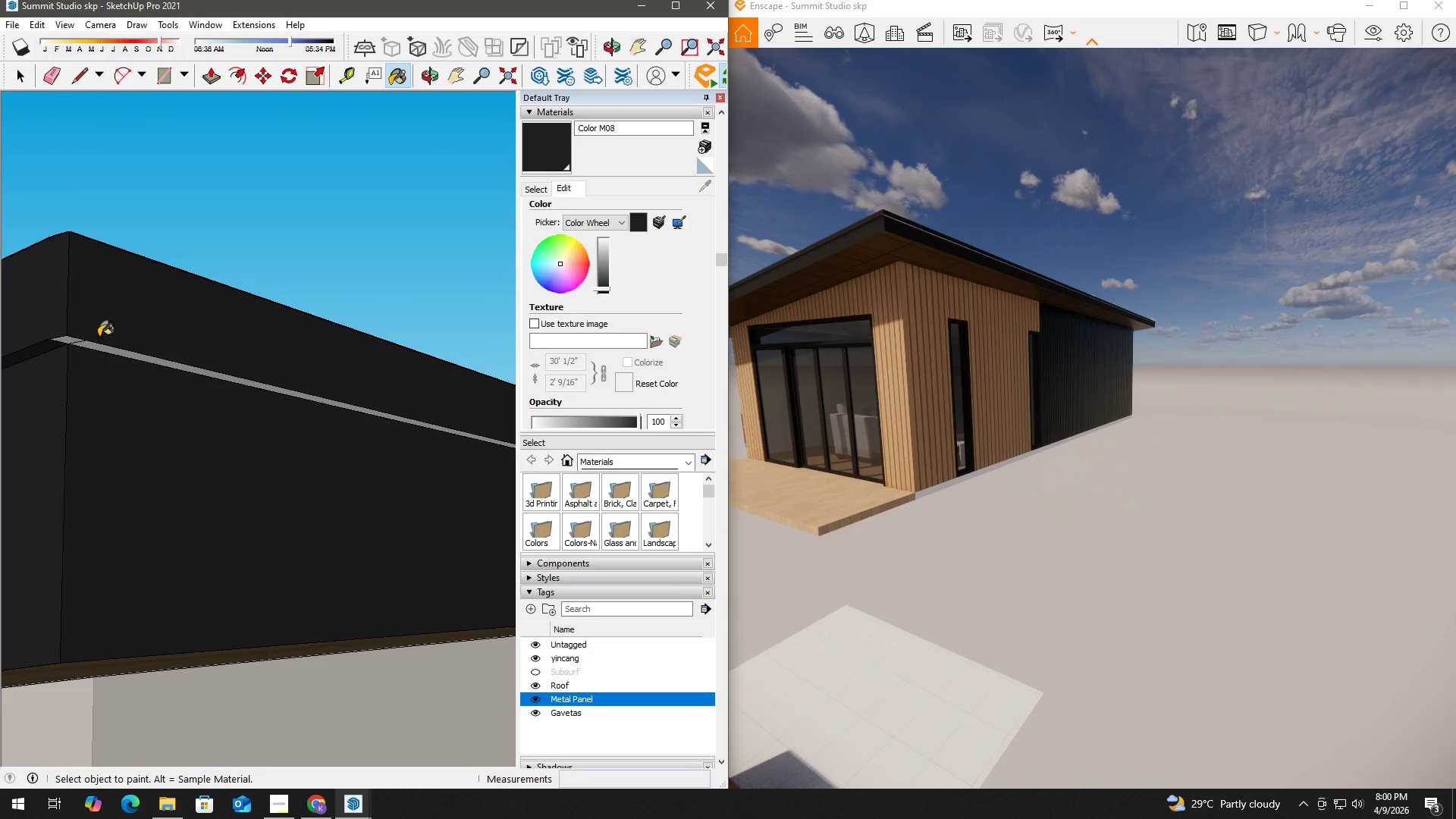 
hold_key(key=AltLeft, duration=0.44)
 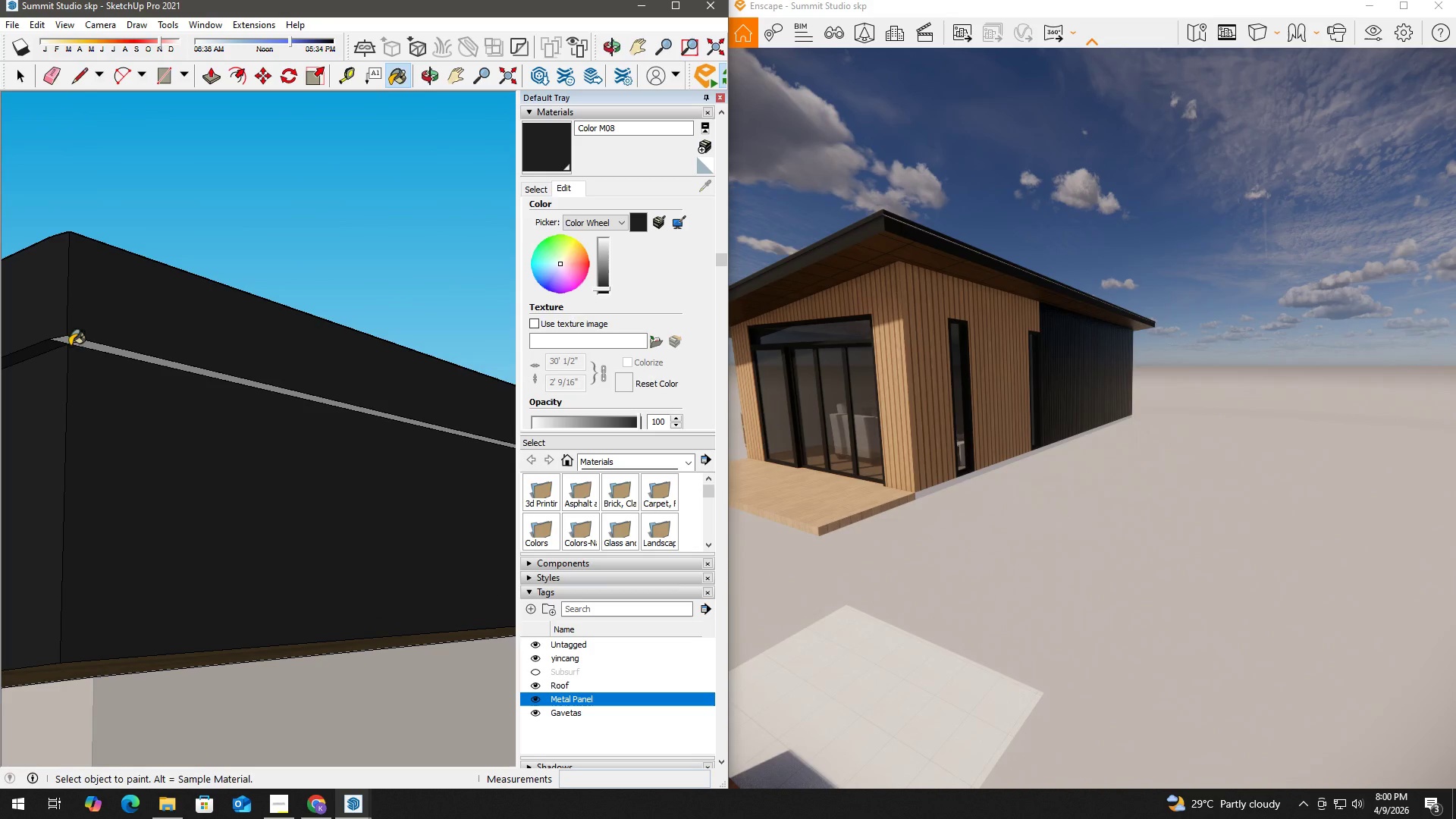 
scroll: coordinate [75, 347], scroll_direction: up, amount: 3.0
 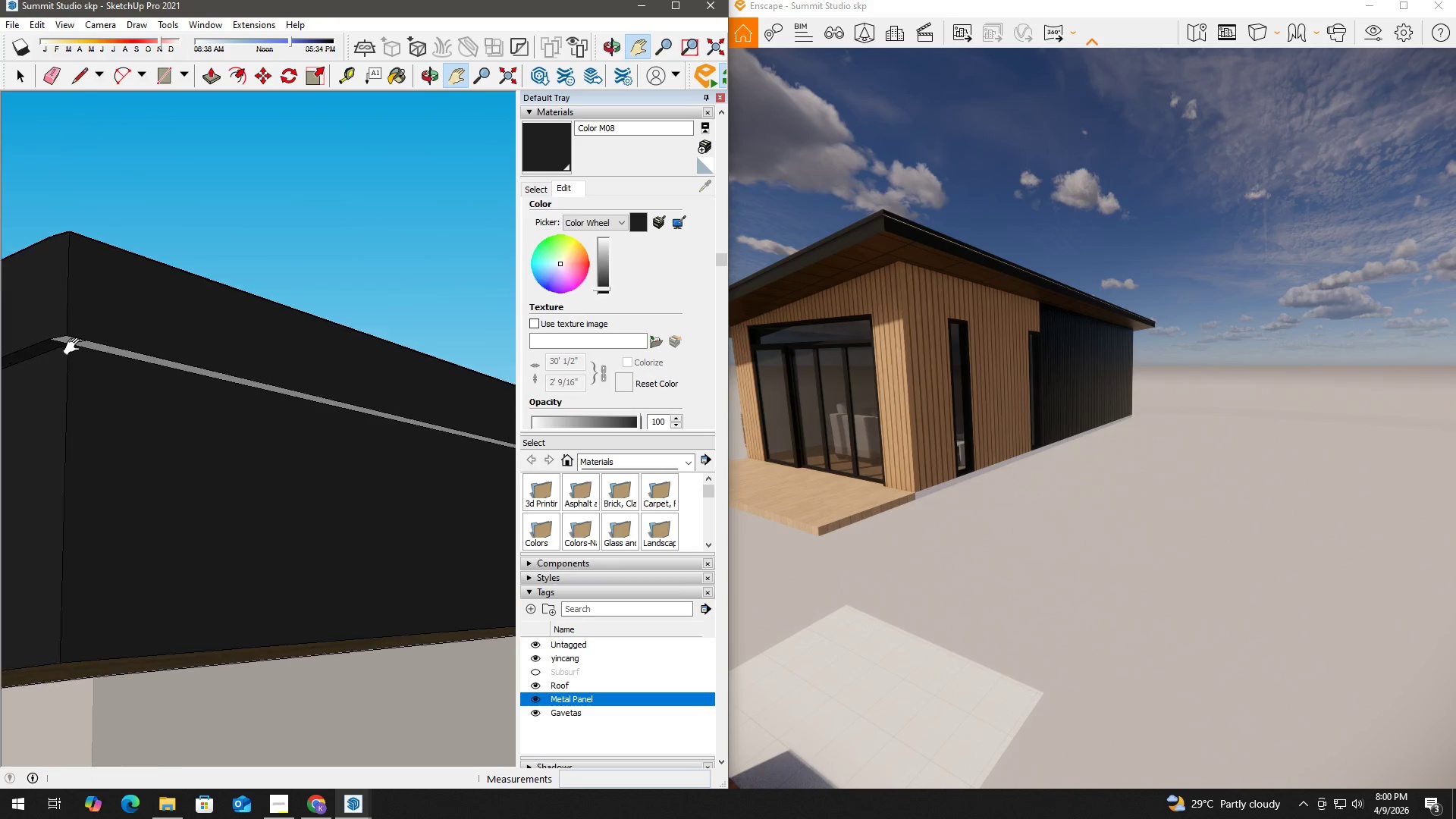 
key(Alt+AltLeft)
 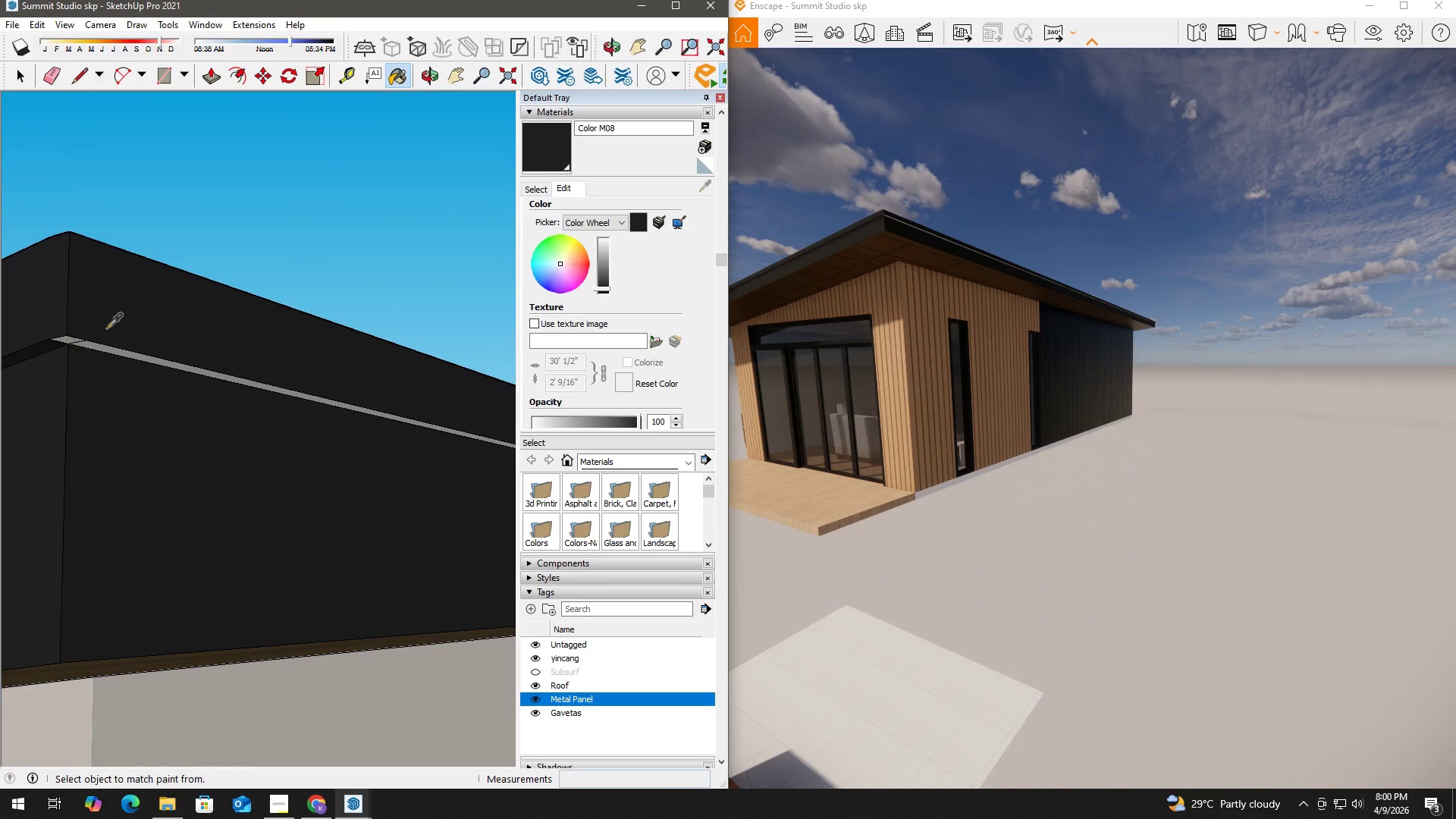 
left_click([108, 325])
 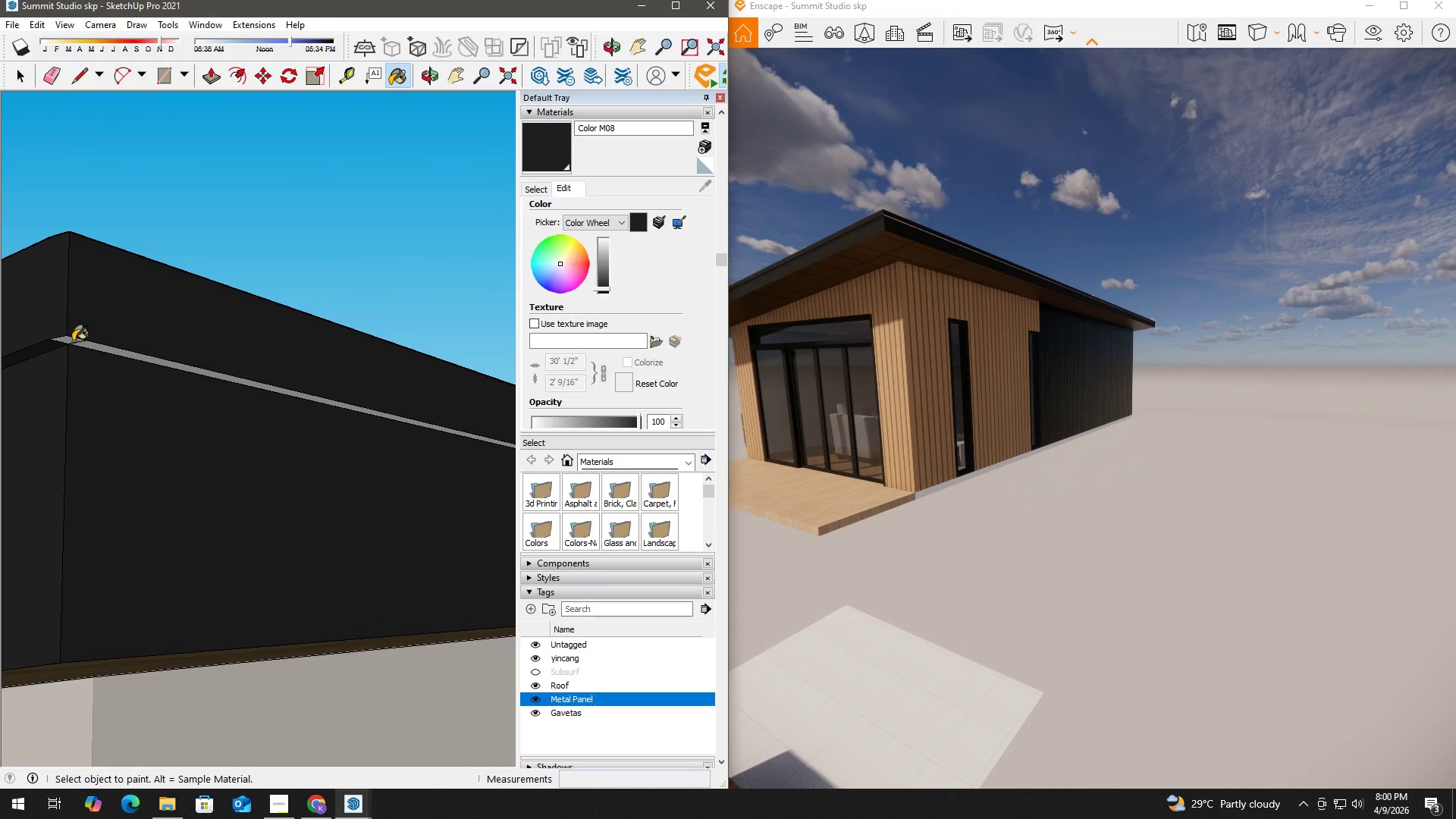 
key(Space)
 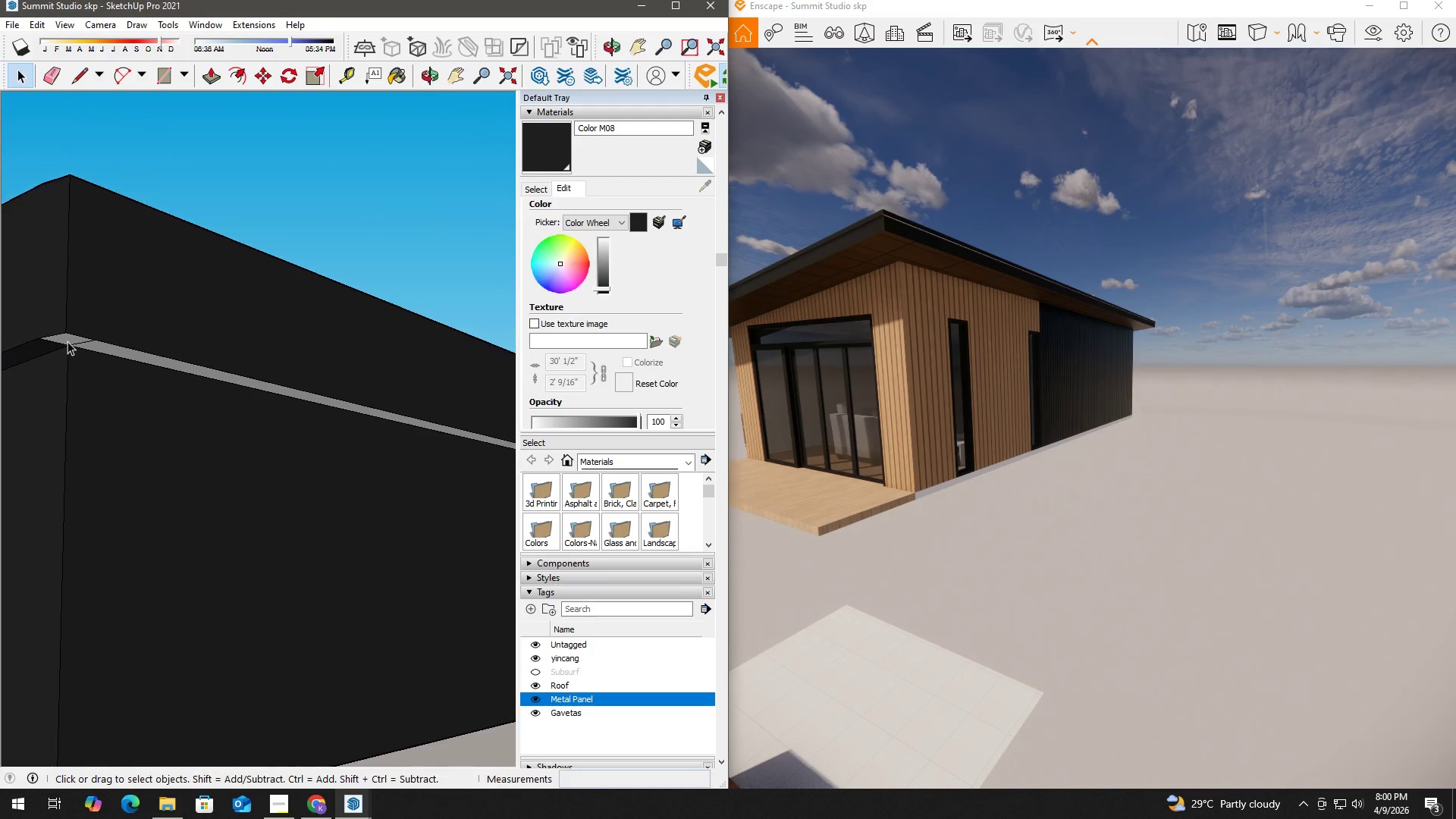 
key(B)
 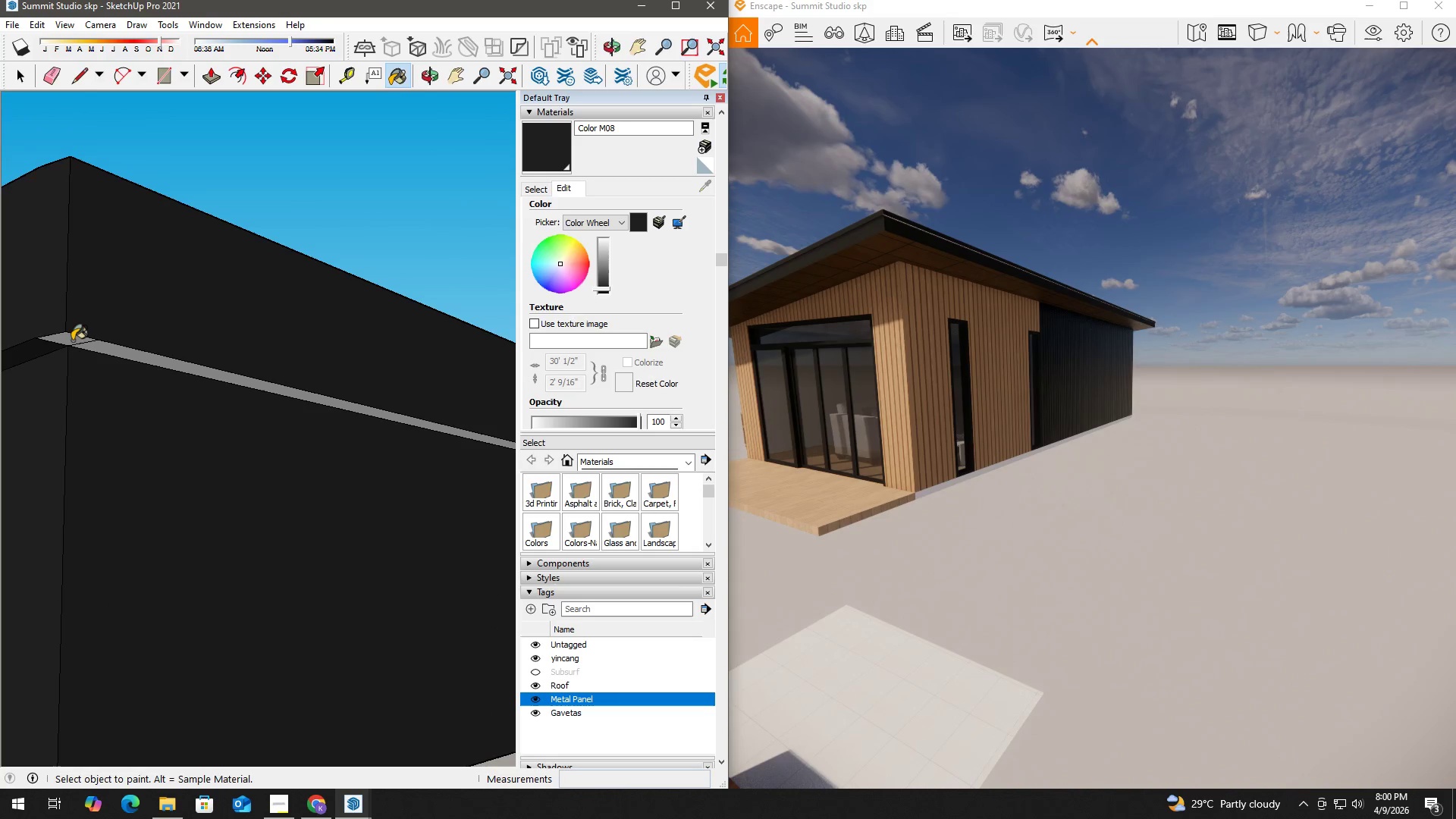 
left_click([72, 340])
 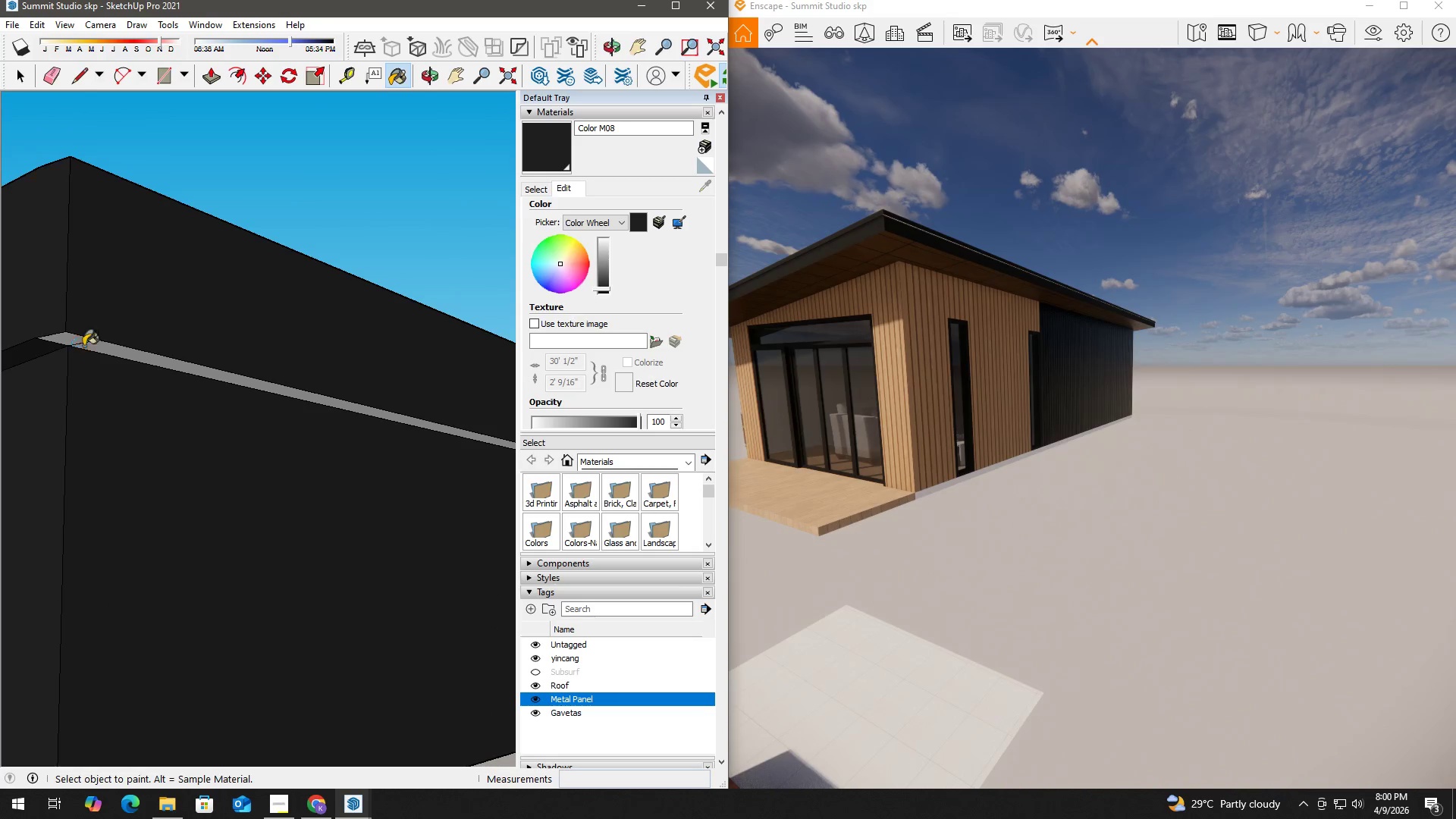 
scroll: coordinate [67, 341], scroll_direction: up, amount: 5.0
 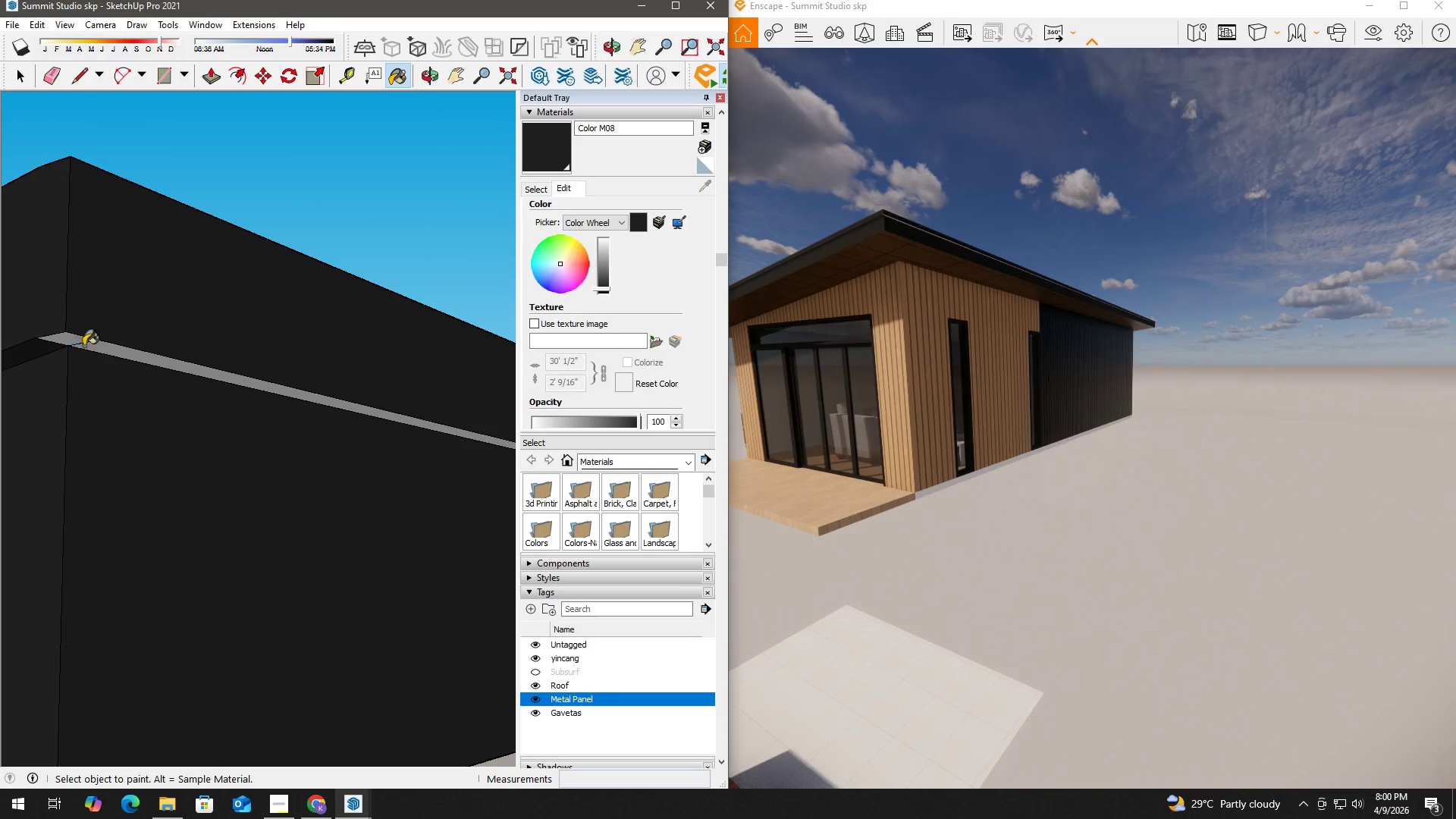 
double_click([93, 347])
 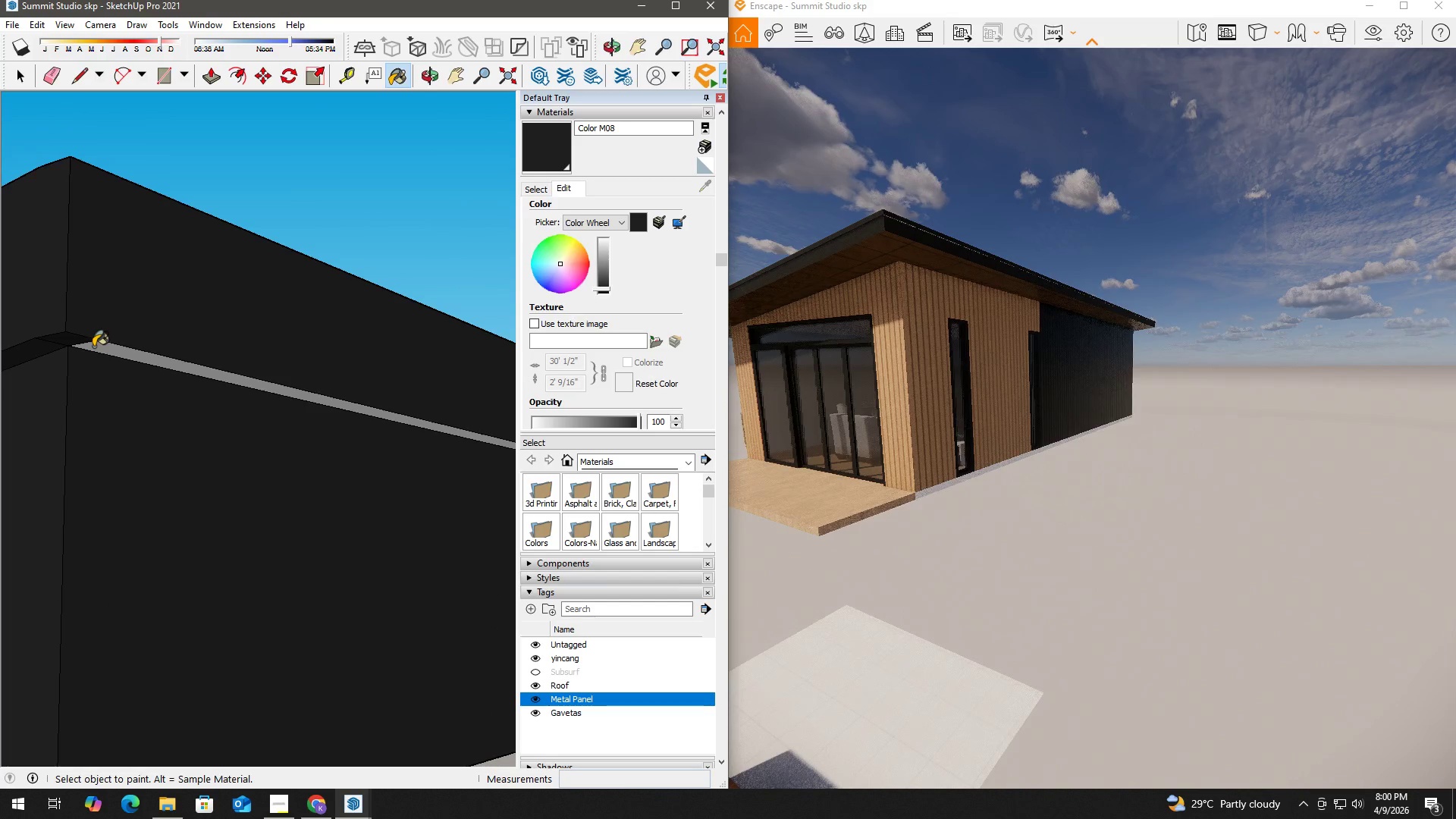 
key(Space)
 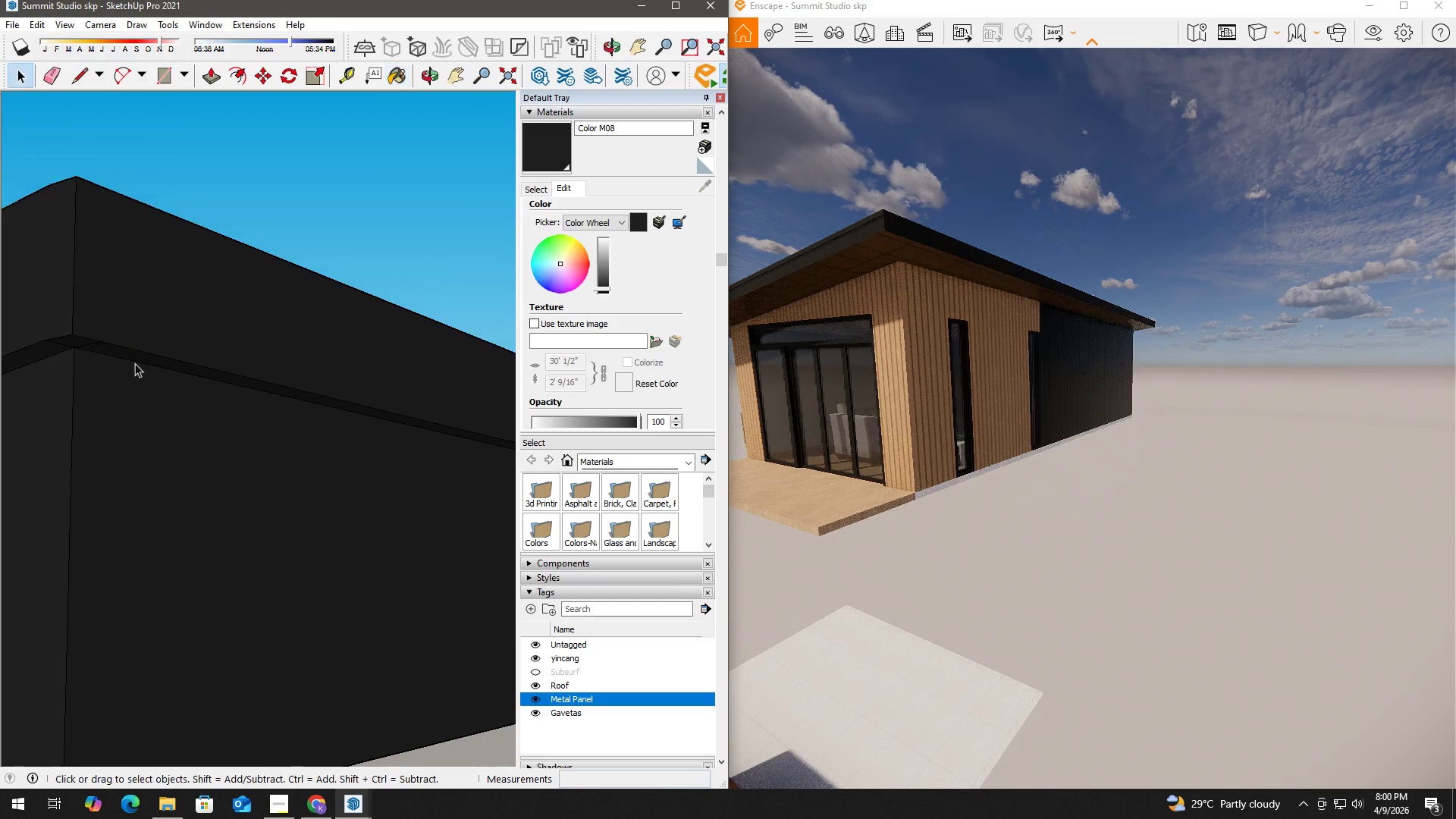 
key(H)
 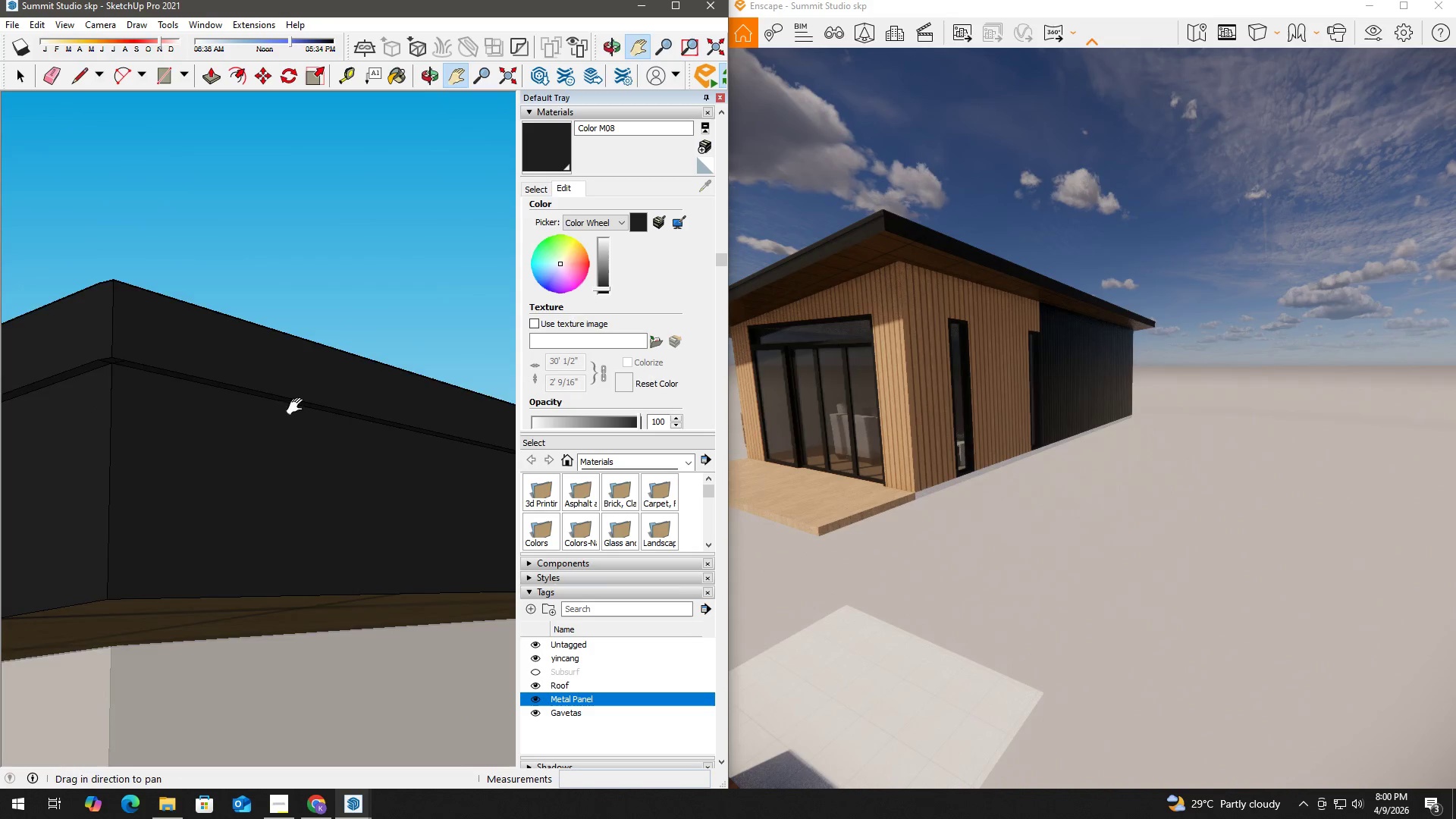 
left_click_drag(start_coordinate=[298, 406], to_coordinate=[0, 391])
 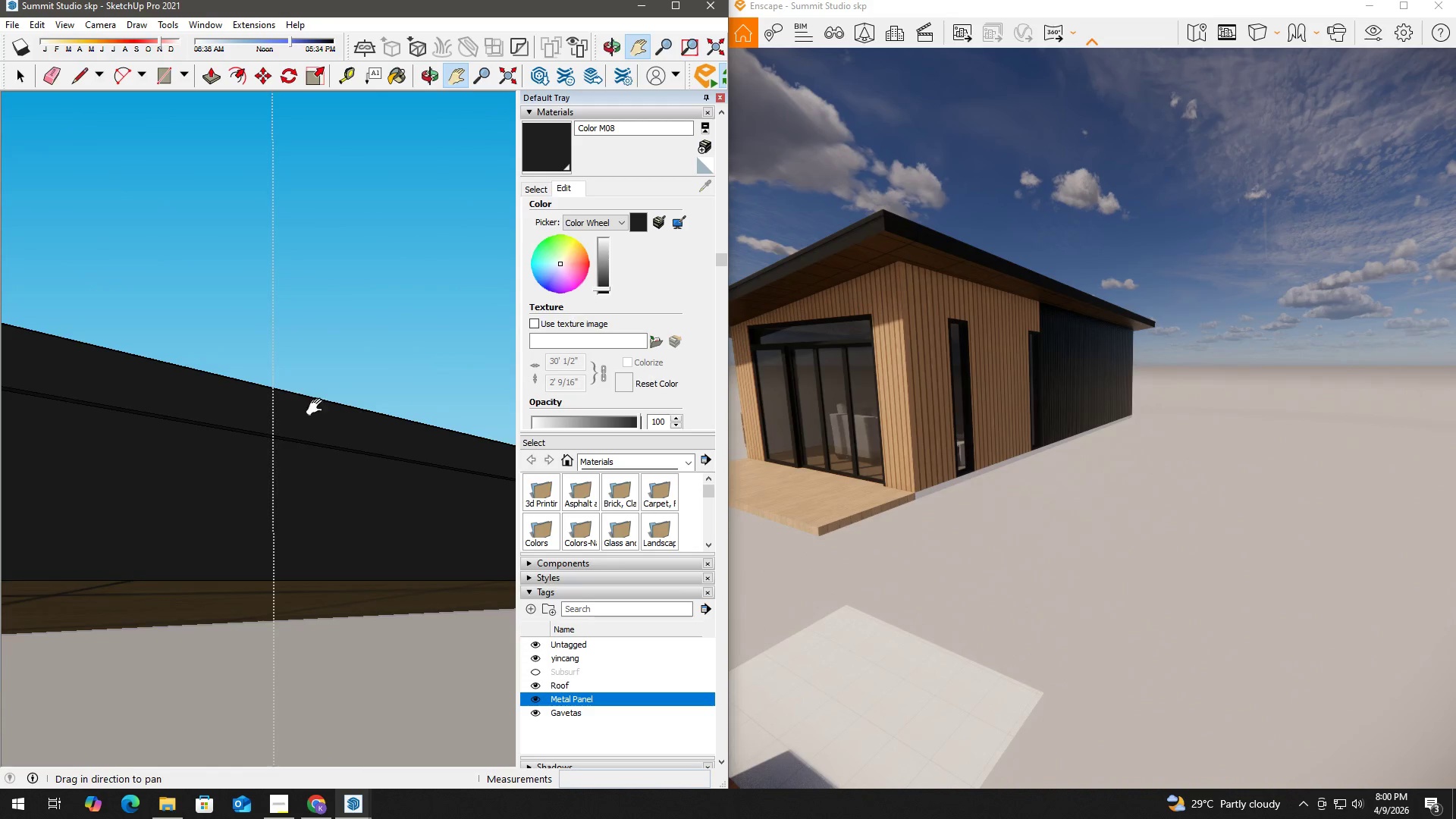 
scroll: coordinate [155, 388], scroll_direction: down, amount: 8.0
 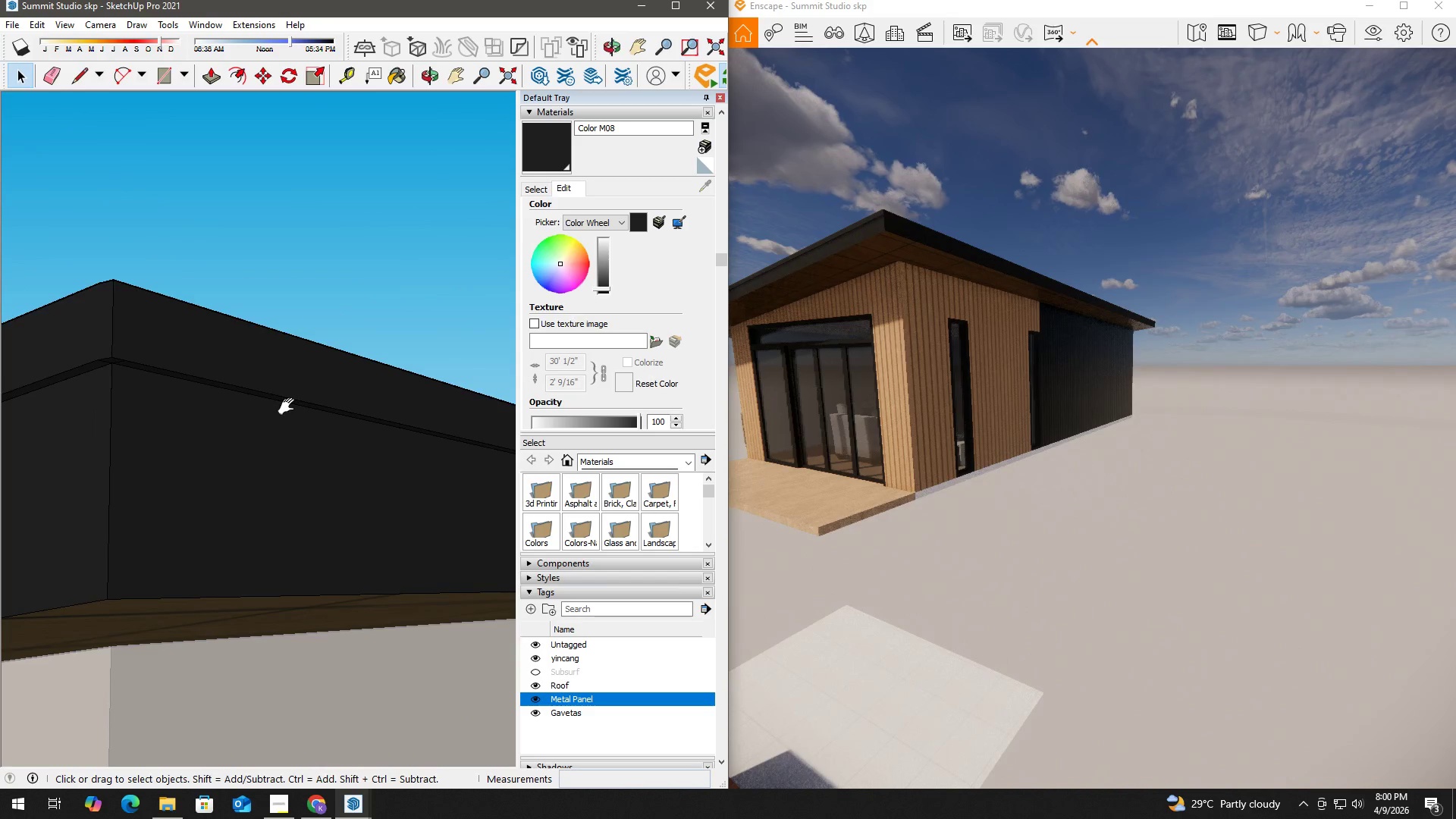 
left_click_drag(start_coordinate=[452, 419], to_coordinate=[67, 359])
 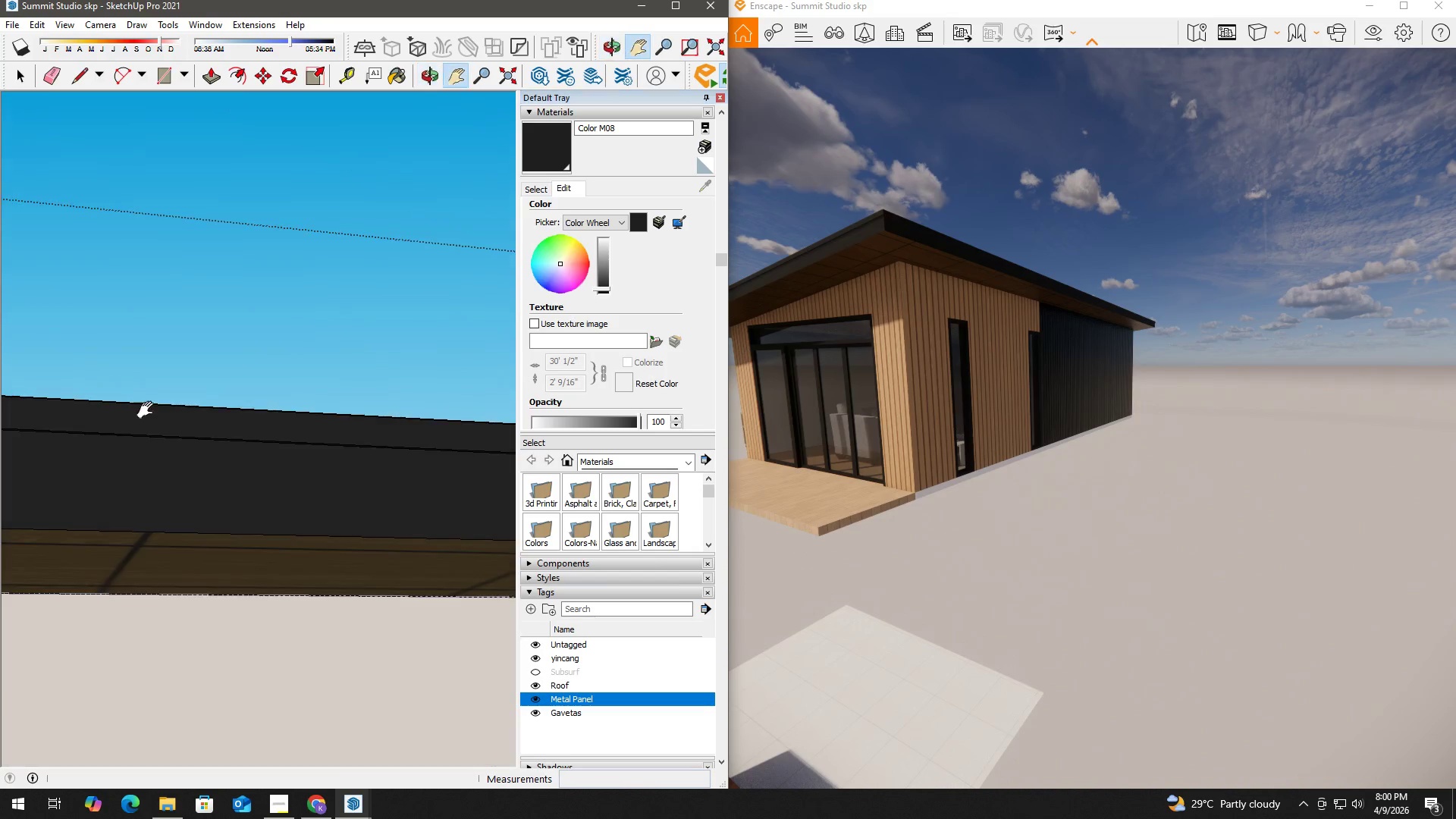 
key(H)
 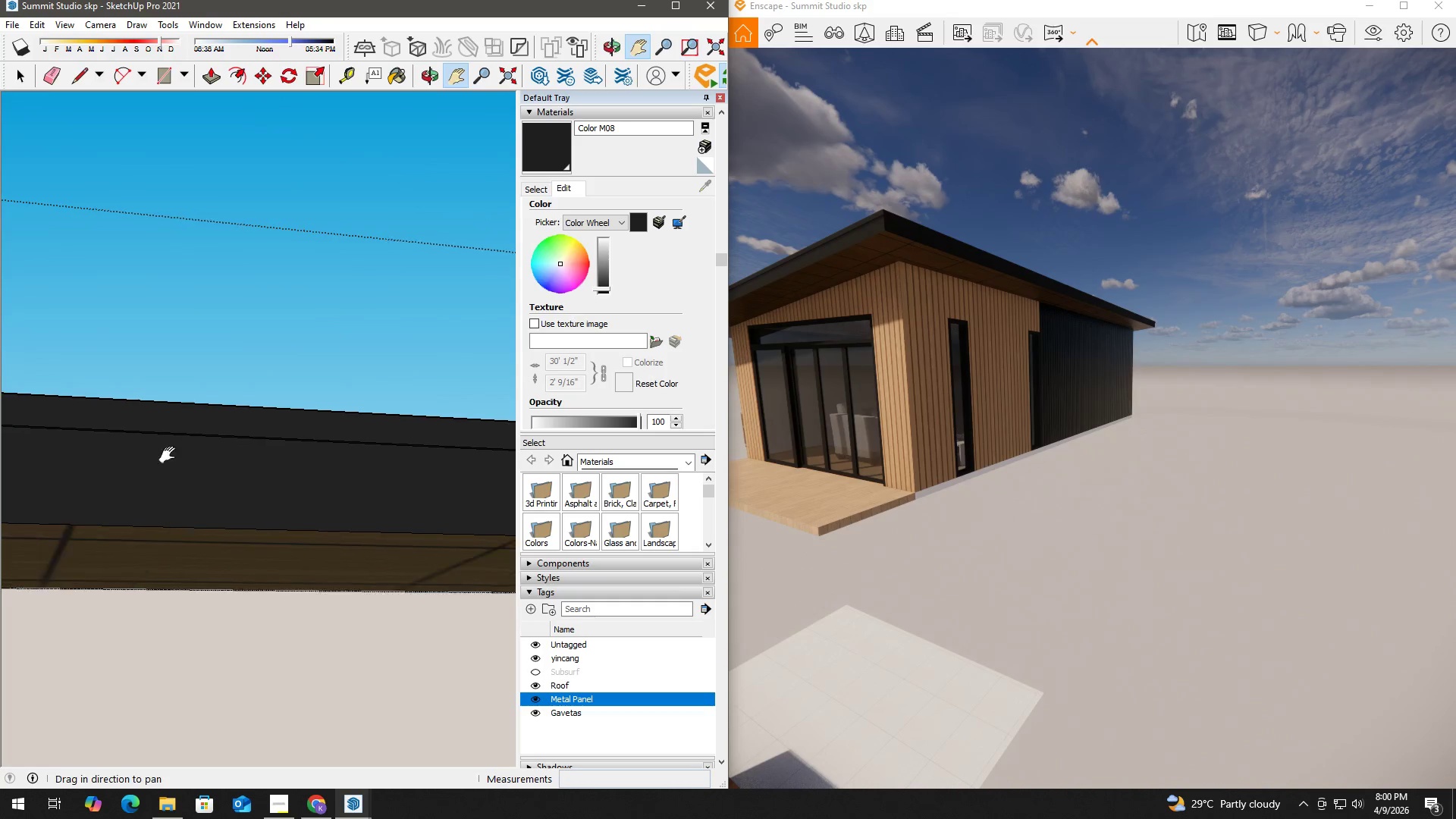 
left_click_drag(start_coordinate=[305, 465], to_coordinate=[0, 449])
 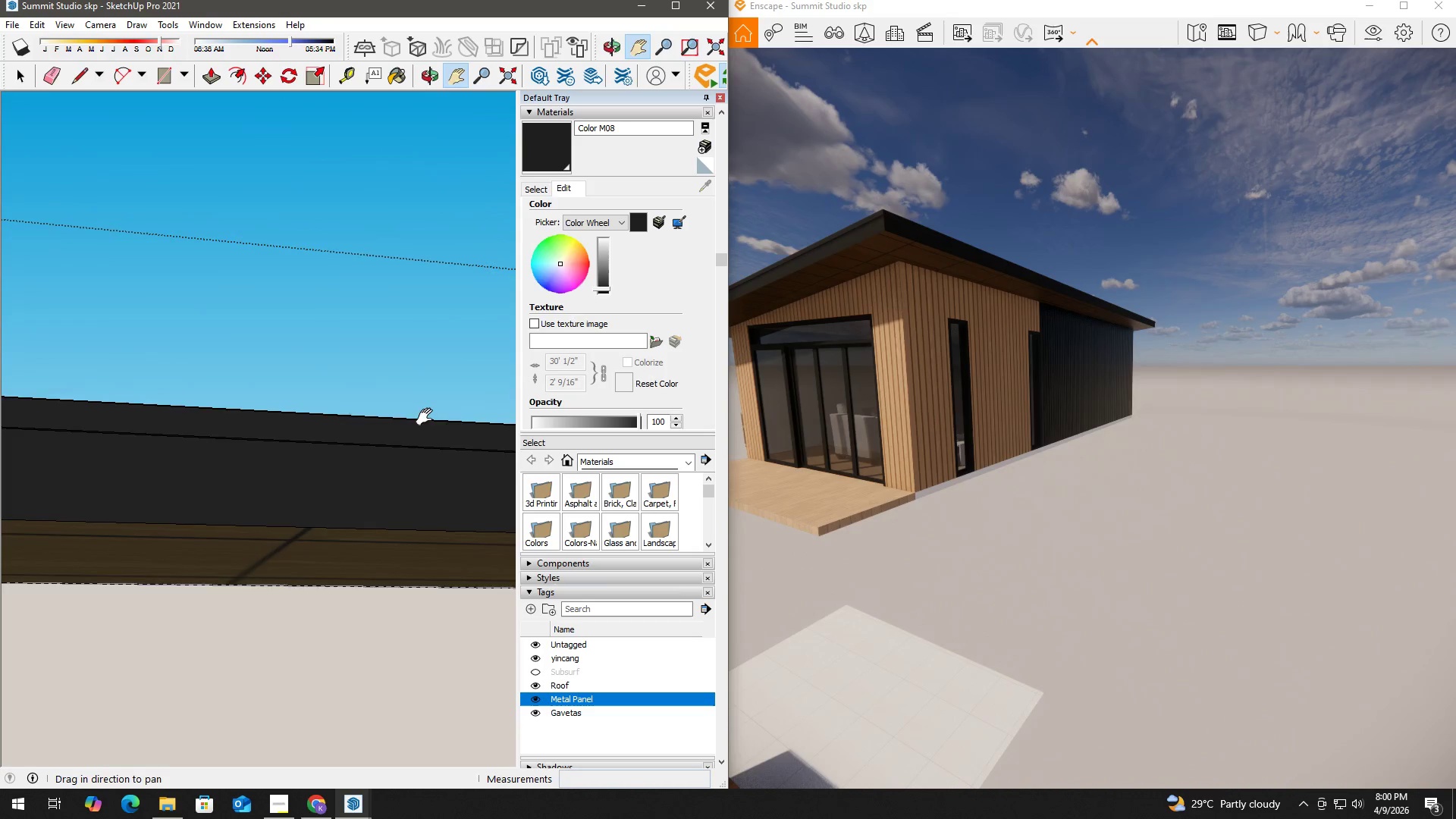 
left_click_drag(start_coordinate=[428, 418], to_coordinate=[0, 388])
 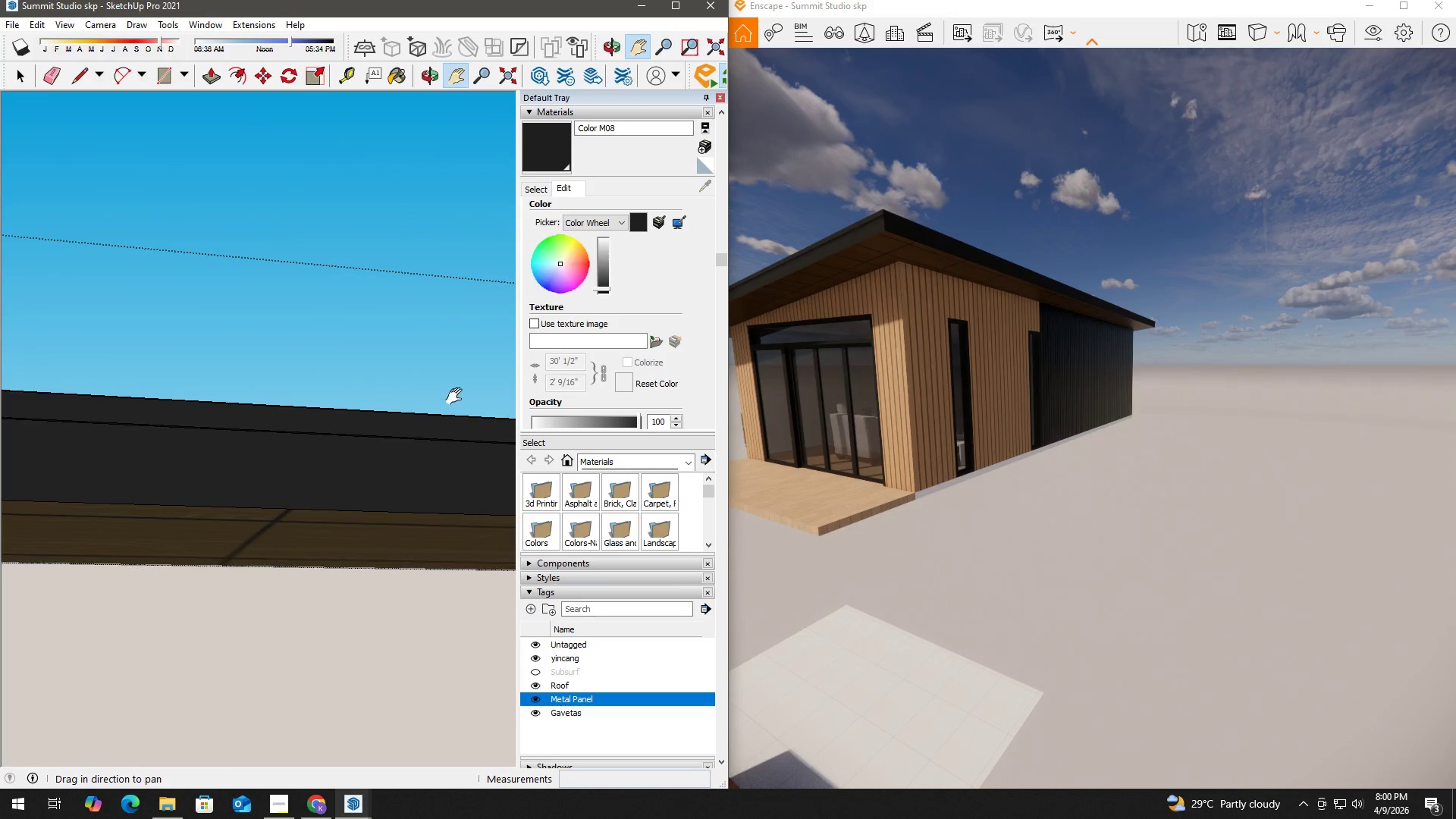 
left_click_drag(start_coordinate=[500, 392], to_coordinate=[20, 384])
 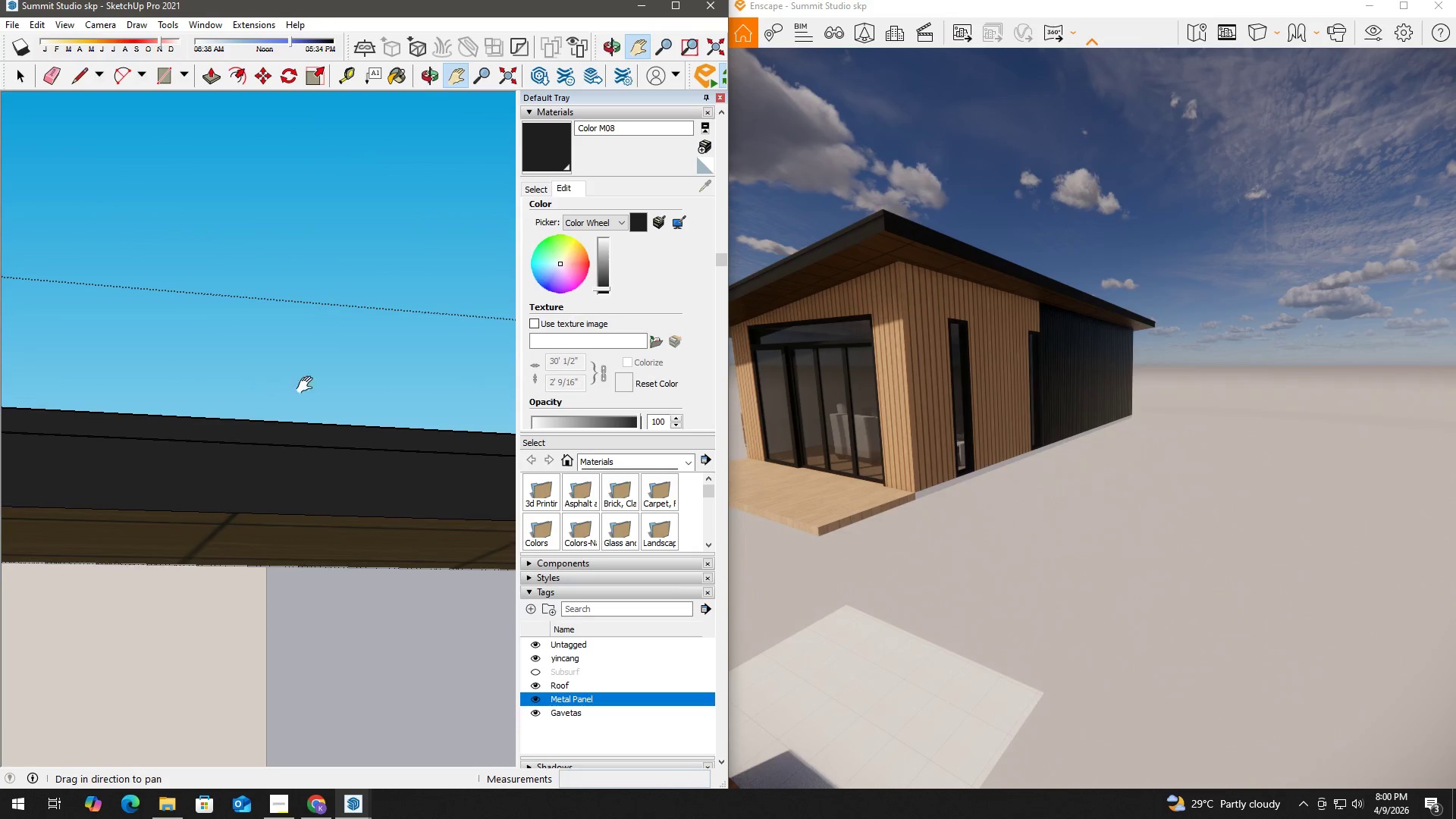 
left_click_drag(start_coordinate=[308, 385], to_coordinate=[0, 378])
 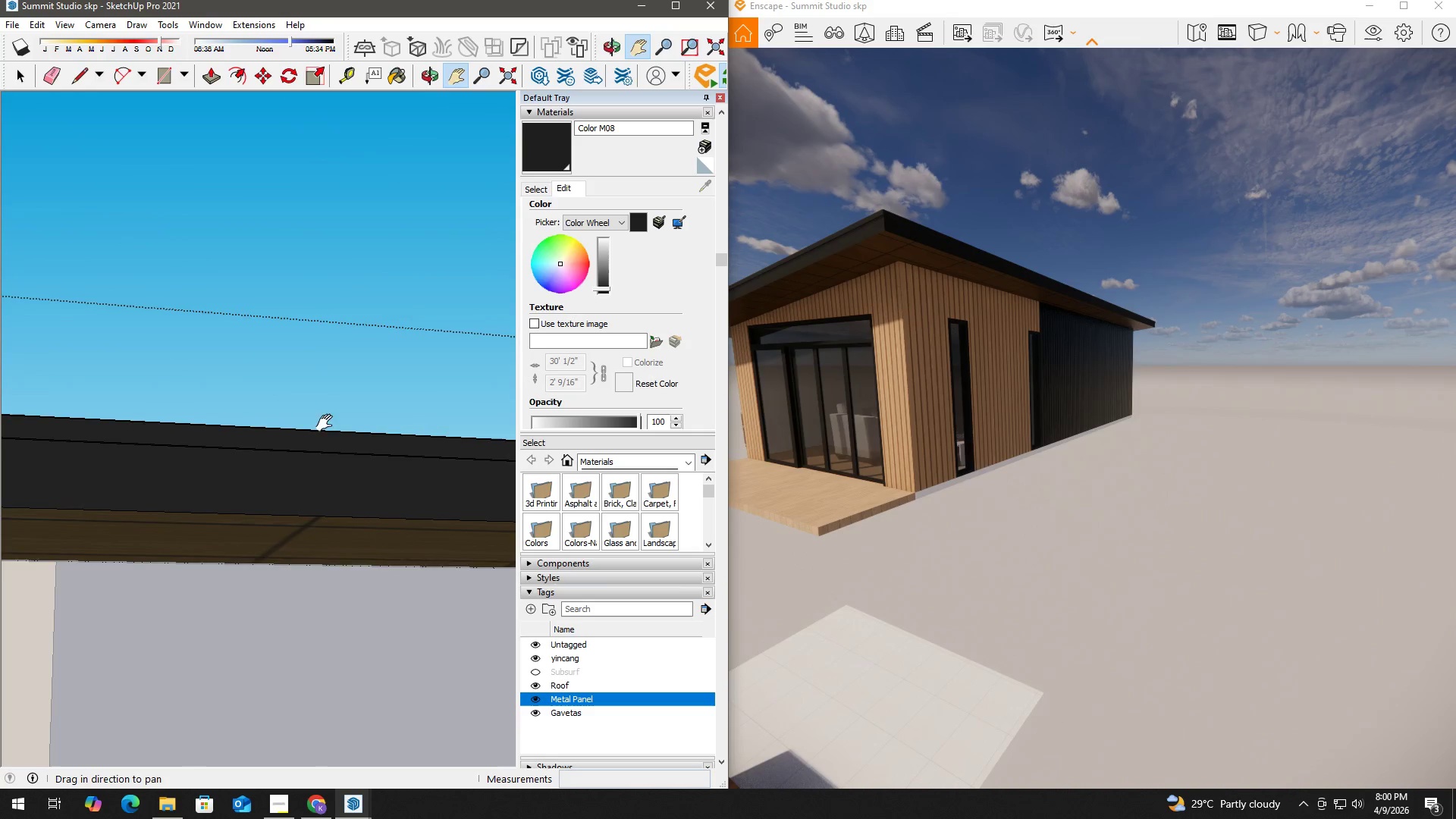 
left_click_drag(start_coordinate=[409, 433], to_coordinate=[63, 419])
 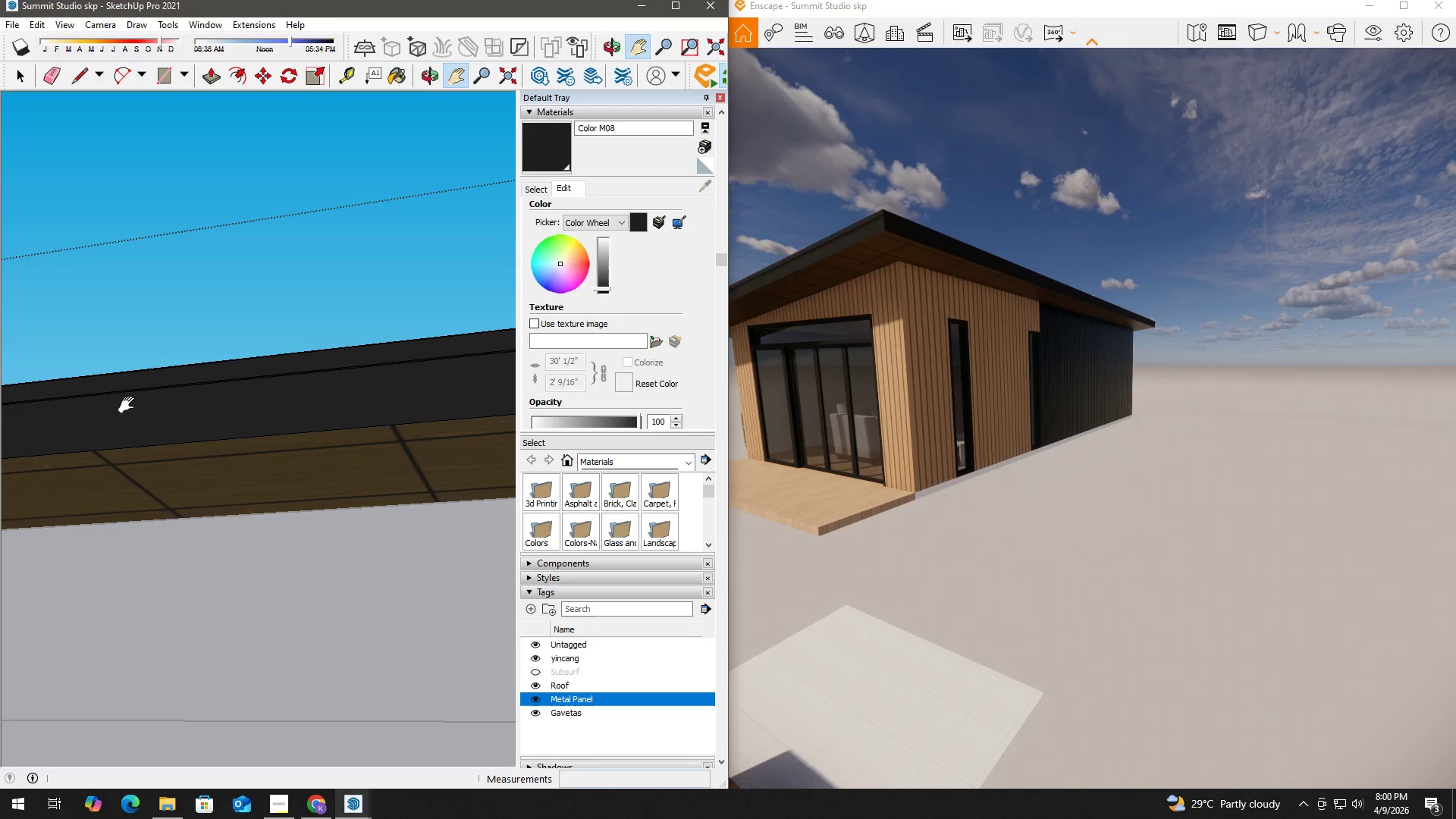 
left_click_drag(start_coordinate=[303, 409], to_coordinate=[0, 421])
 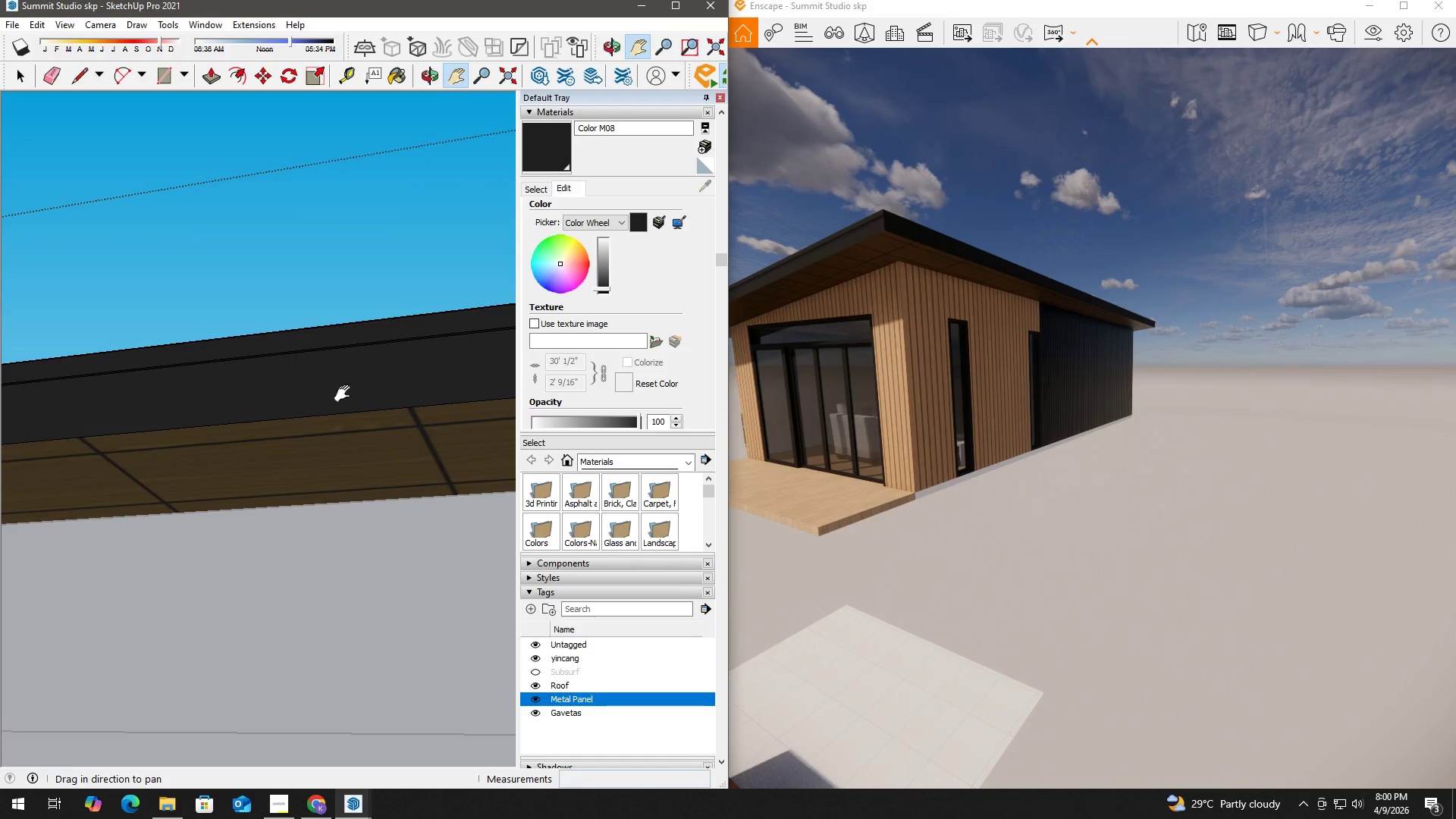 
left_click_drag(start_coordinate=[360, 392], to_coordinate=[0, 456])
 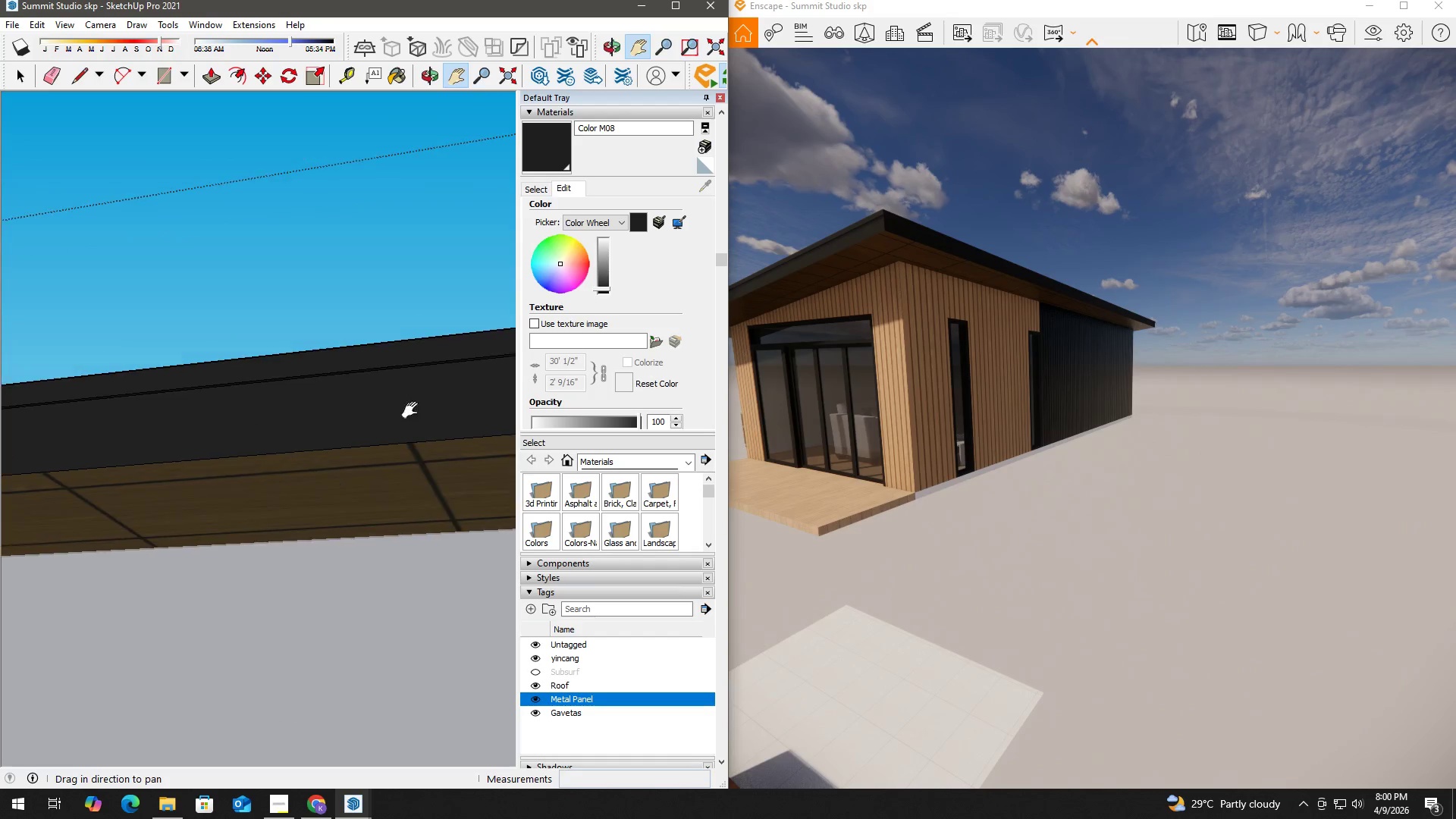 
left_click_drag(start_coordinate=[413, 411], to_coordinate=[33, 438])
 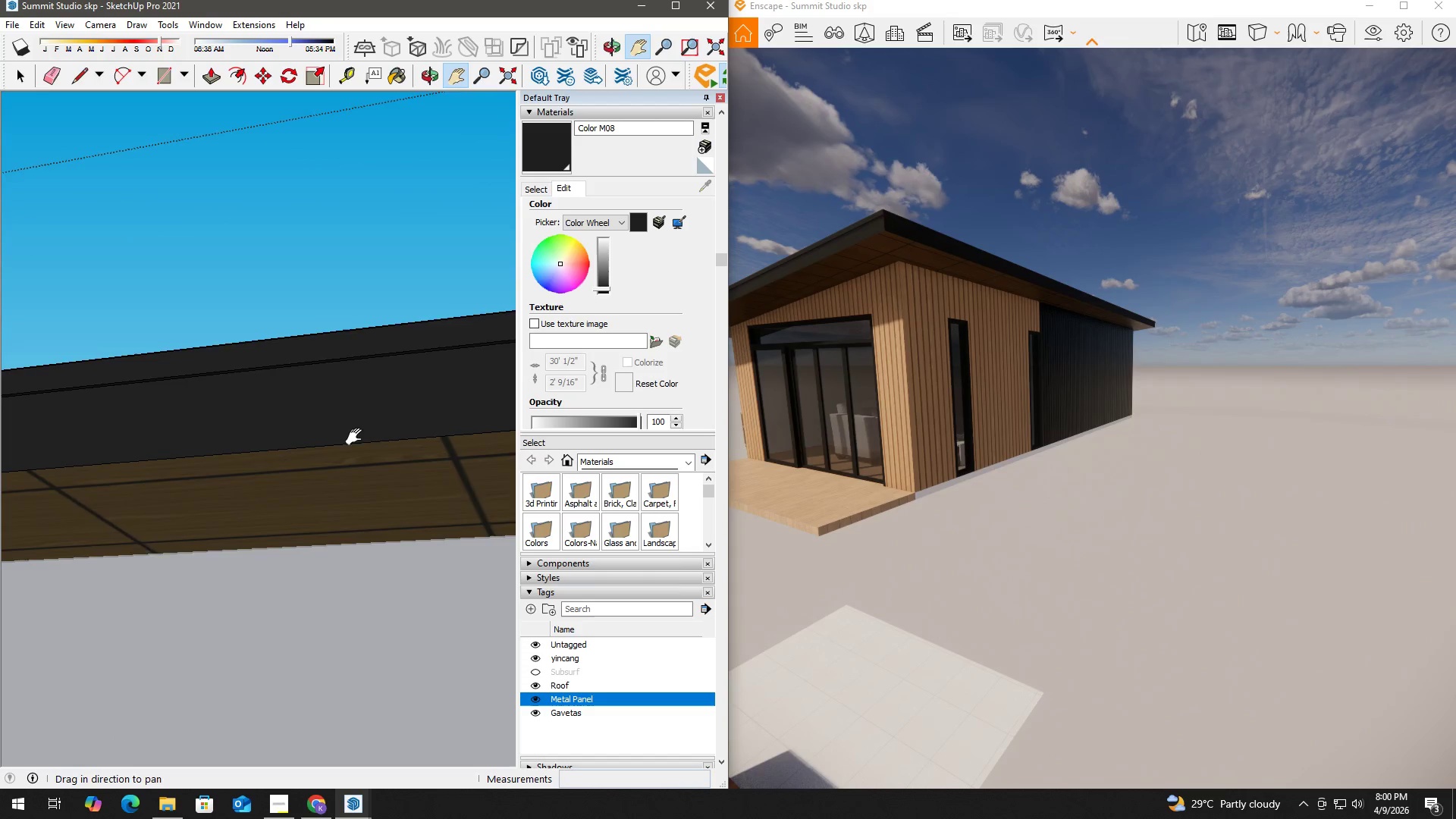 
left_click_drag(start_coordinate=[383, 432], to_coordinate=[97, 436])
 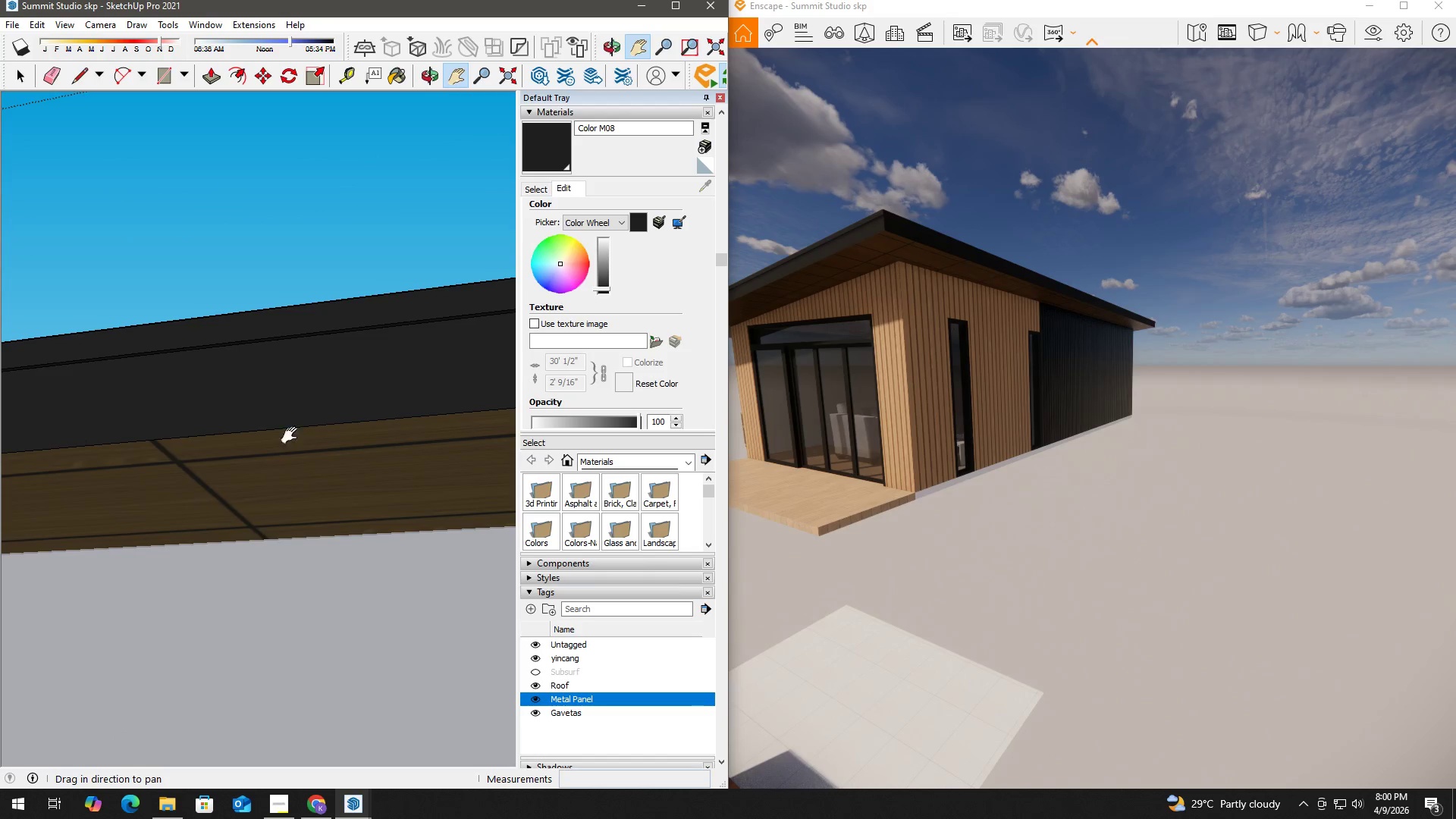 
left_click_drag(start_coordinate=[485, 414], to_coordinate=[46, 444])
 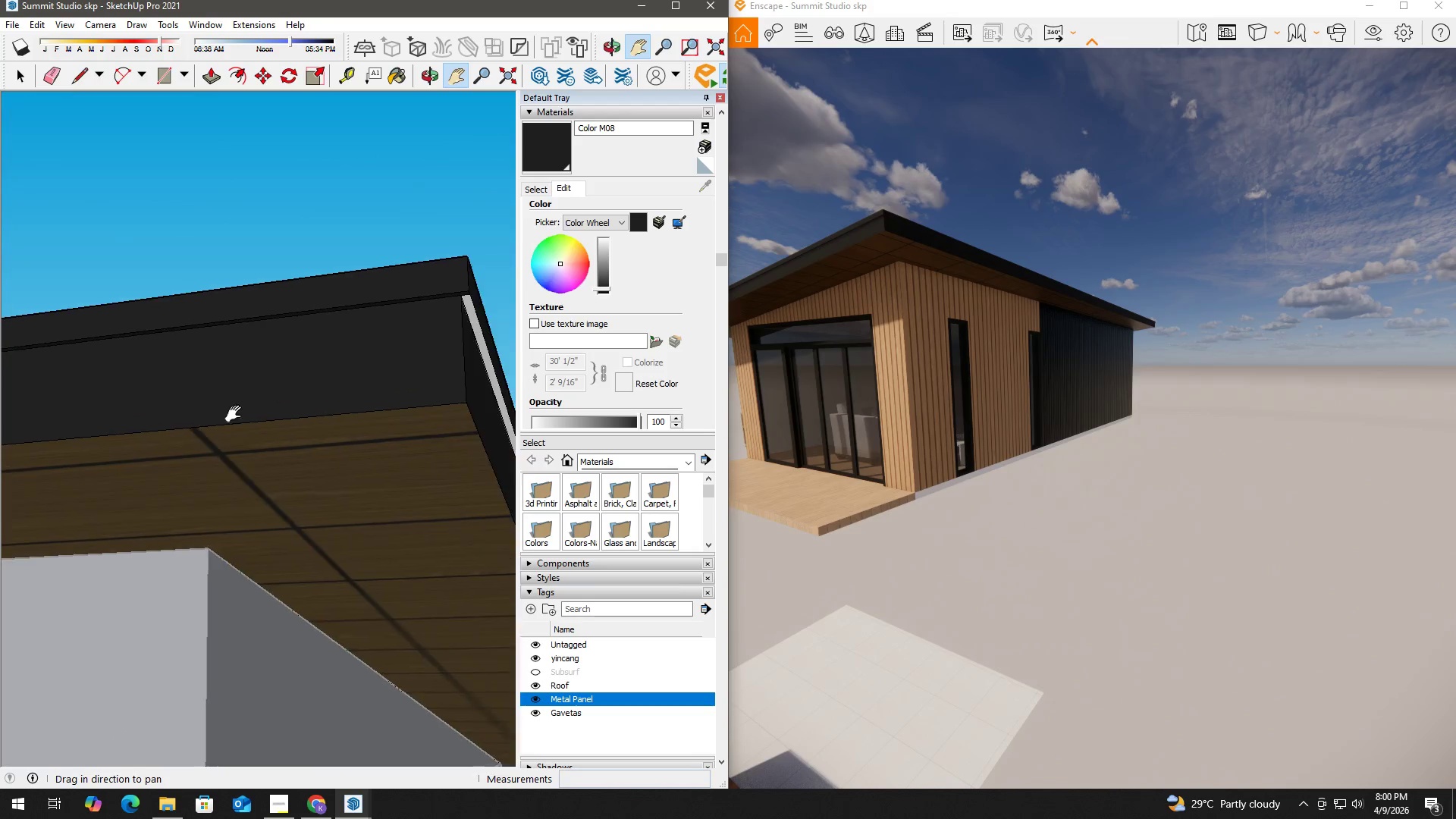 
left_click_drag(start_coordinate=[309, 397], to_coordinate=[212, 422])
 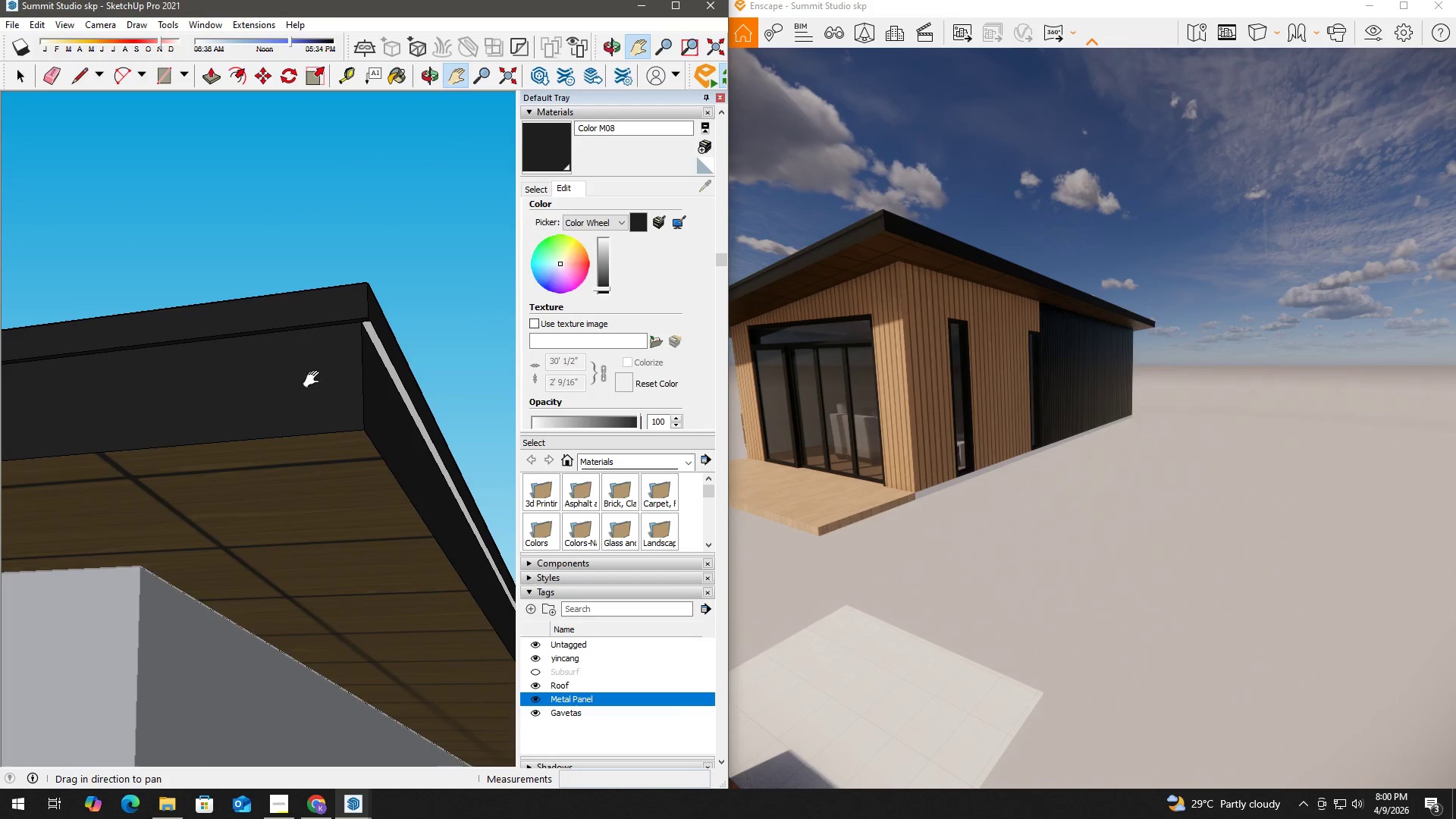 
key(B)
 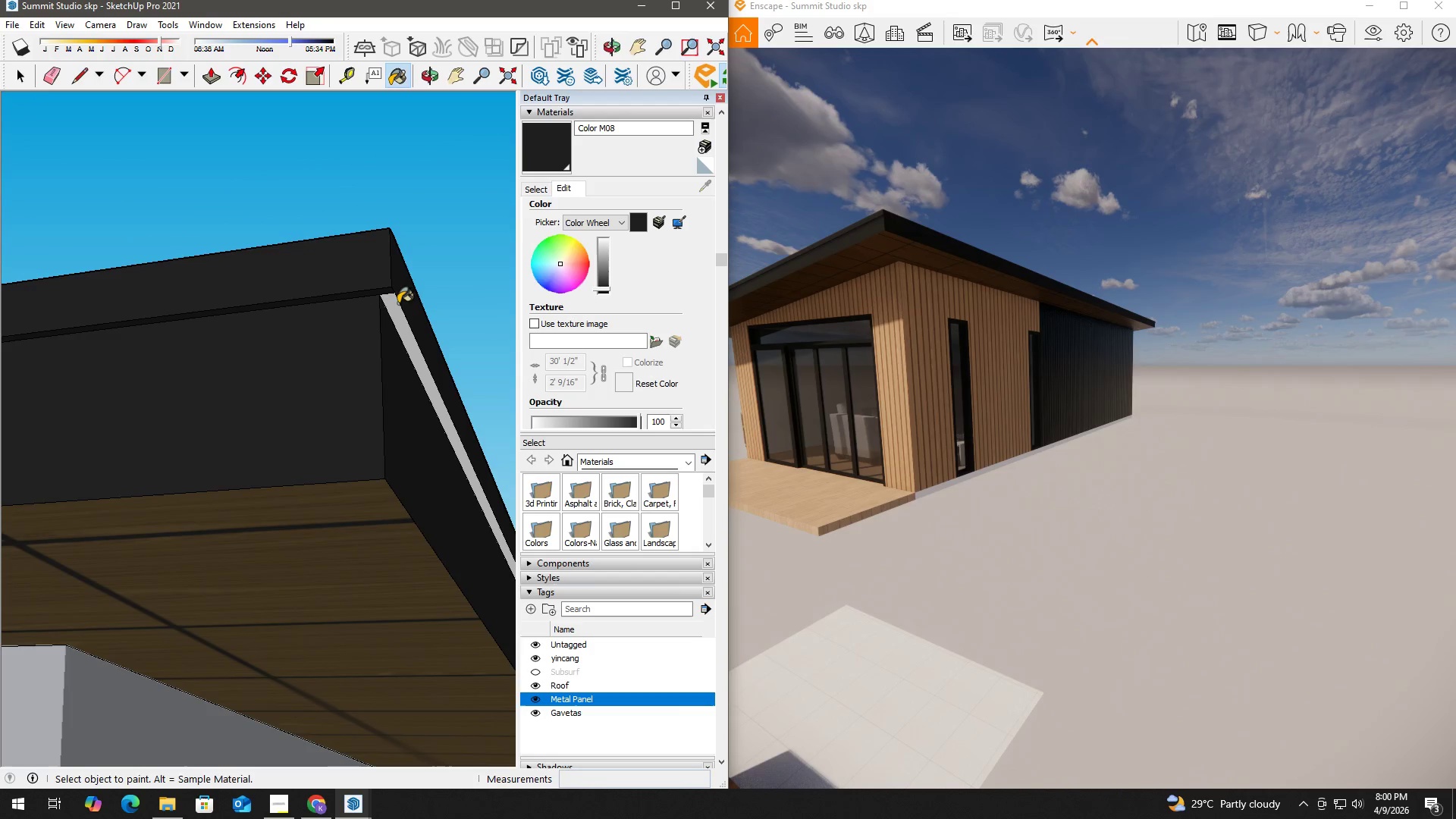 
left_click([398, 303])
 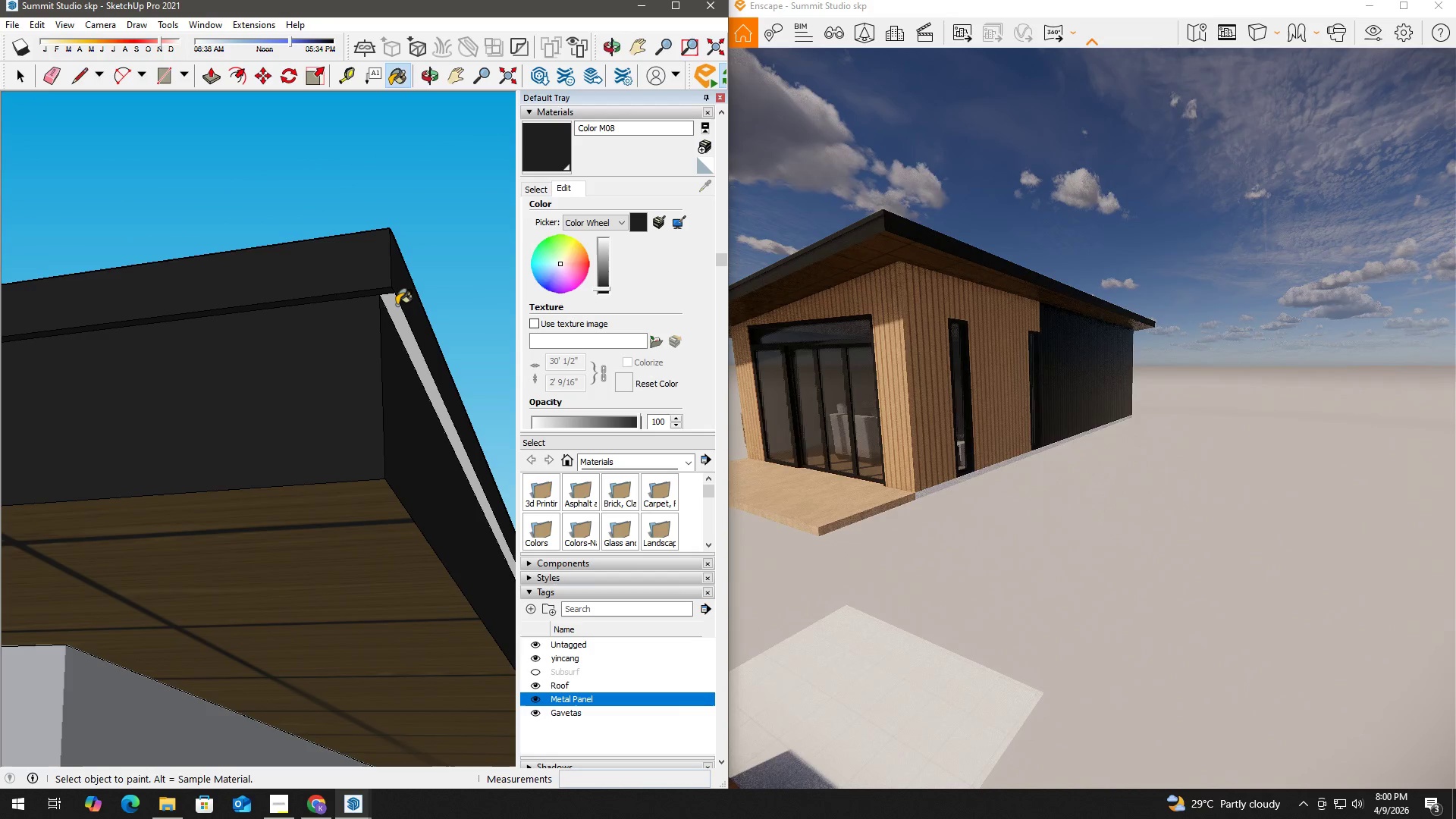 
scroll: coordinate [375, 327], scroll_direction: up, amount: 5.0
 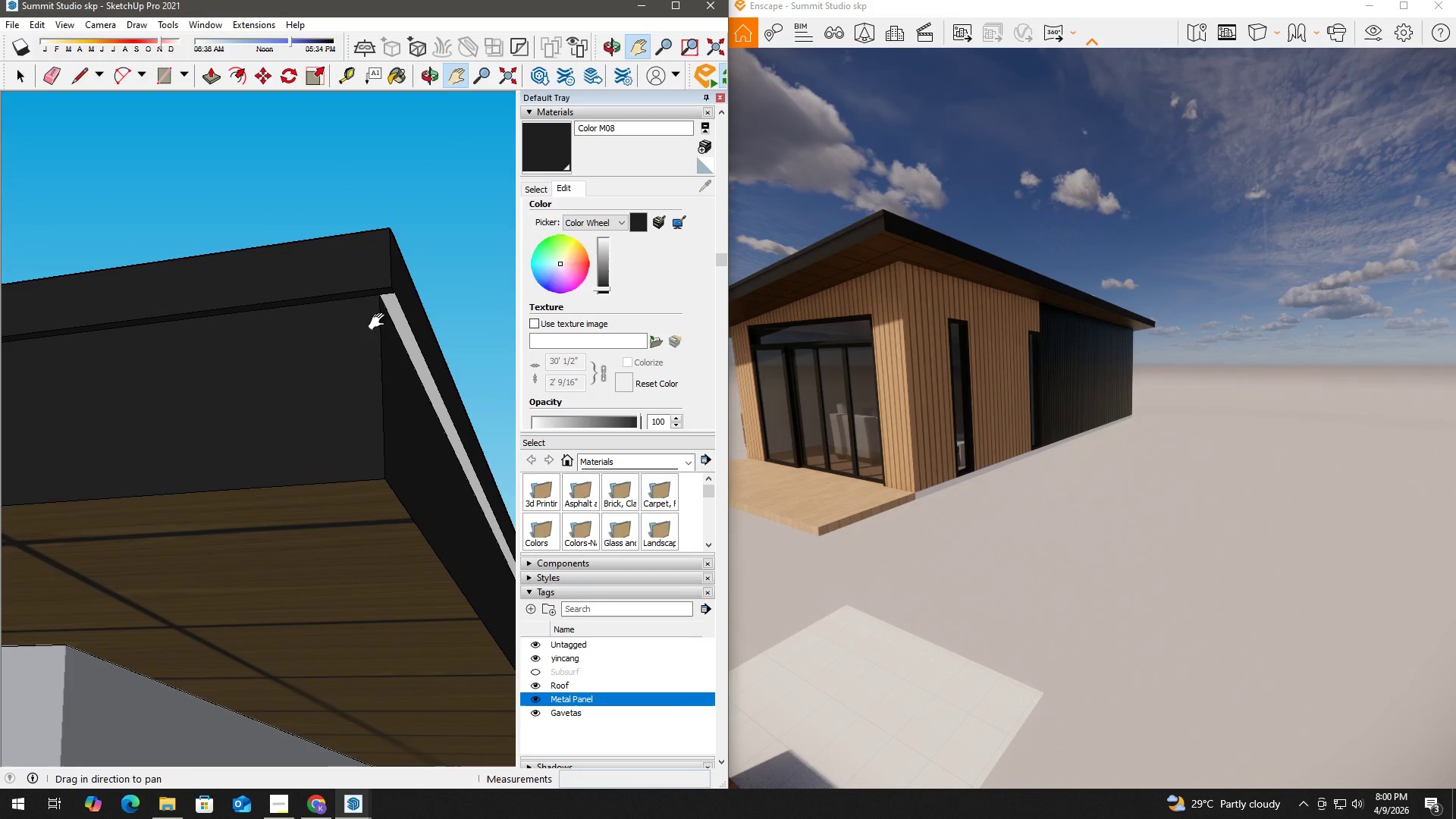 
left_click([394, 306])
 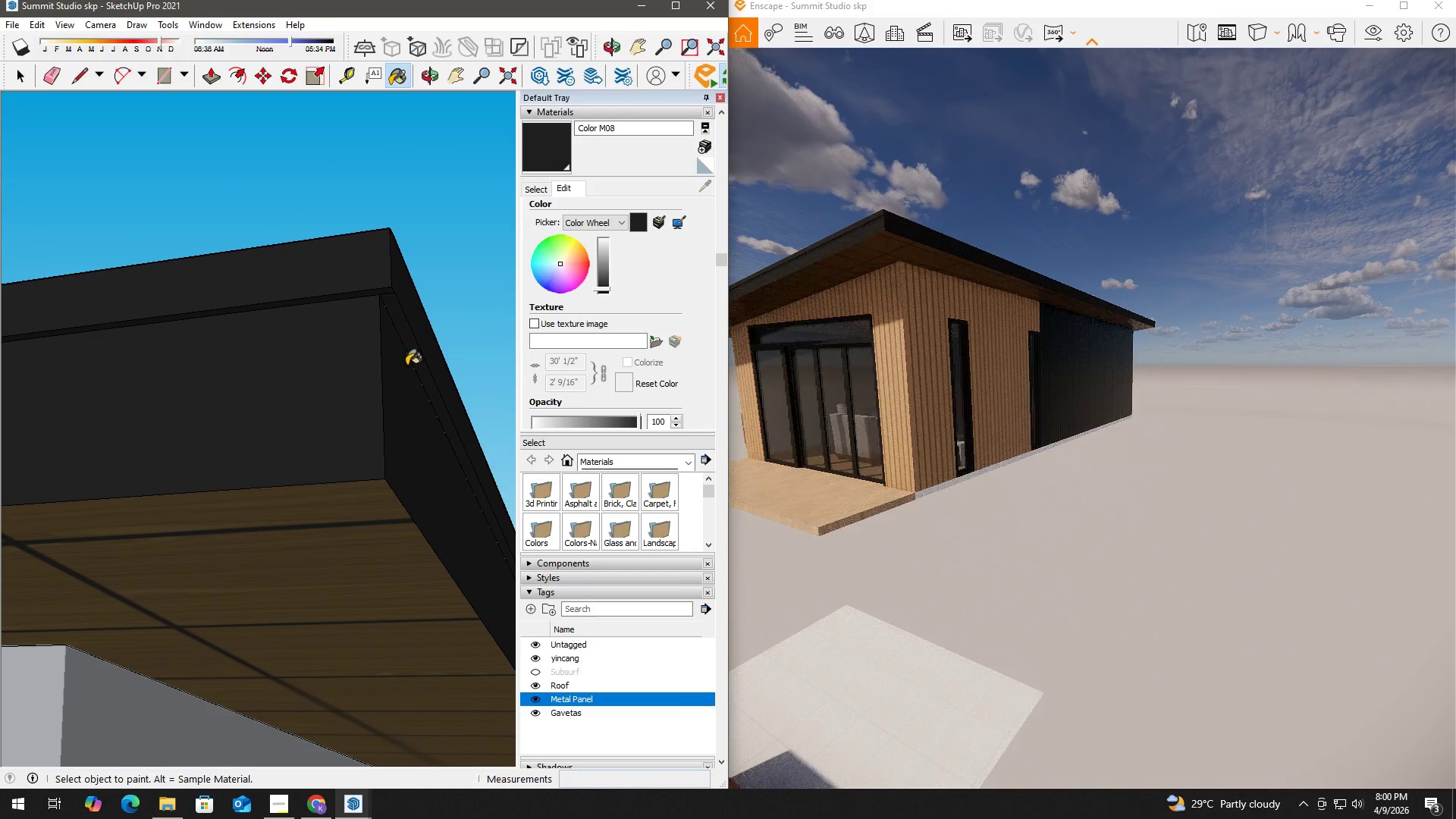 
key(H)
 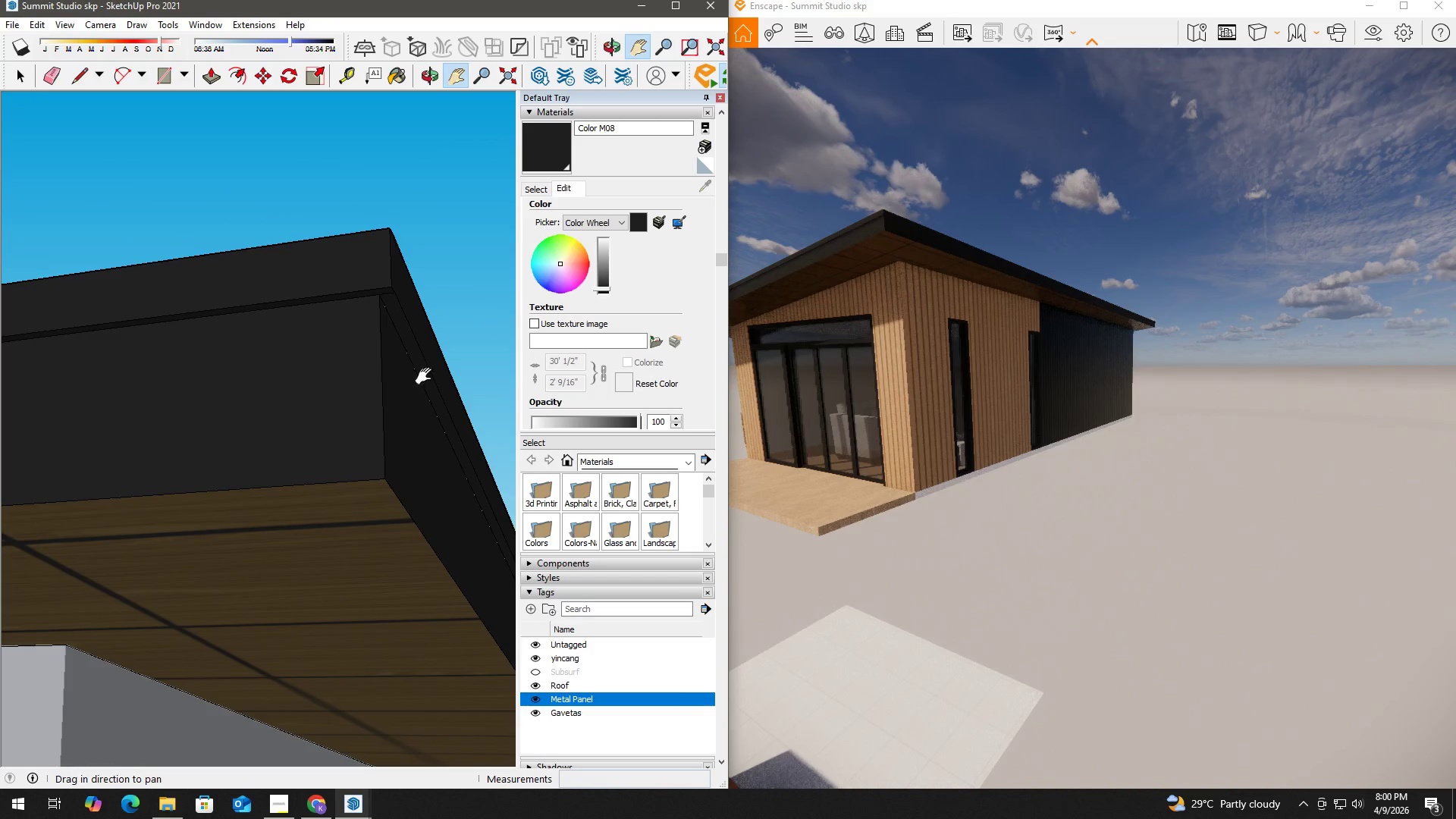 
left_click_drag(start_coordinate=[437, 377], to_coordinate=[77, 277])
 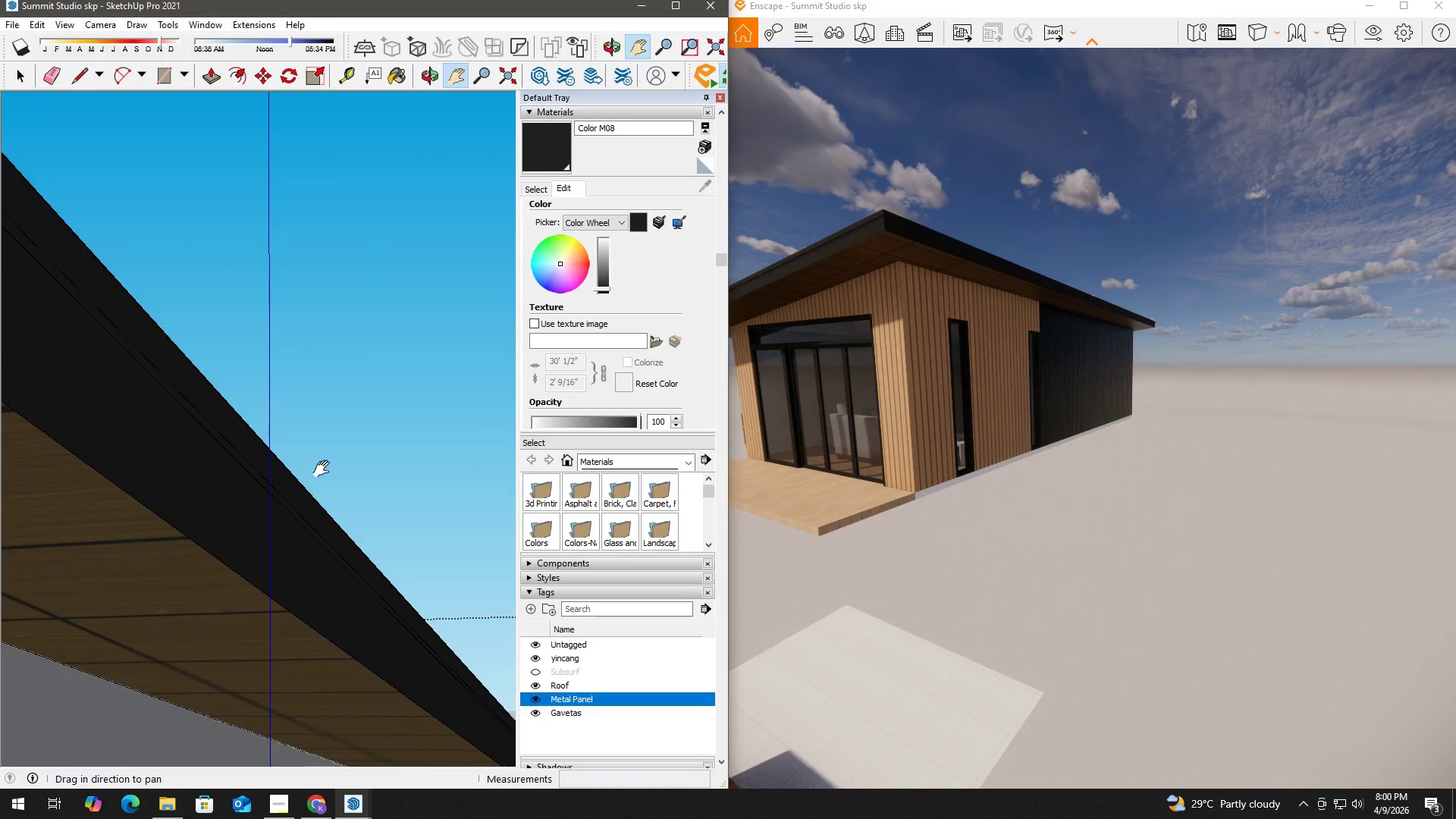 
left_click_drag(start_coordinate=[346, 493], to_coordinate=[0, 213])
 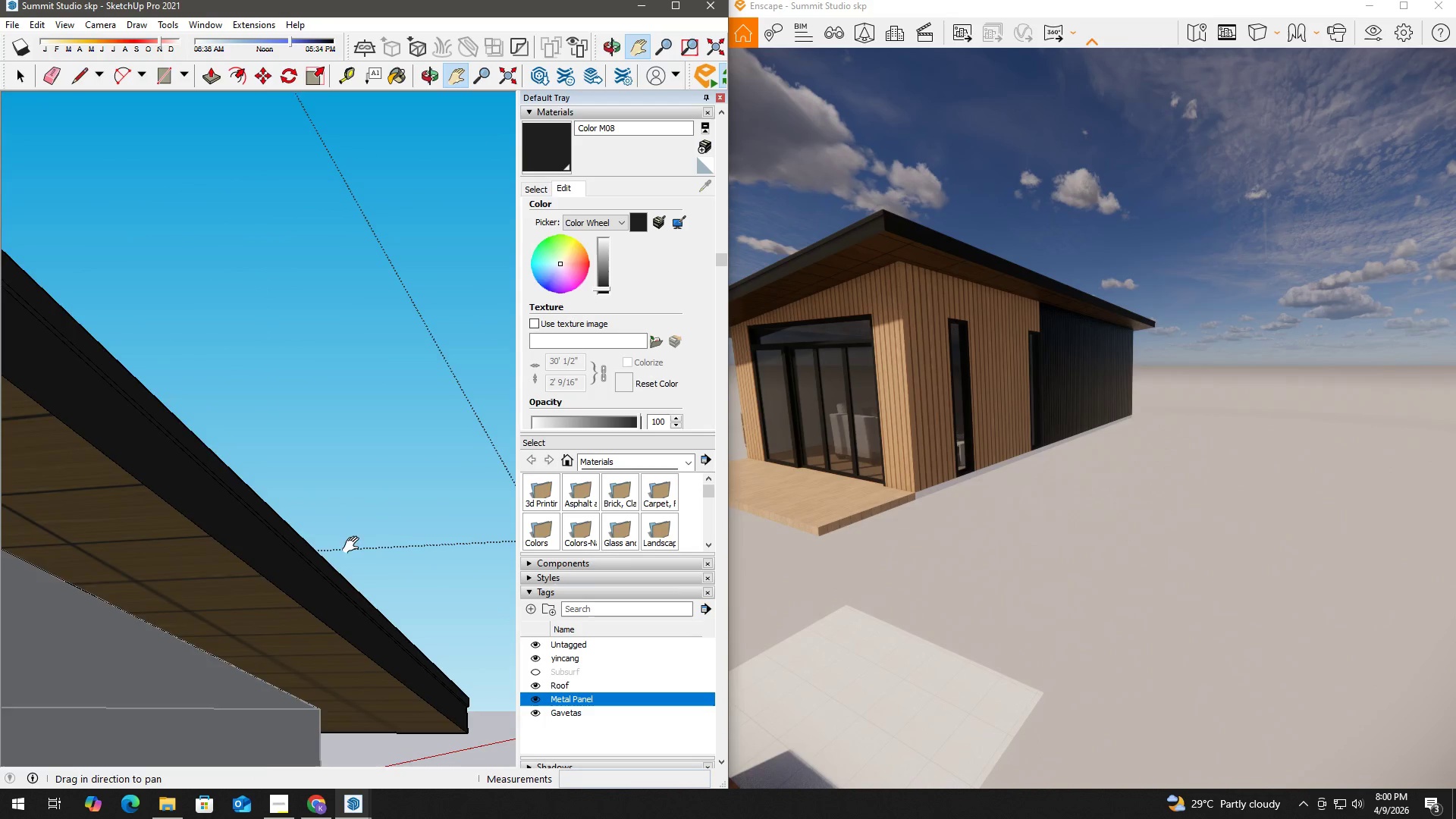 
left_click_drag(start_coordinate=[377, 575], to_coordinate=[122, 243])
 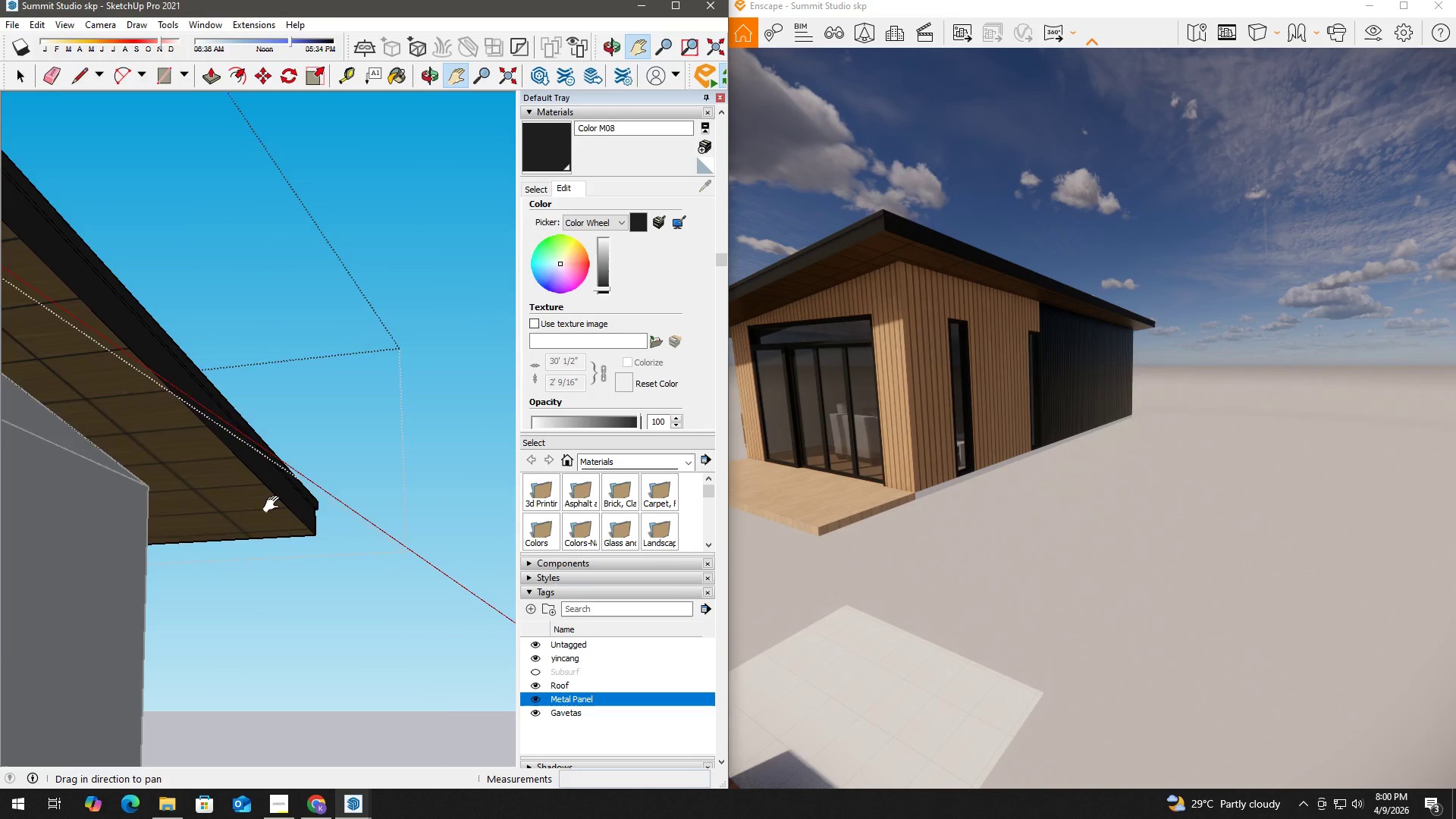 
left_click_drag(start_coordinate=[275, 504], to_coordinate=[214, 445])
 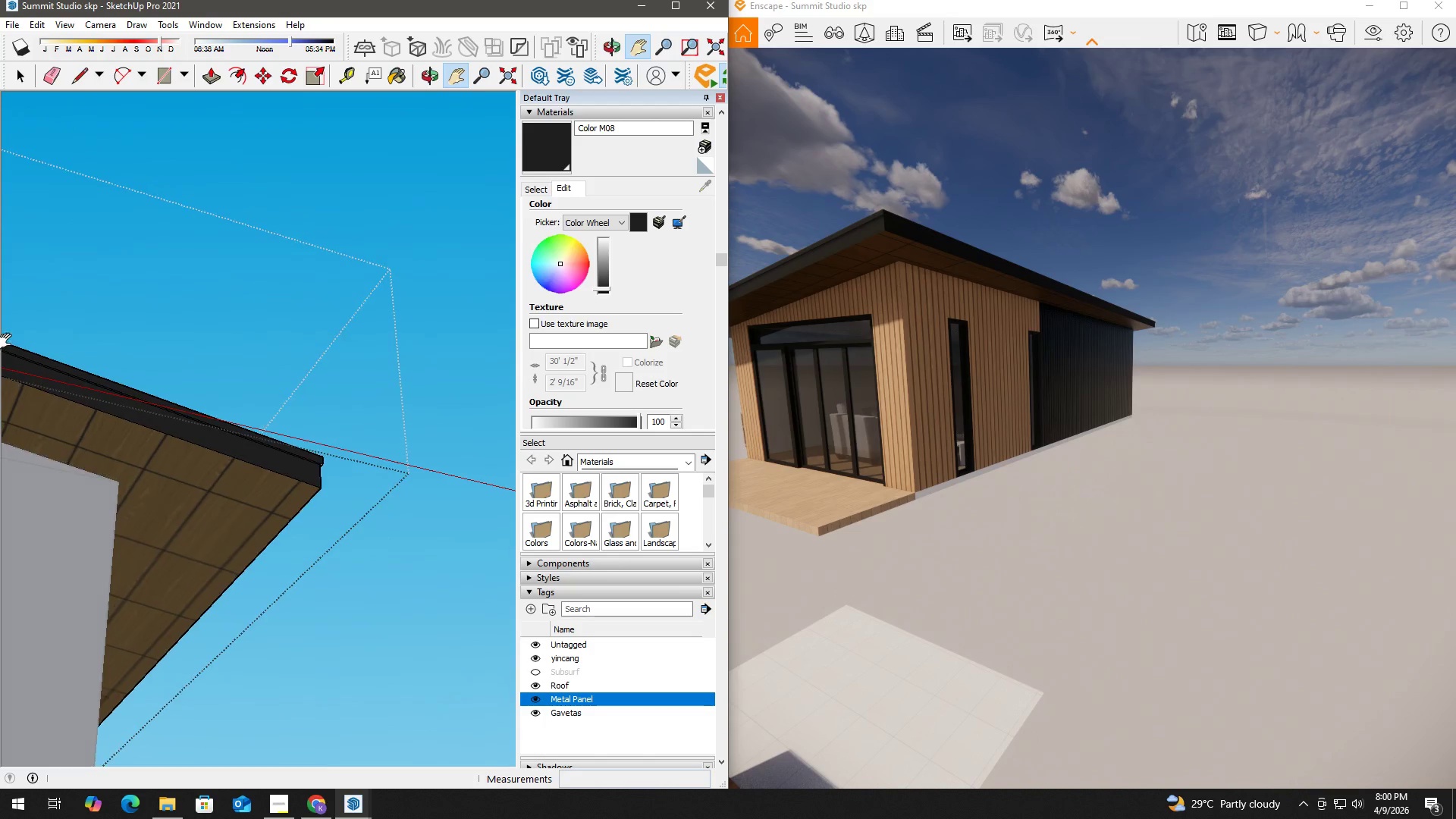 
key(B)
 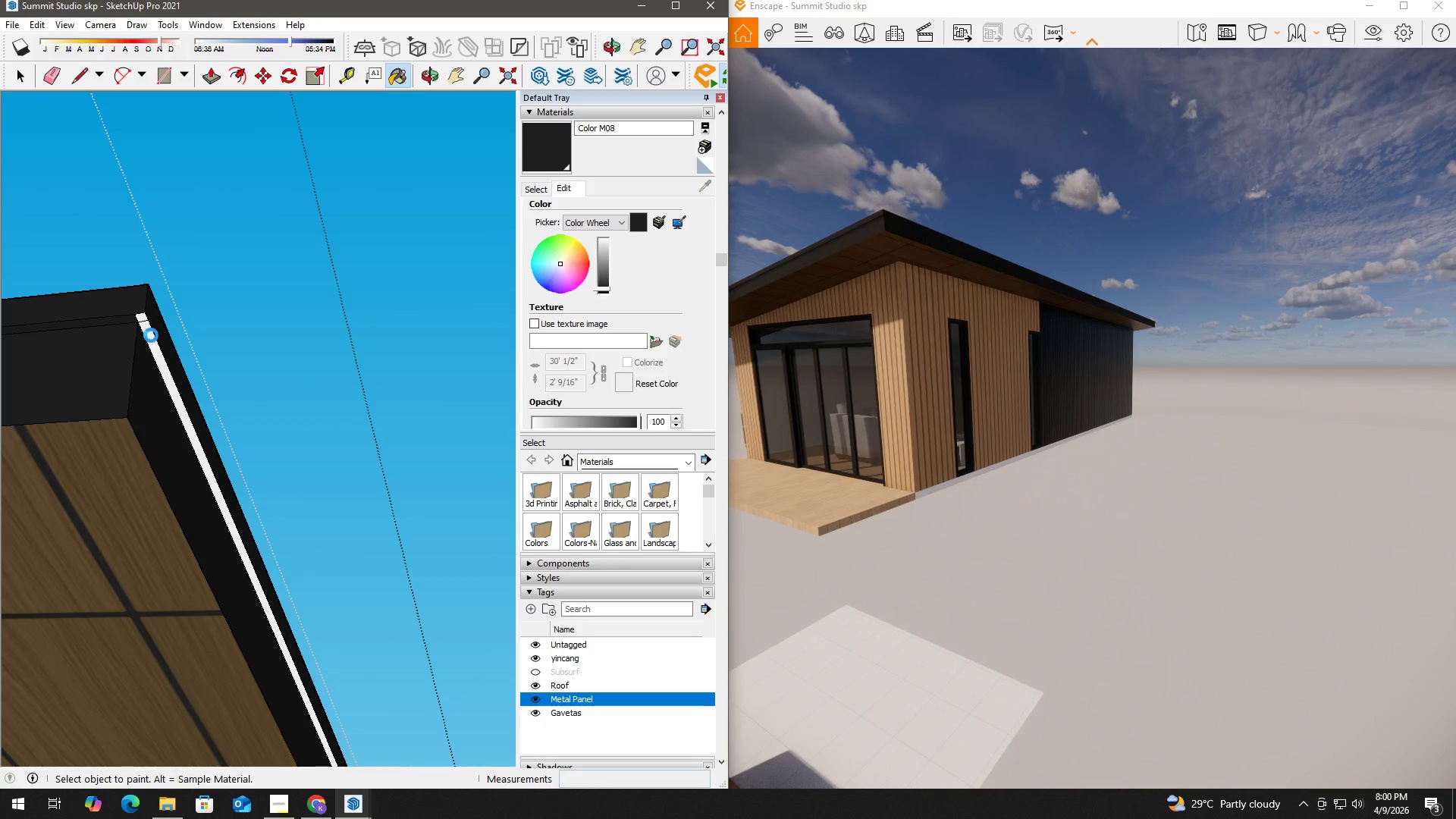 
scroll: coordinate [193, 364], scroll_direction: up, amount: 10.0
 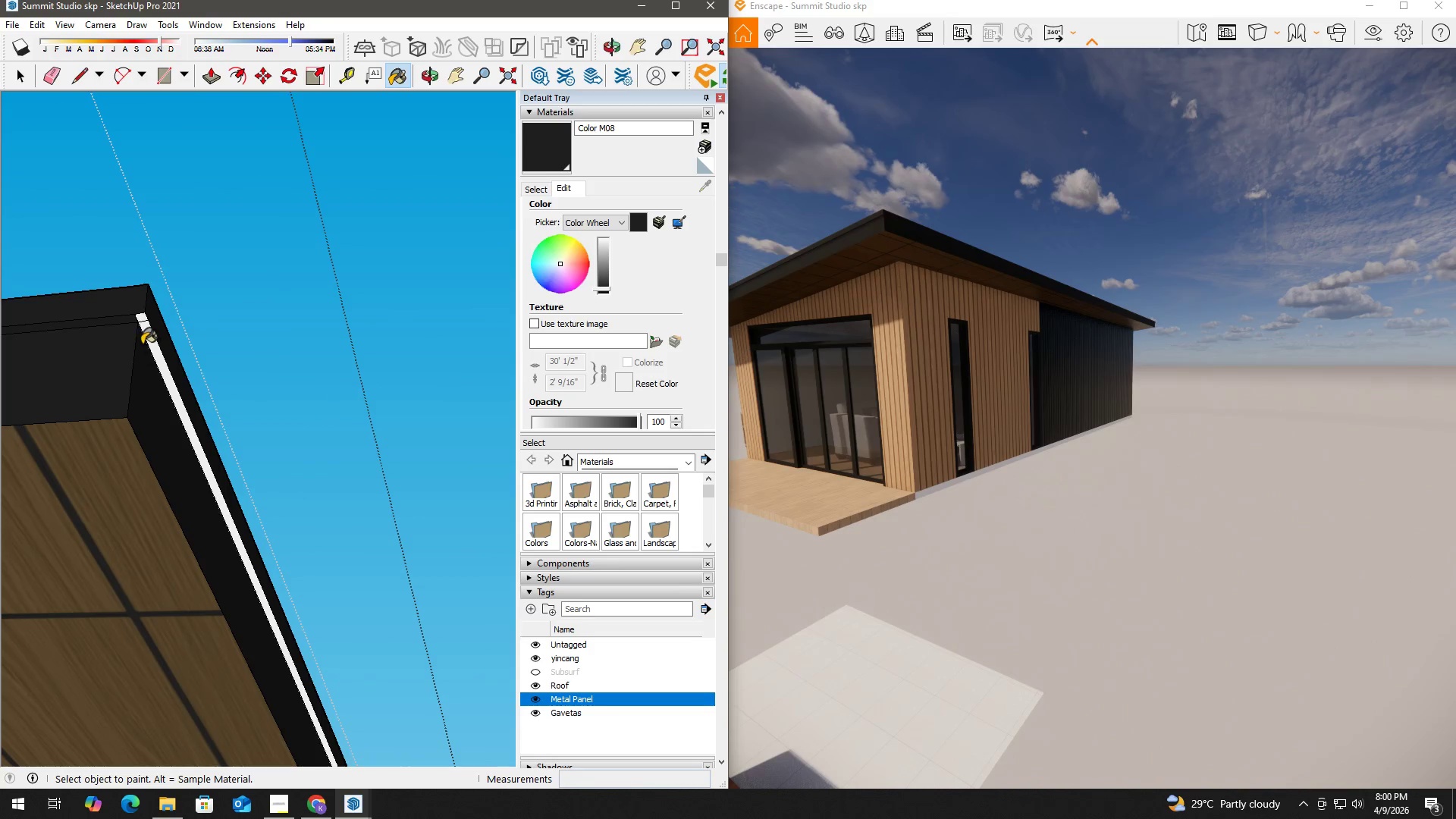 
double_click([141, 319])
 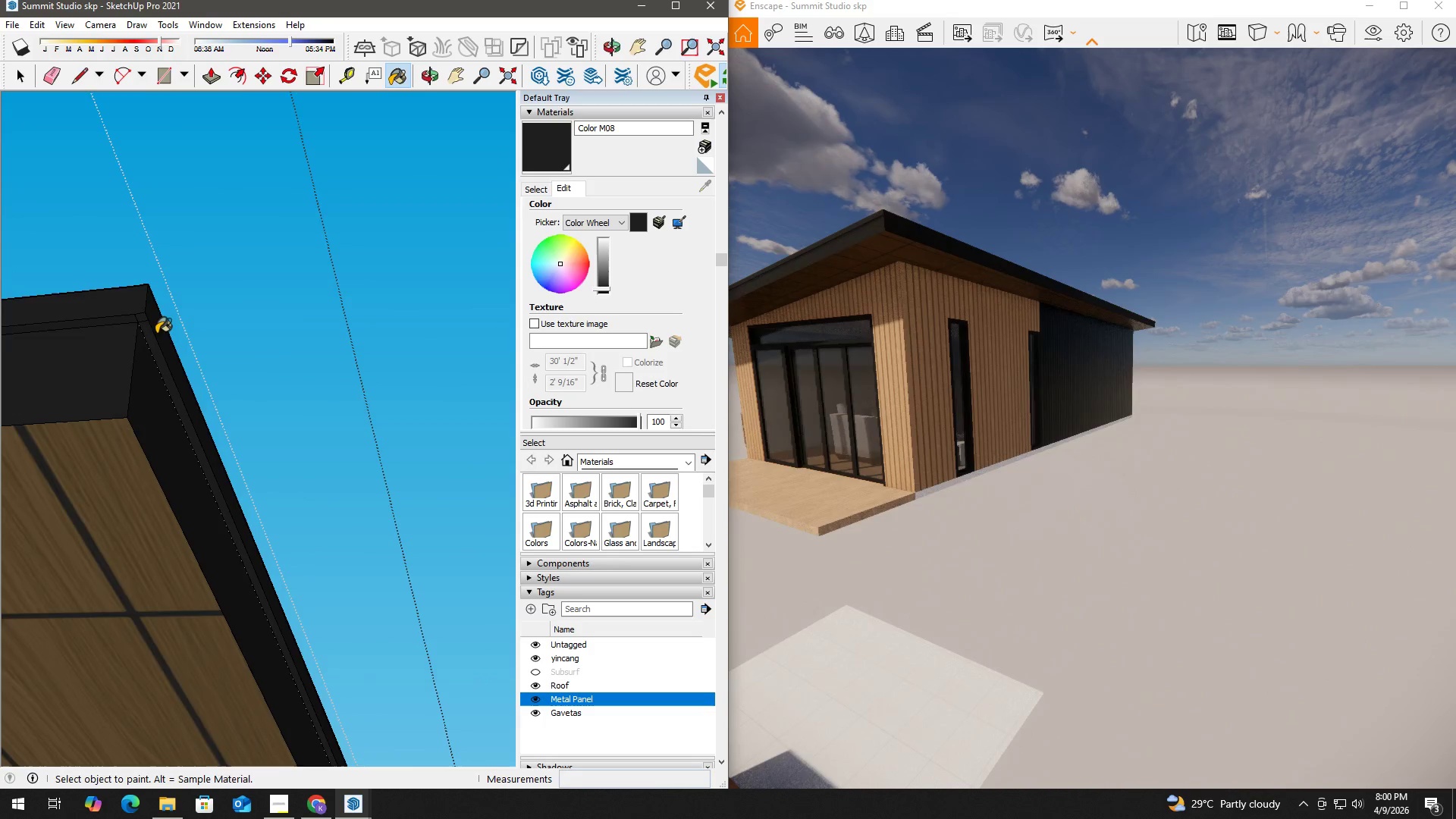 
key(H)
 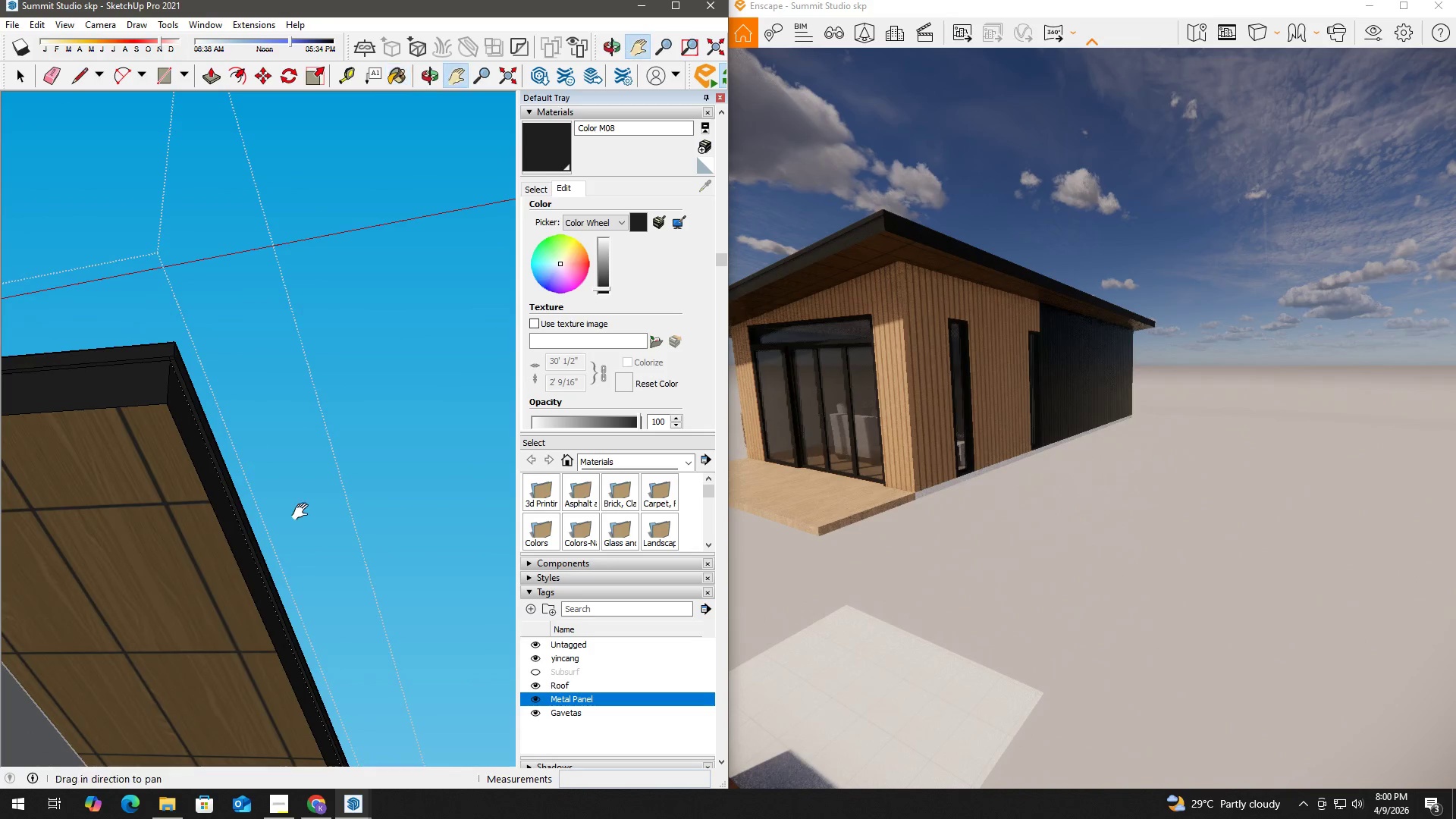 
left_click_drag(start_coordinate=[303, 512], to_coordinate=[82, 312])
 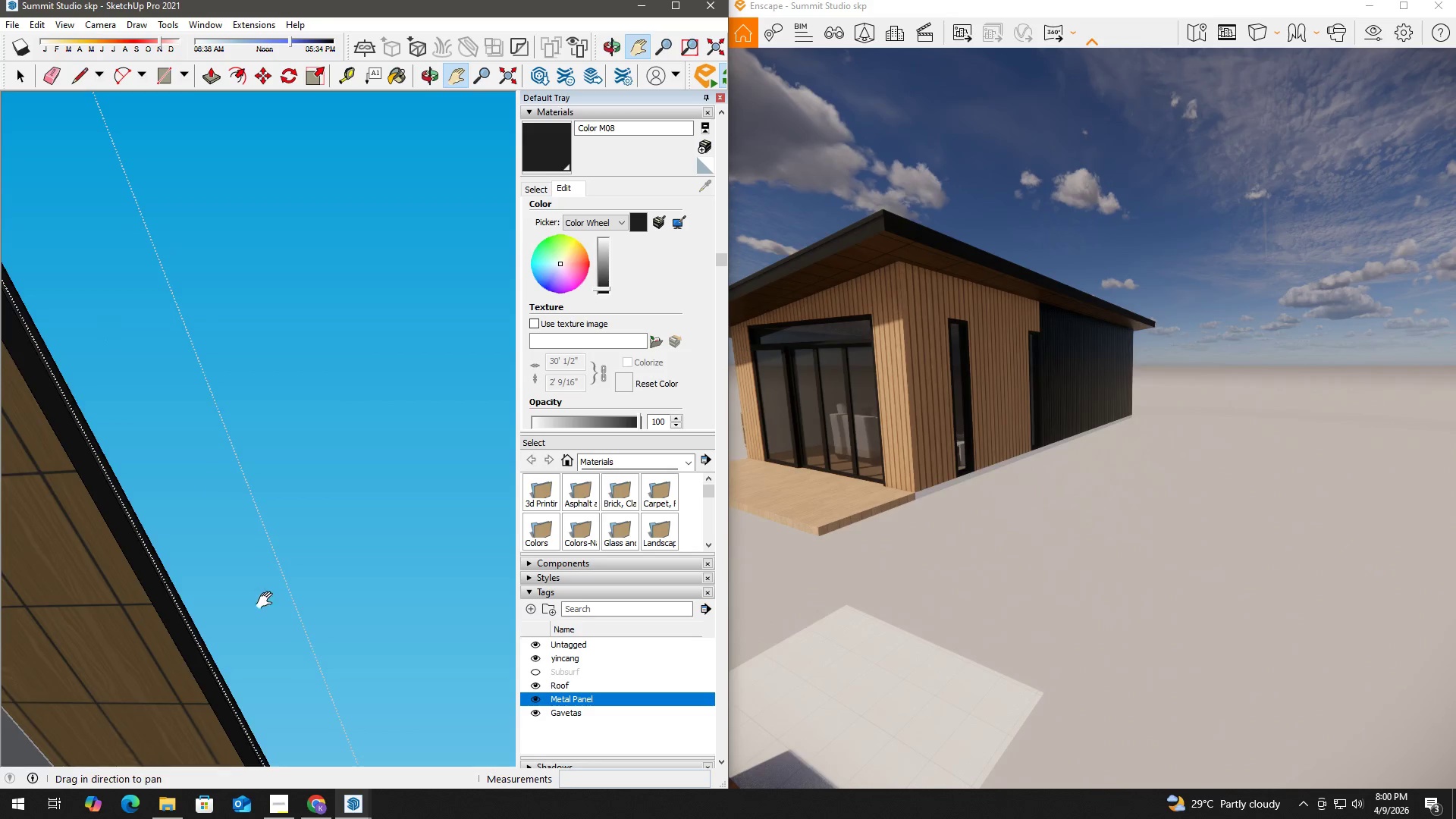 
scroll: coordinate [201, 402], scroll_direction: down, amount: 3.0
 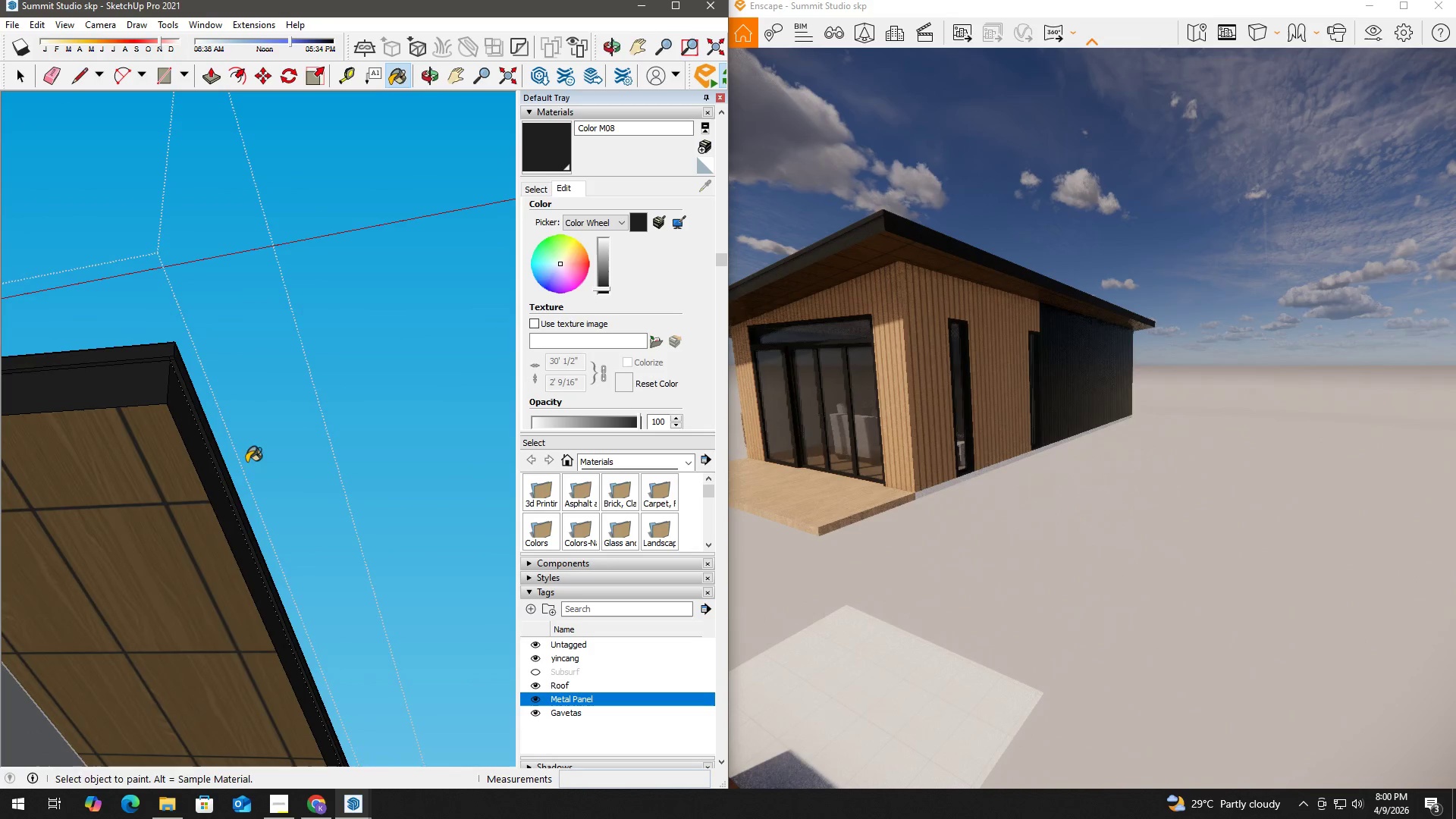 
left_click_drag(start_coordinate=[267, 602], to_coordinate=[116, 249])
 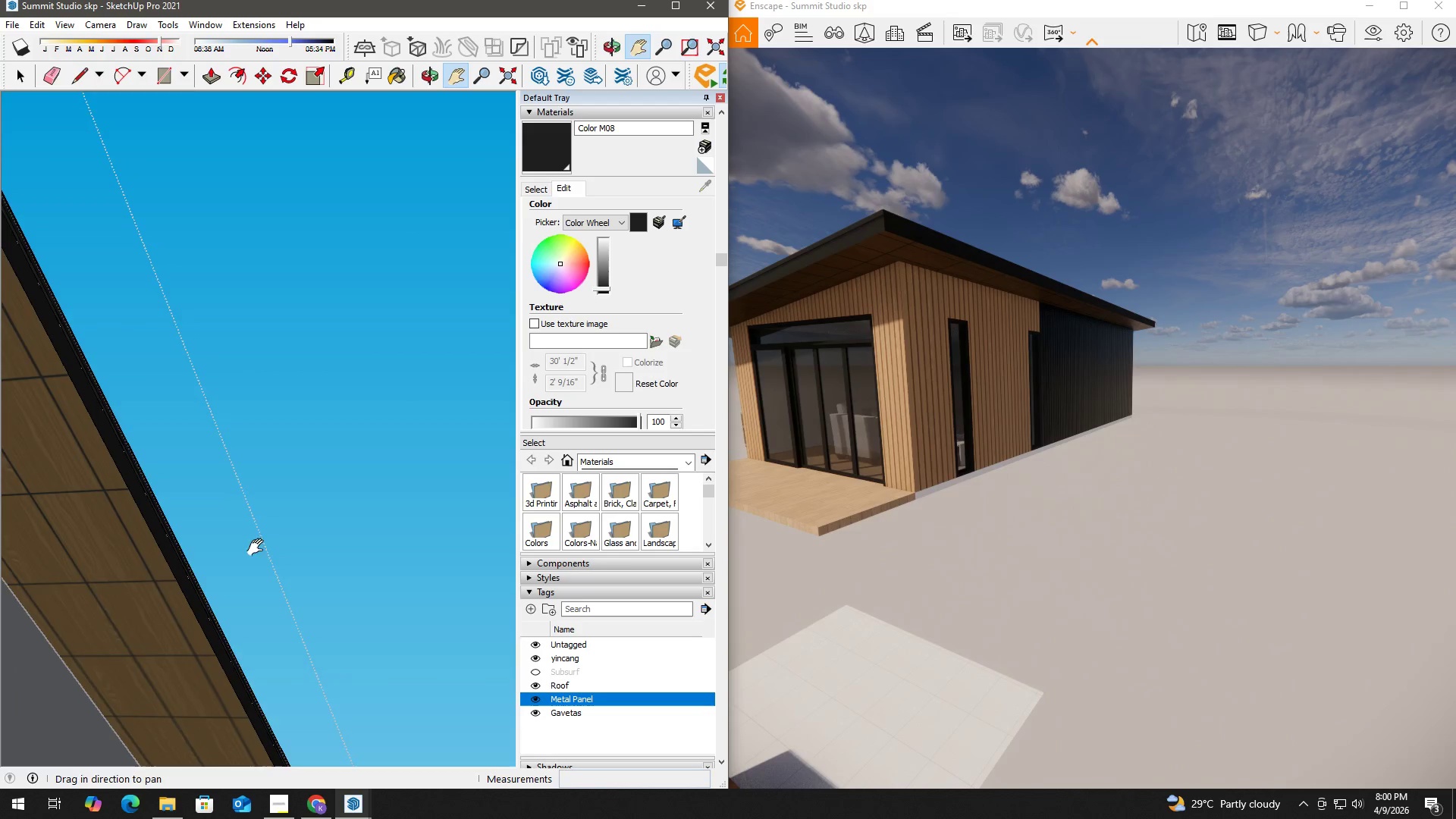 
left_click_drag(start_coordinate=[271, 573], to_coordinate=[121, 260])
 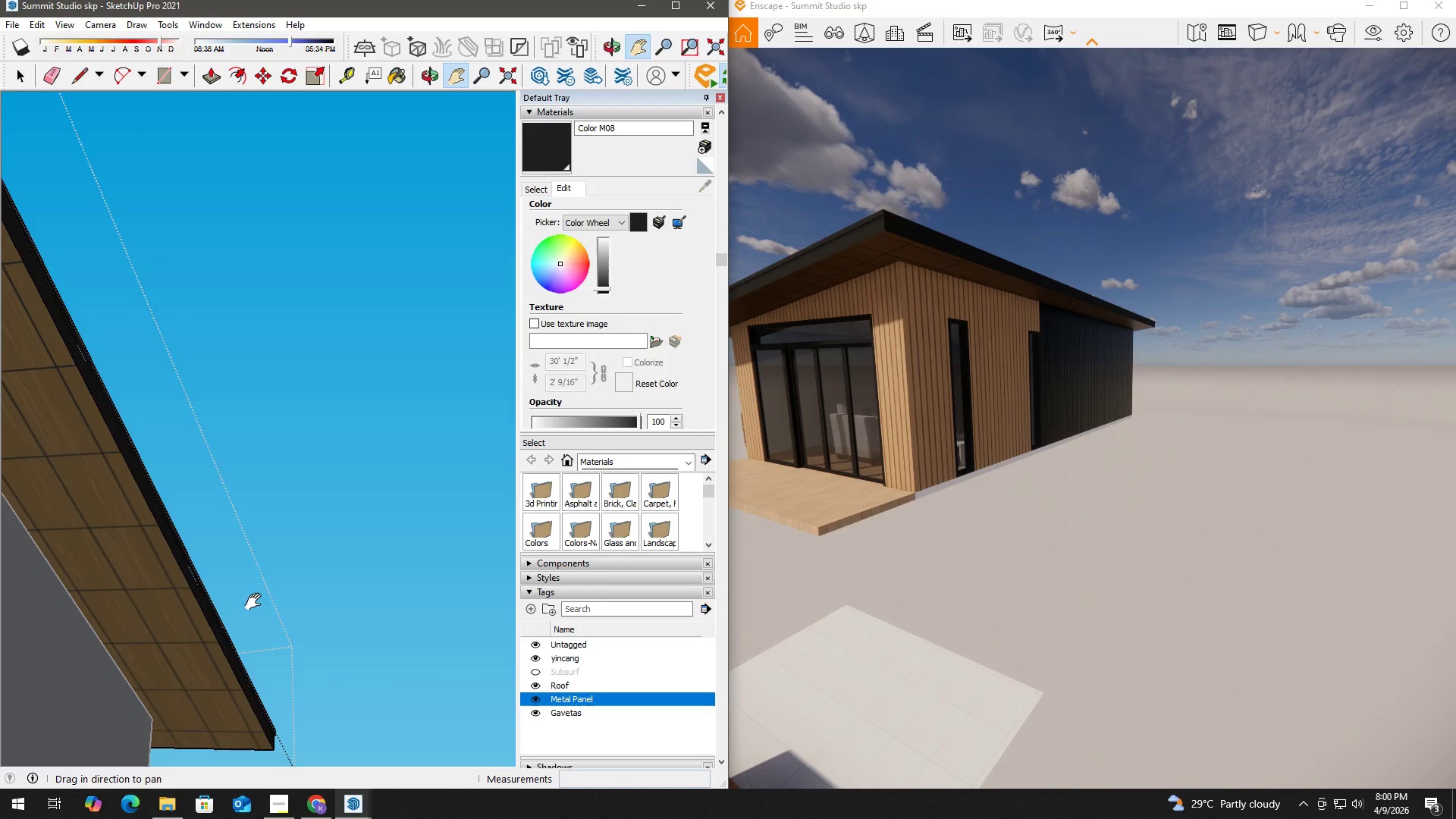 
left_click_drag(start_coordinate=[261, 615], to_coordinate=[232, 467])
 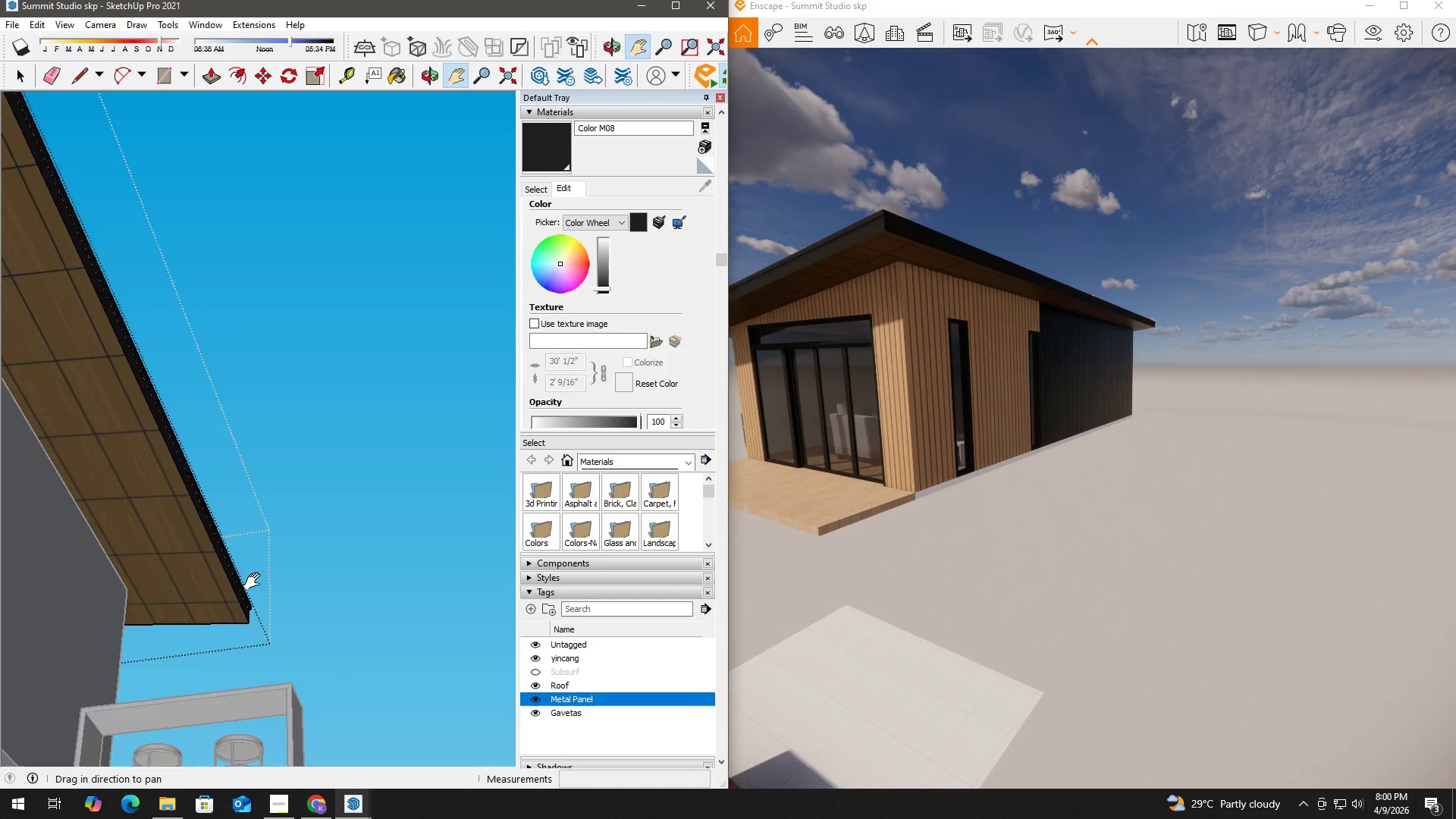 
key(B)
 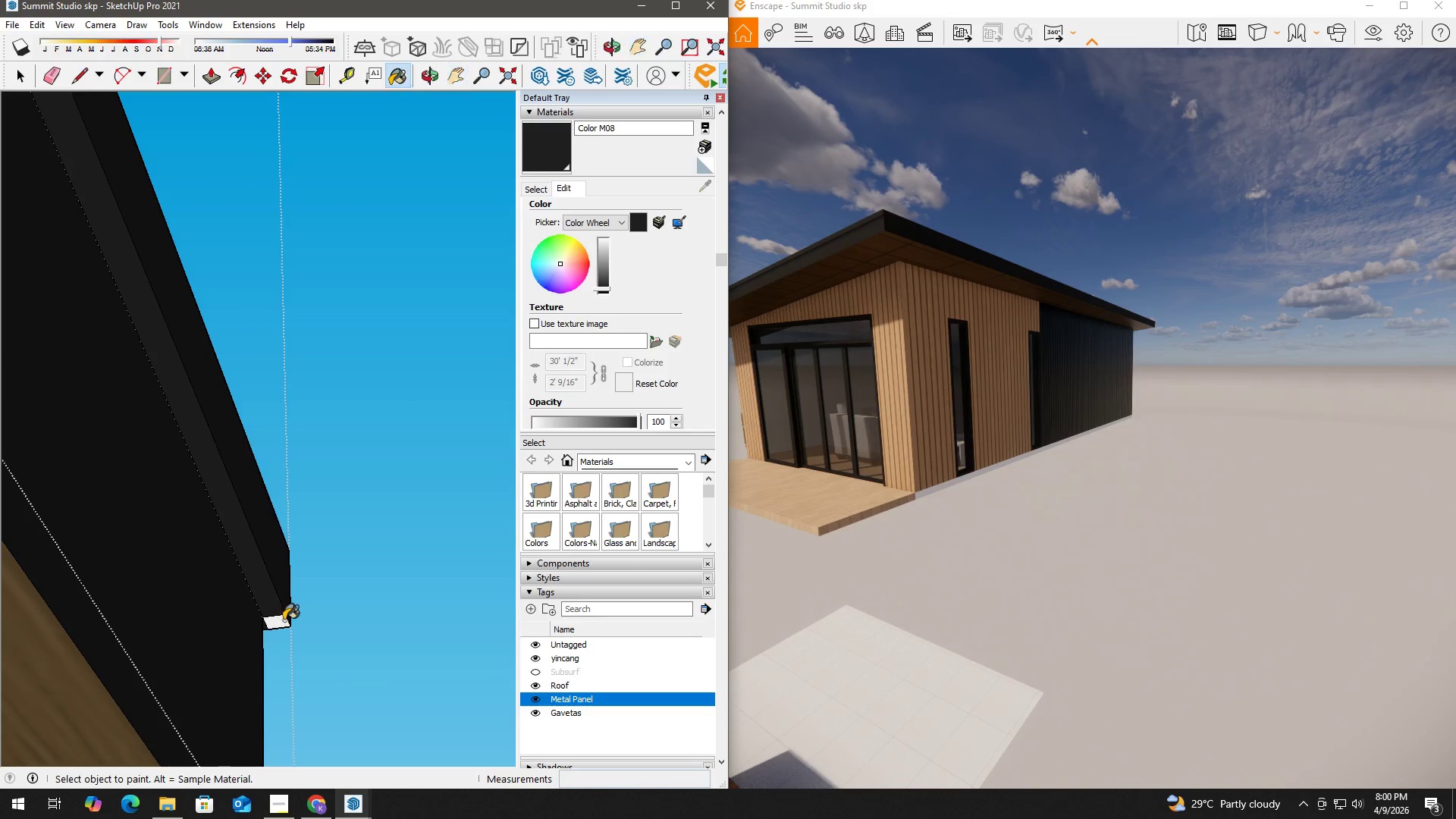 
left_click([283, 620])
 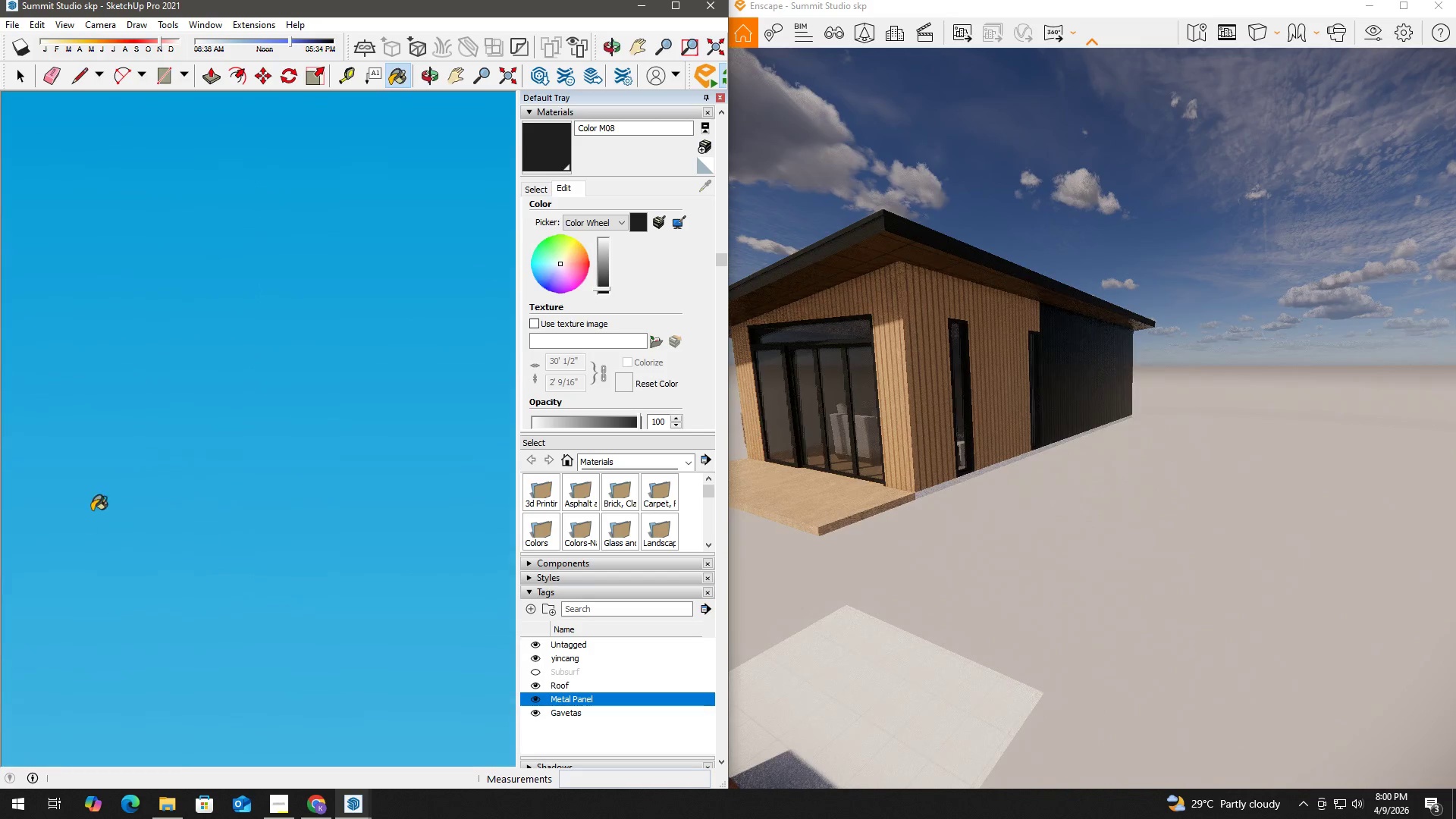 
scroll: coordinate [284, 621], scroll_direction: up, amount: 36.0
 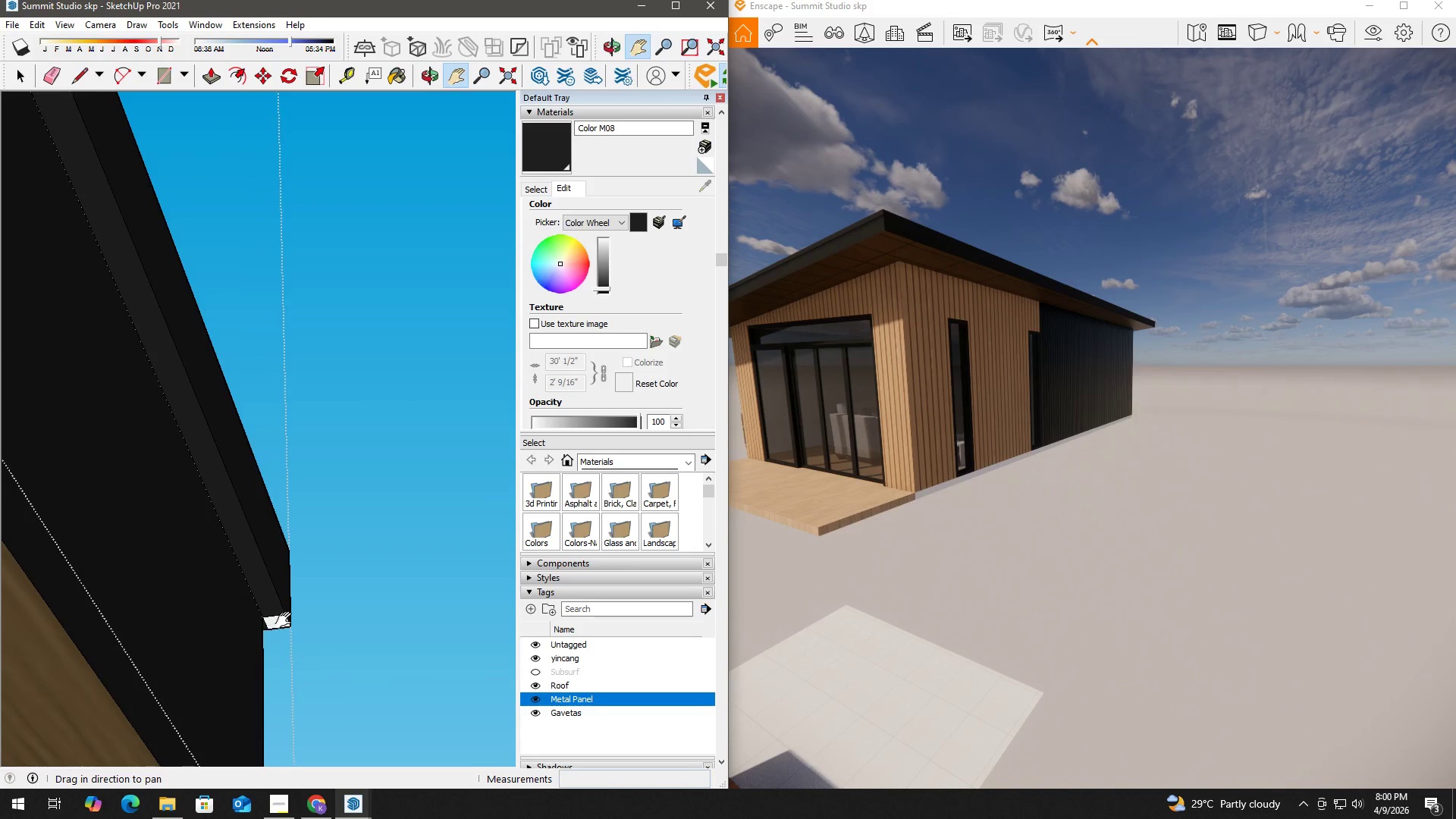 
key(H)
 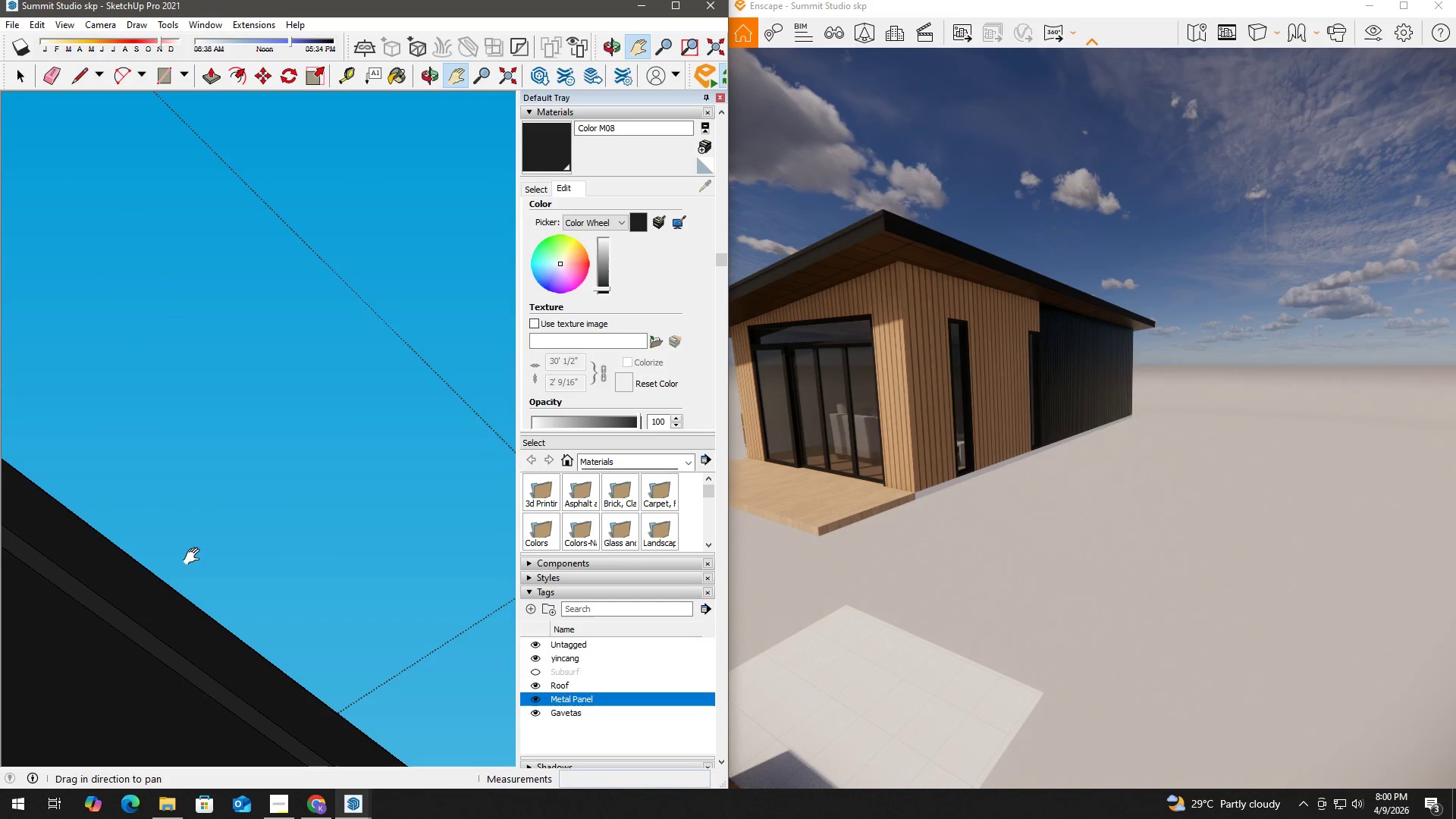 
left_click_drag(start_coordinate=[193, 557], to_coordinate=[307, 490])
 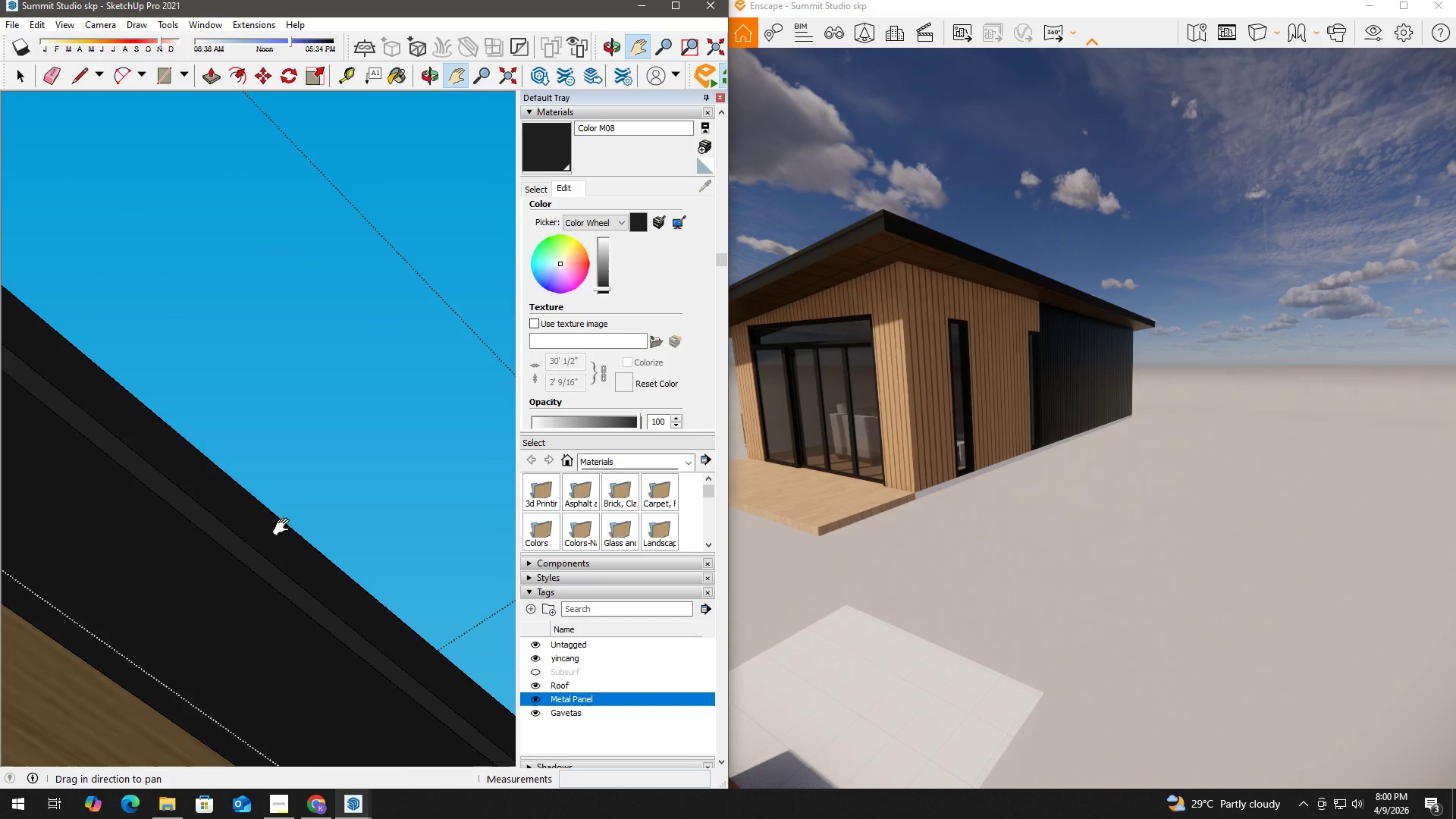 
scroll: coordinate [199, 557], scroll_direction: down, amount: 14.0
 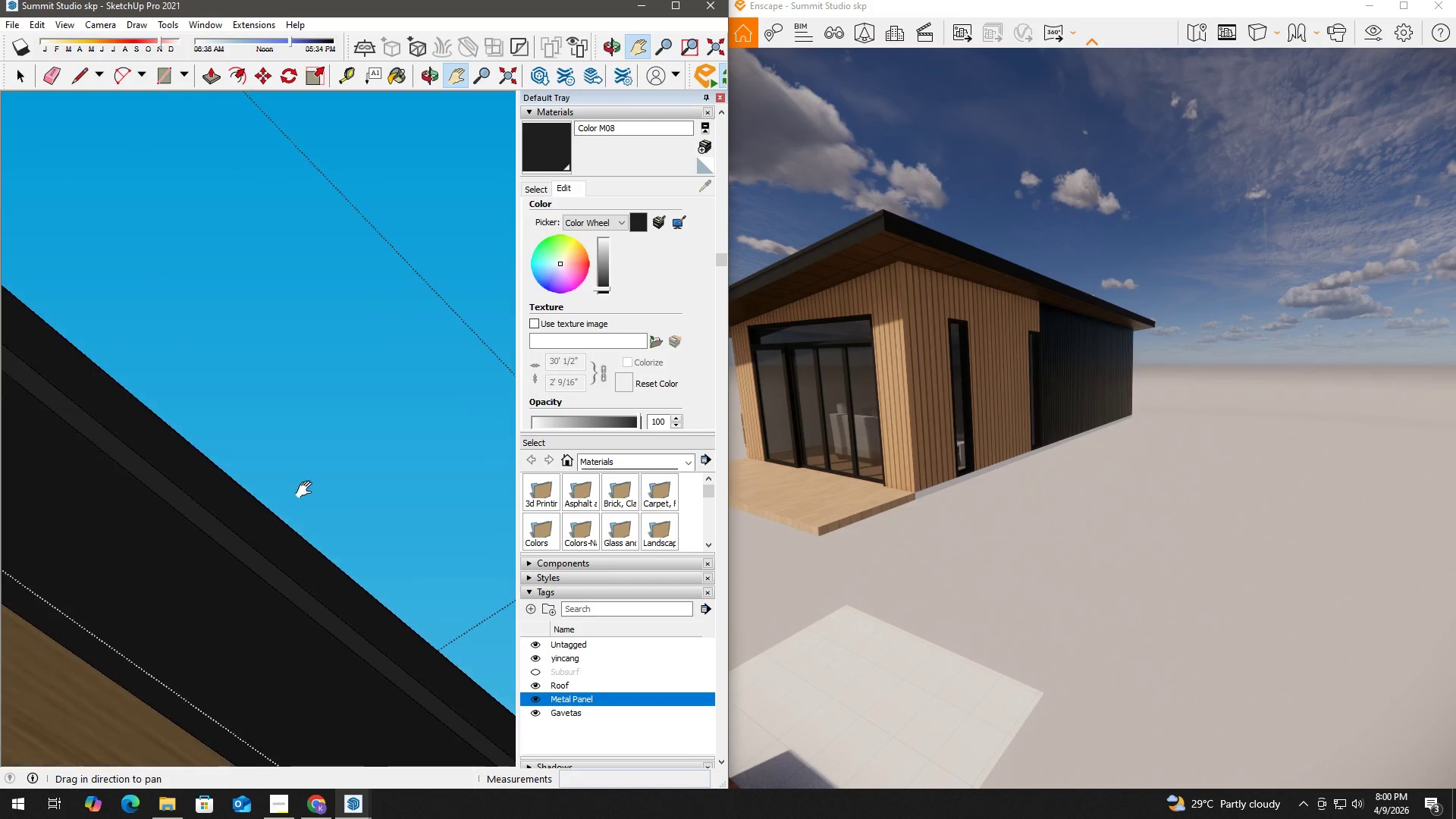 
key(Space)
 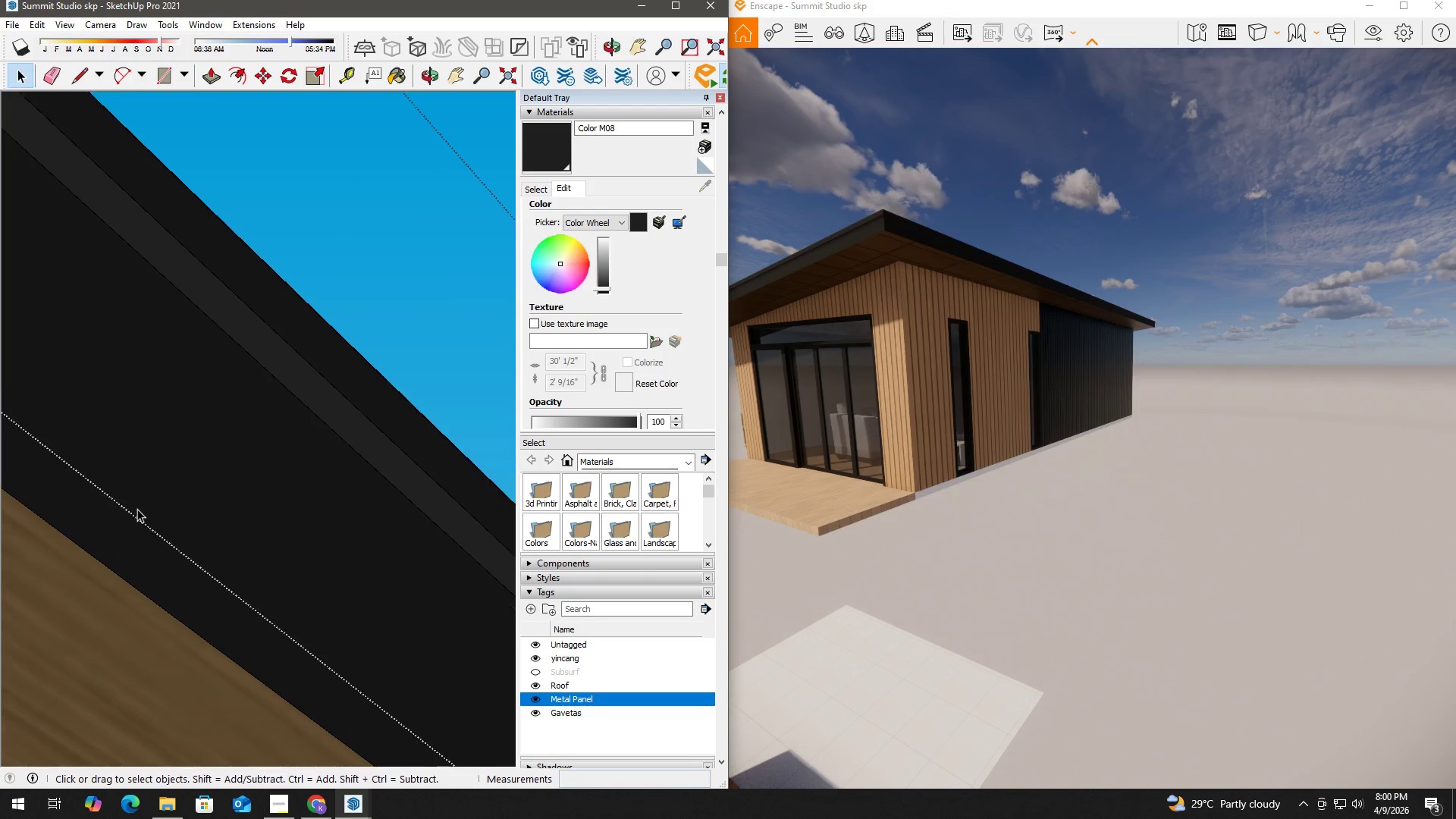 
left_click([139, 517])
 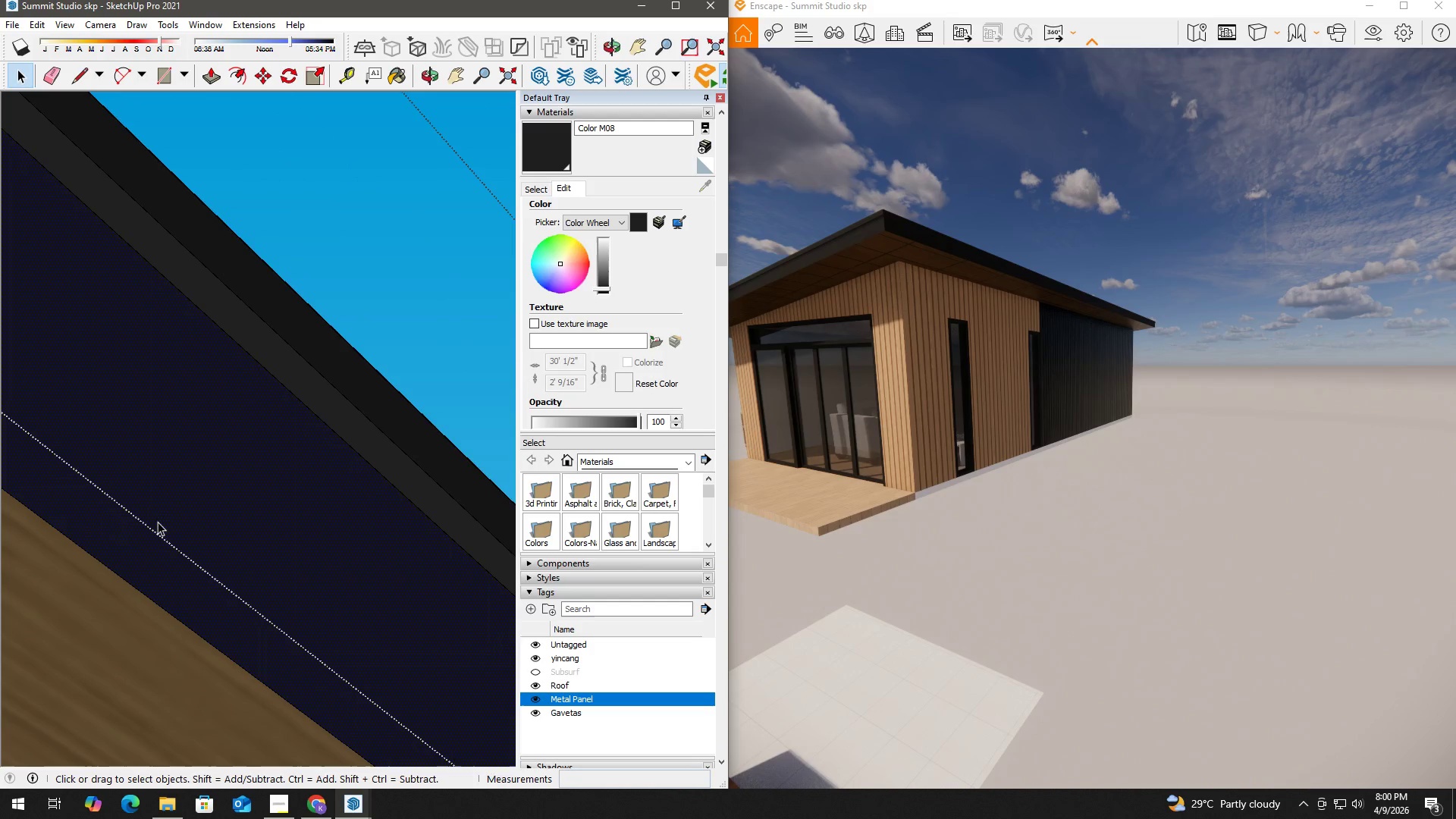 
scroll: coordinate [139, 499], scroll_direction: up, amount: 7.0
 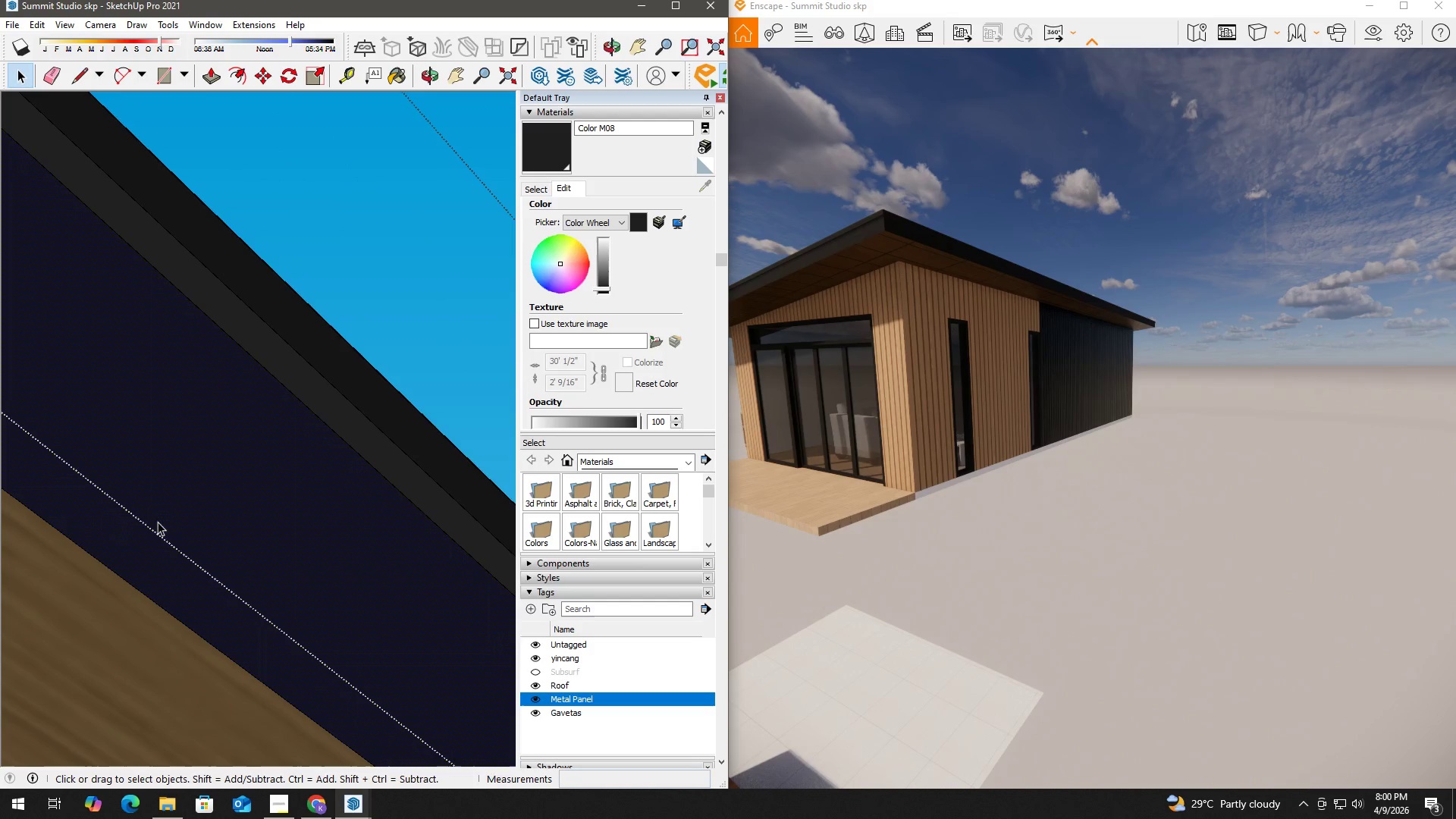 
double_click([162, 519])
 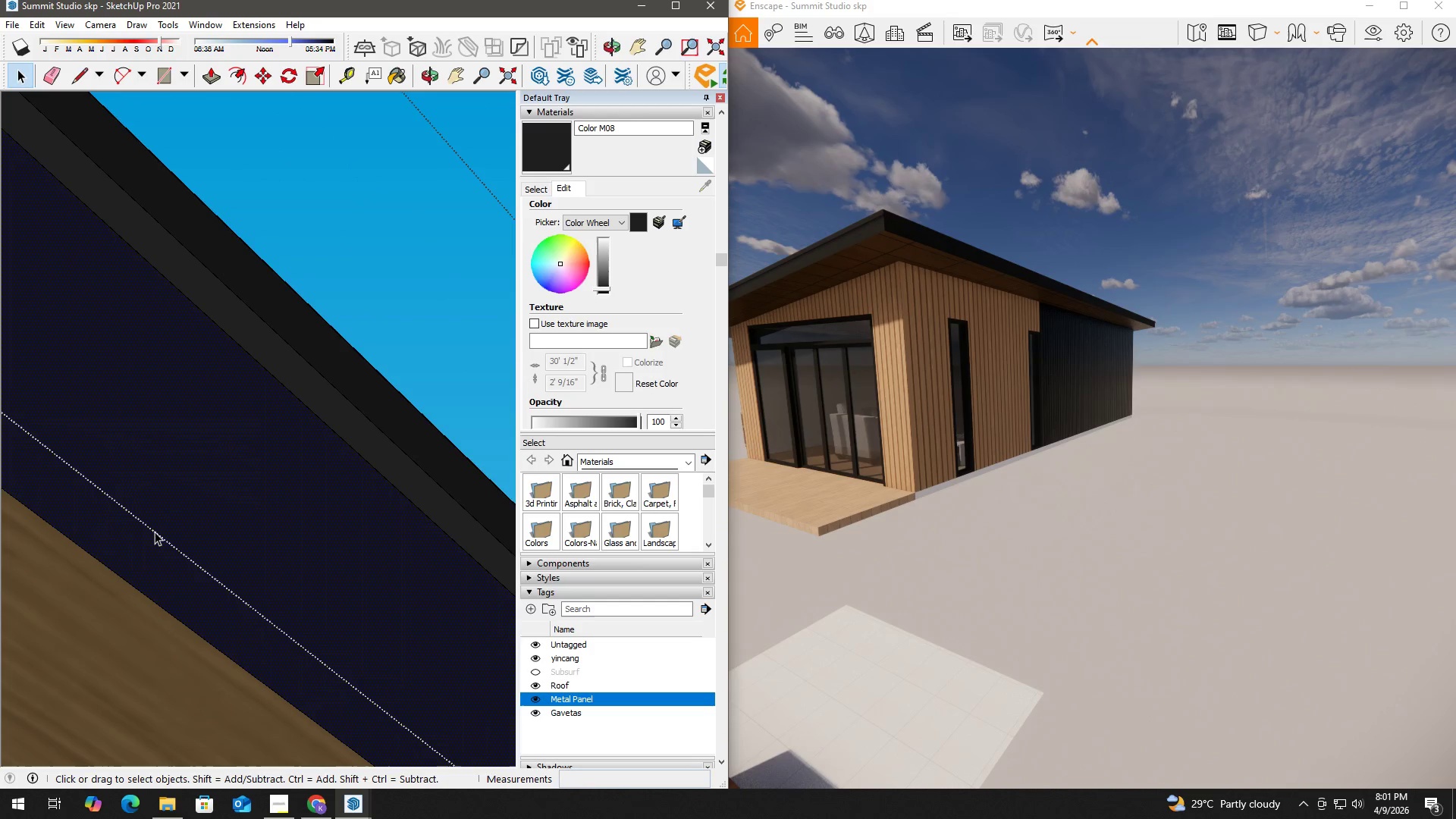 
triple_click([154, 532])
 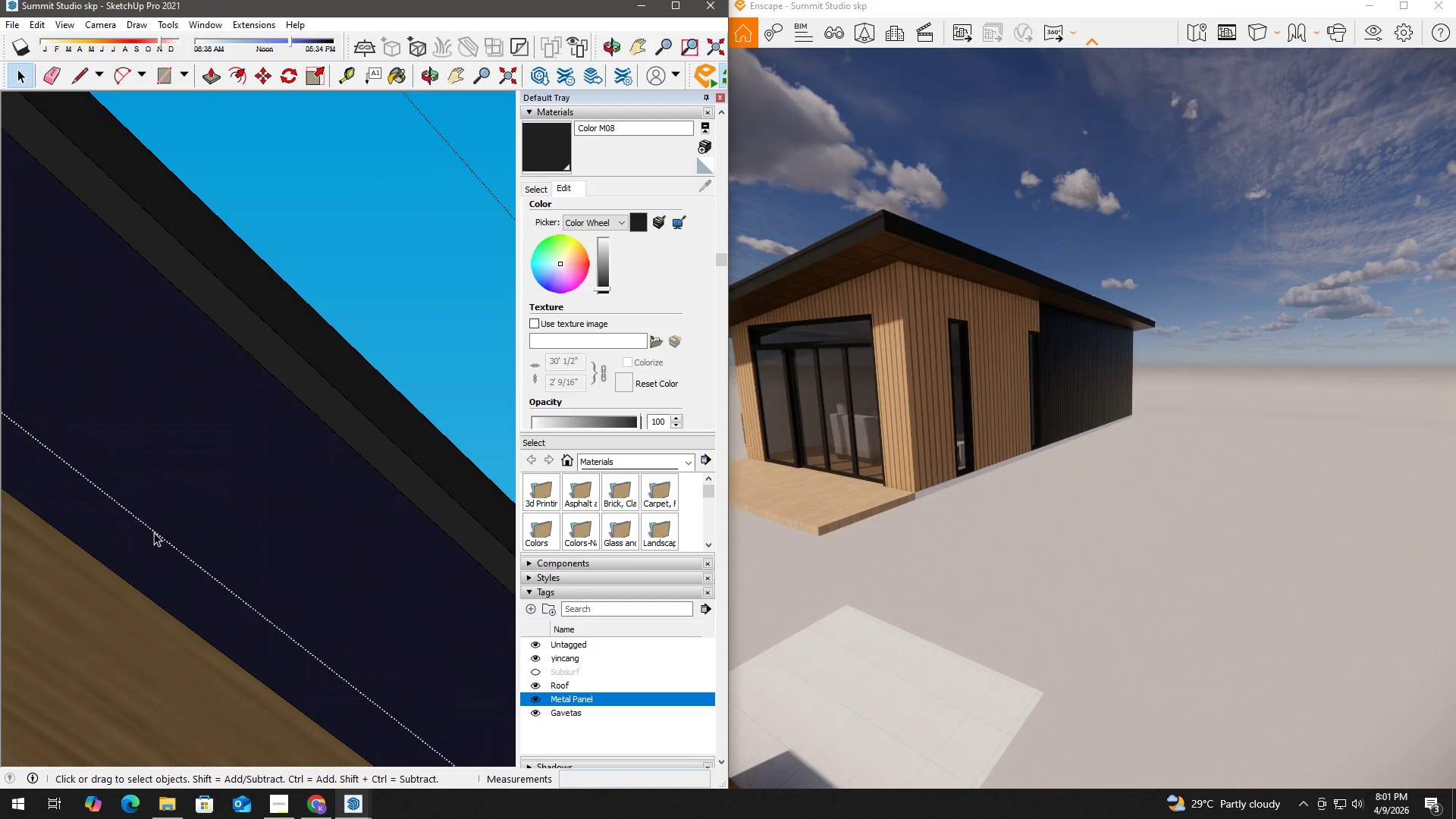 
triple_click([154, 532])
 